 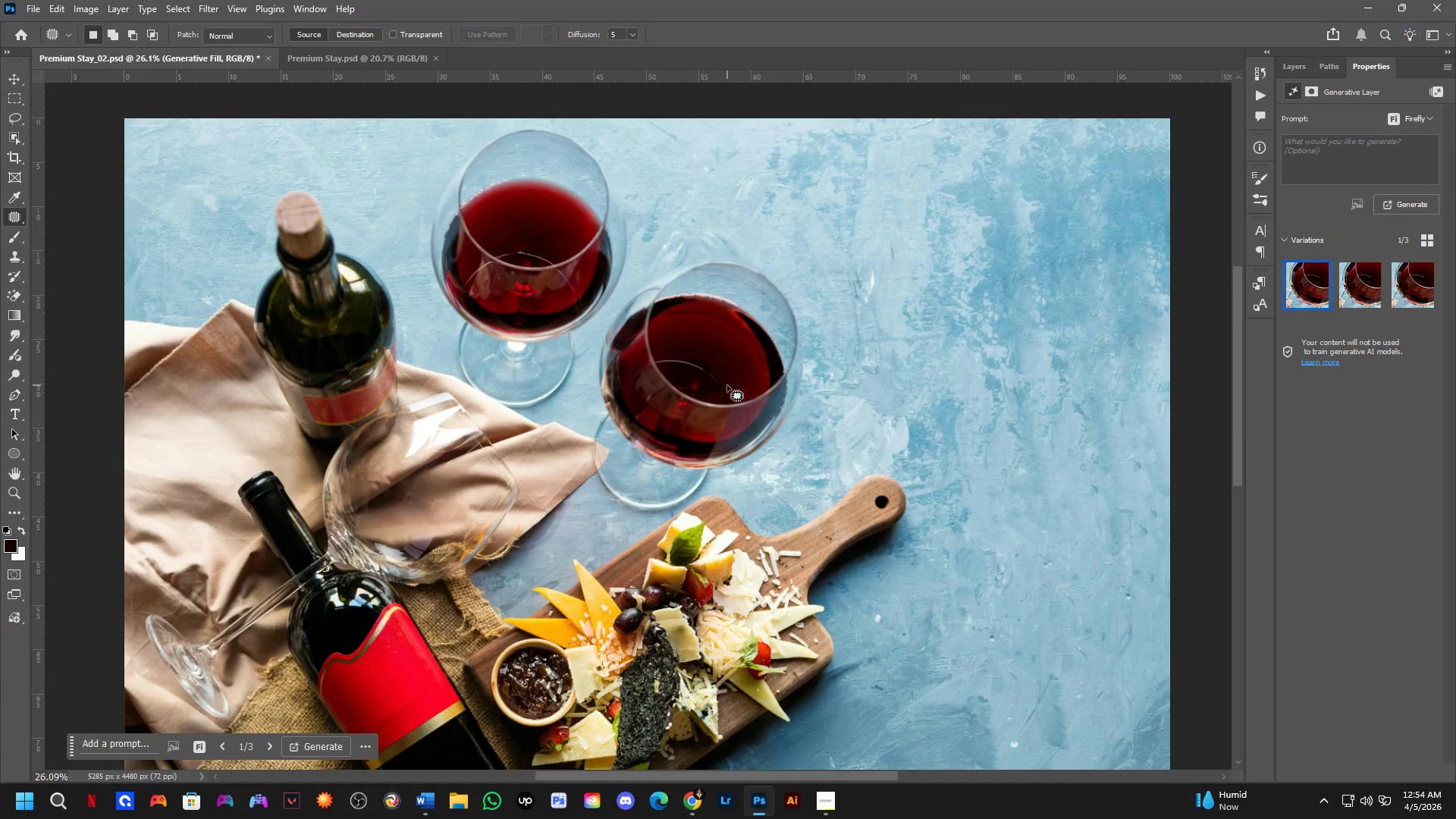 
scroll: coordinate [827, 414], scroll_direction: up, amount: 8.0
 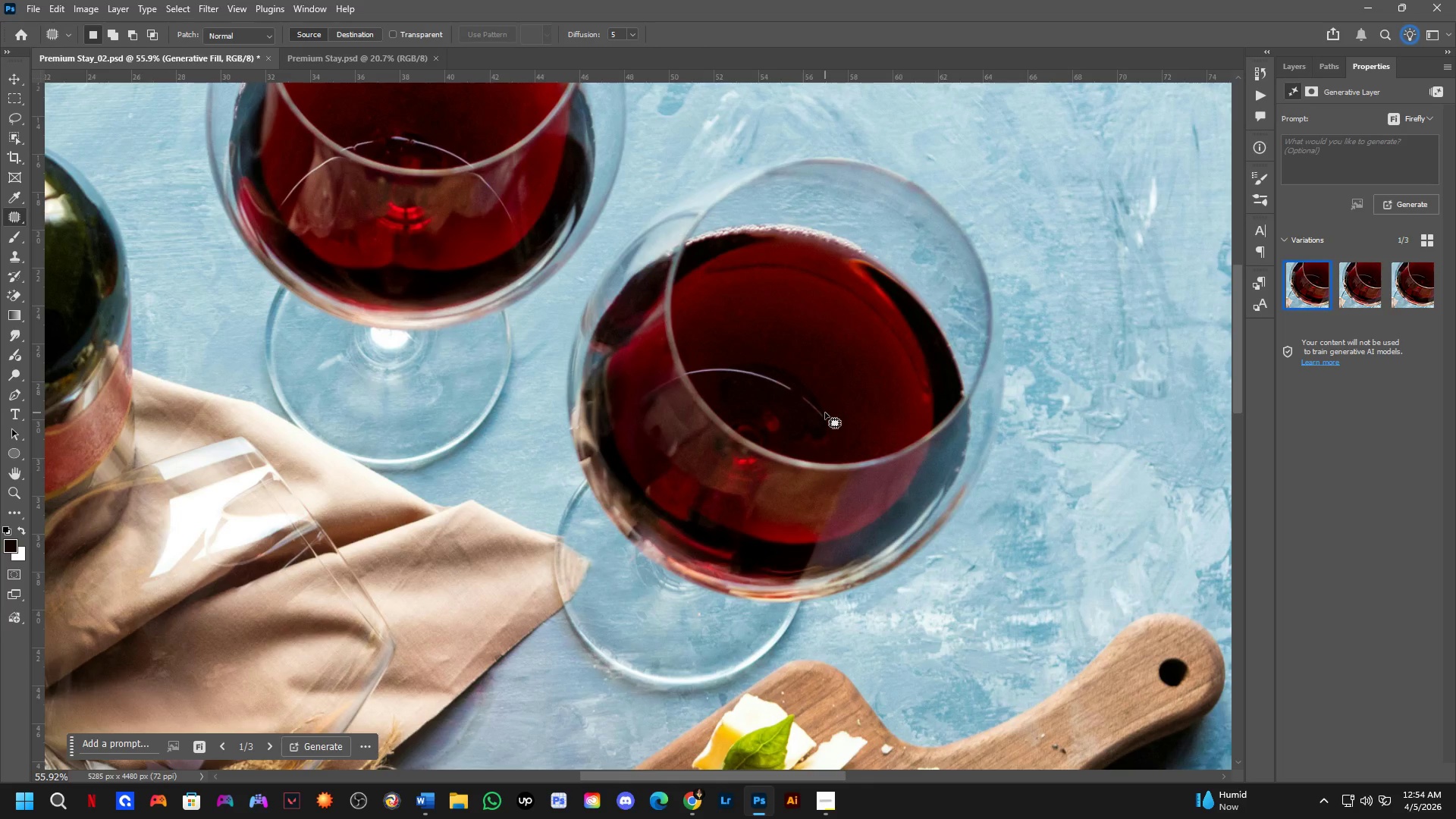 
scroll: coordinate [708, 385], scroll_direction: down, amount: 3.0
 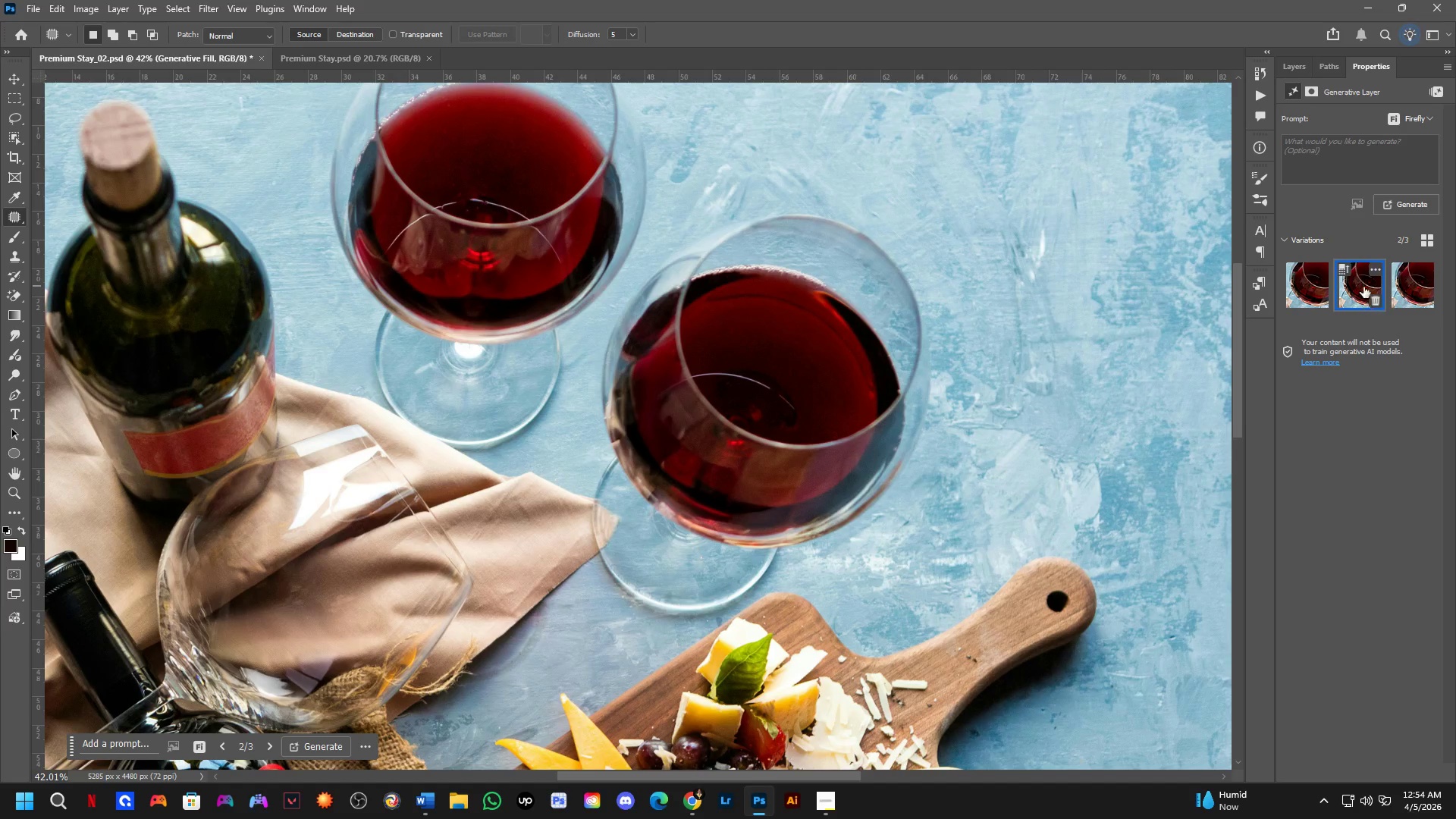 
left_click([1302, 67])
 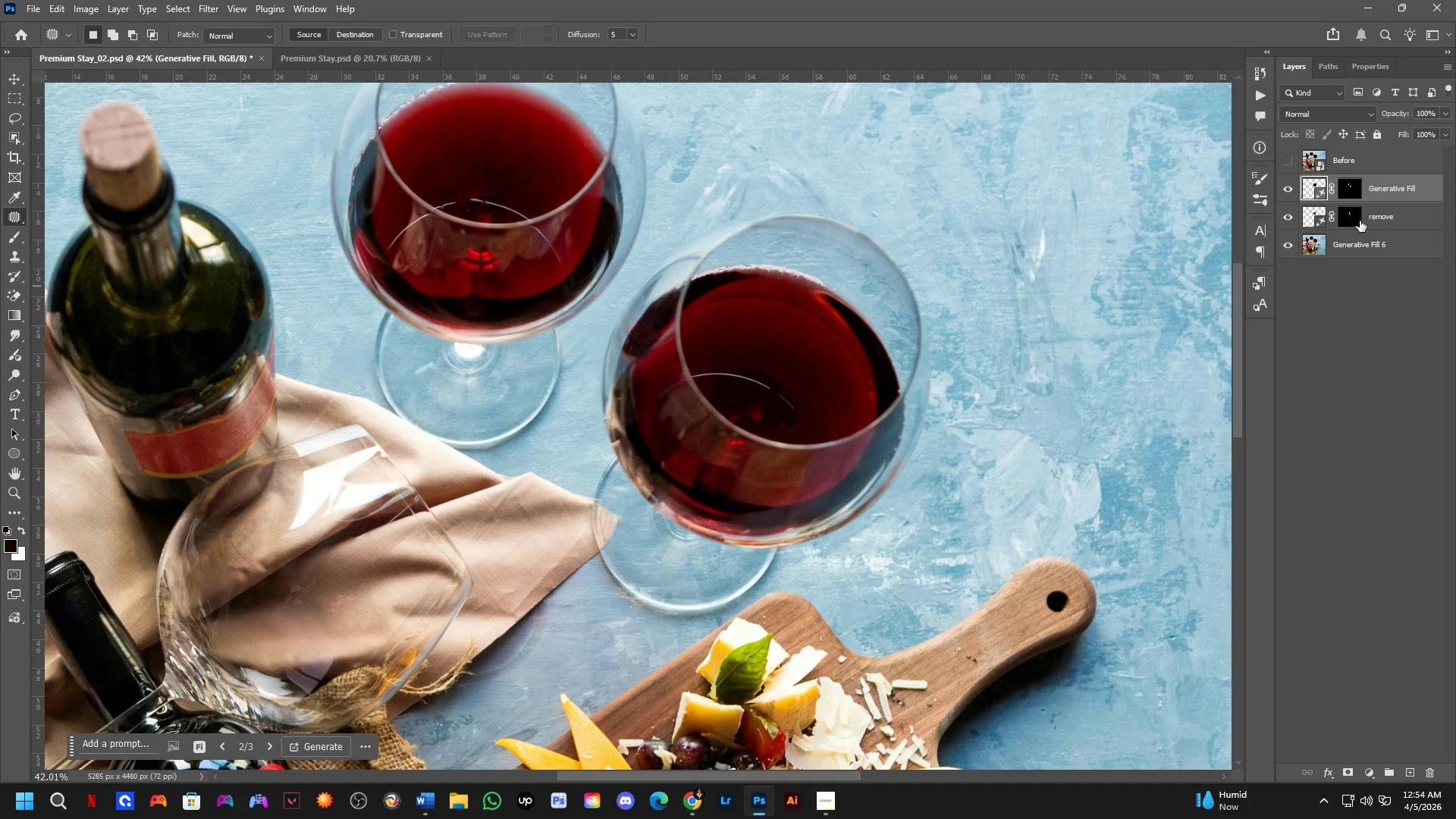 
hold_key(key=ShiftLeft, duration=0.33)
left_click([1366, 243])
 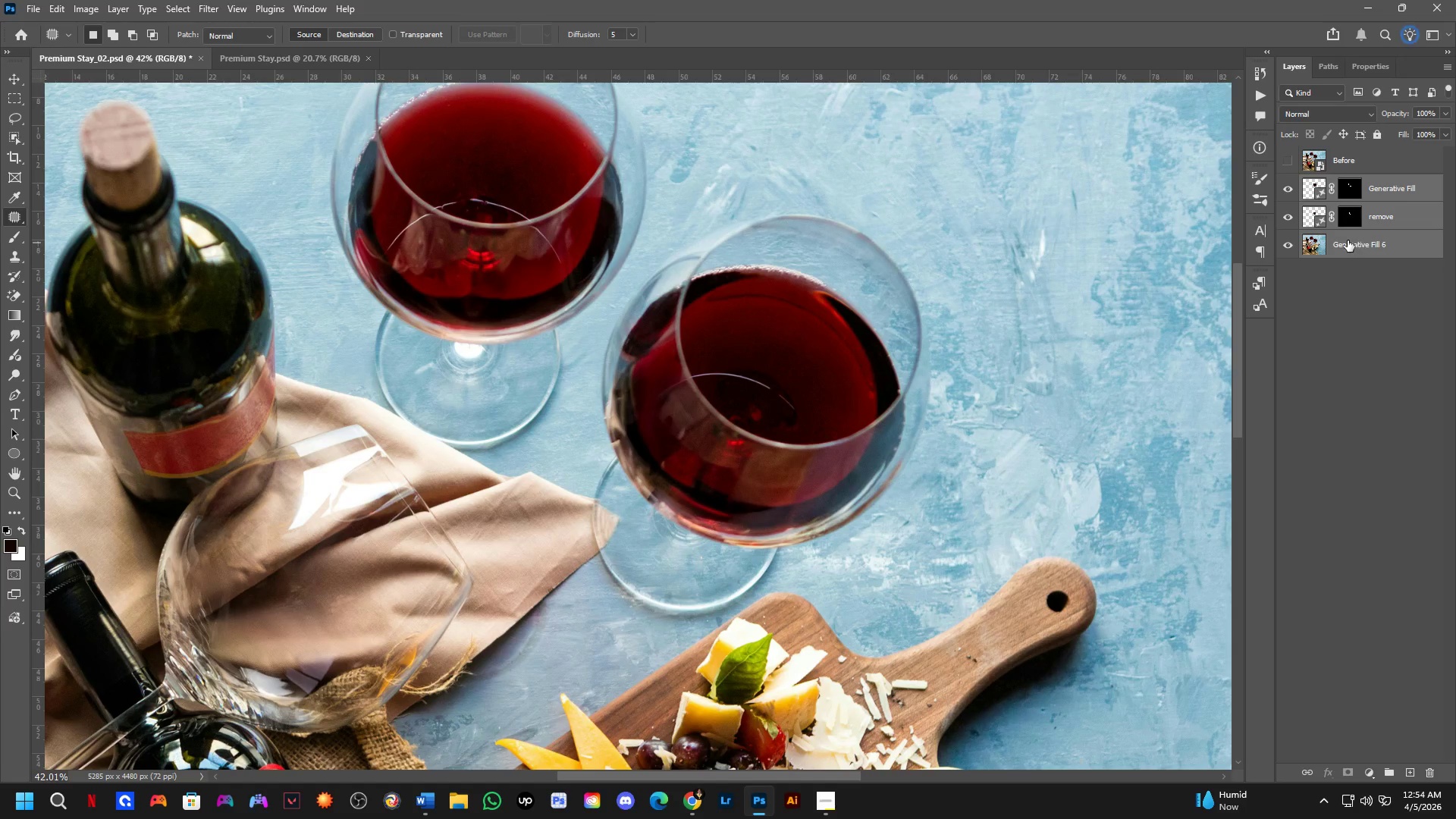 
key(Control+E)
 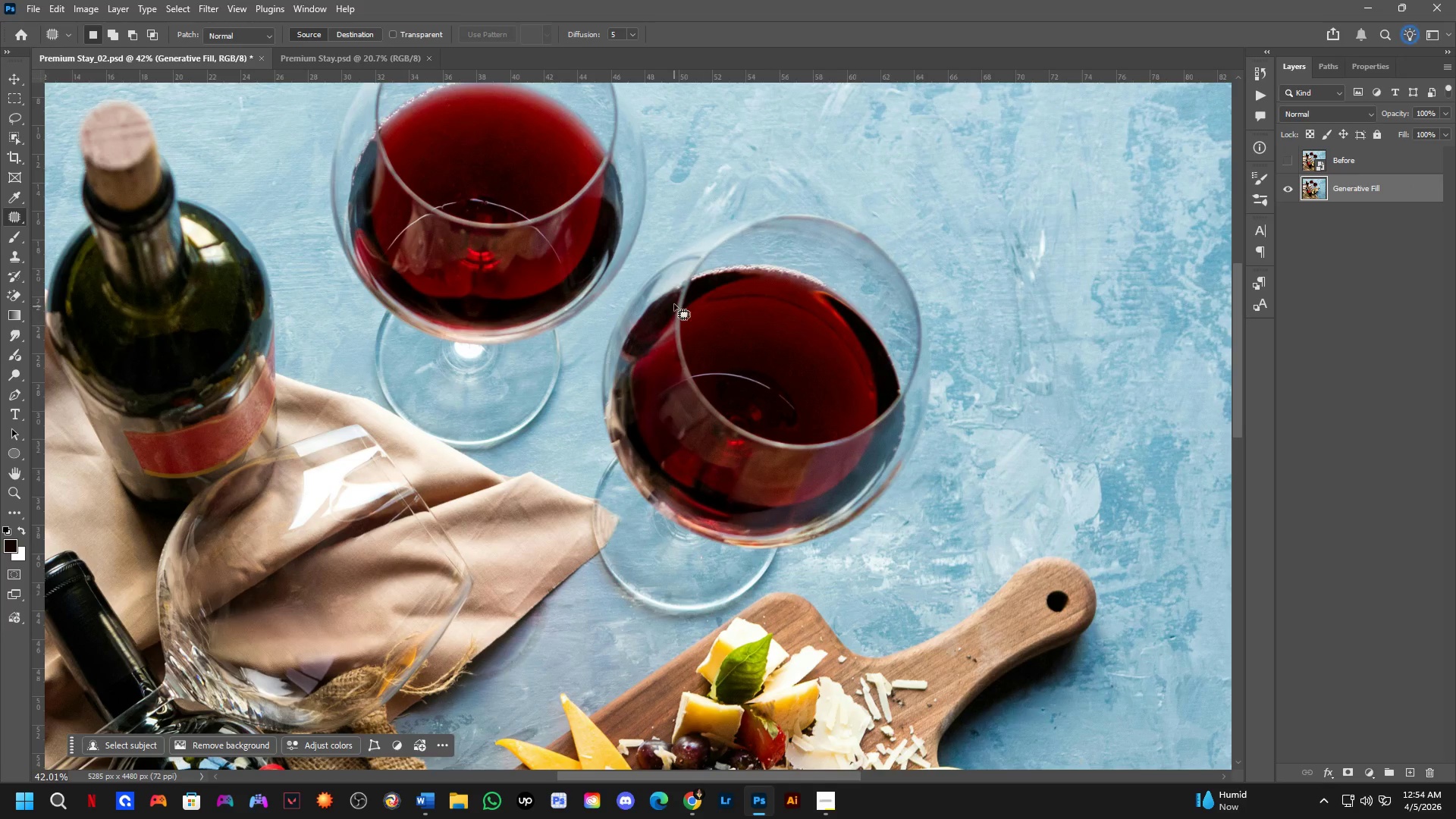 
key(Shift+ShiftLeft)
 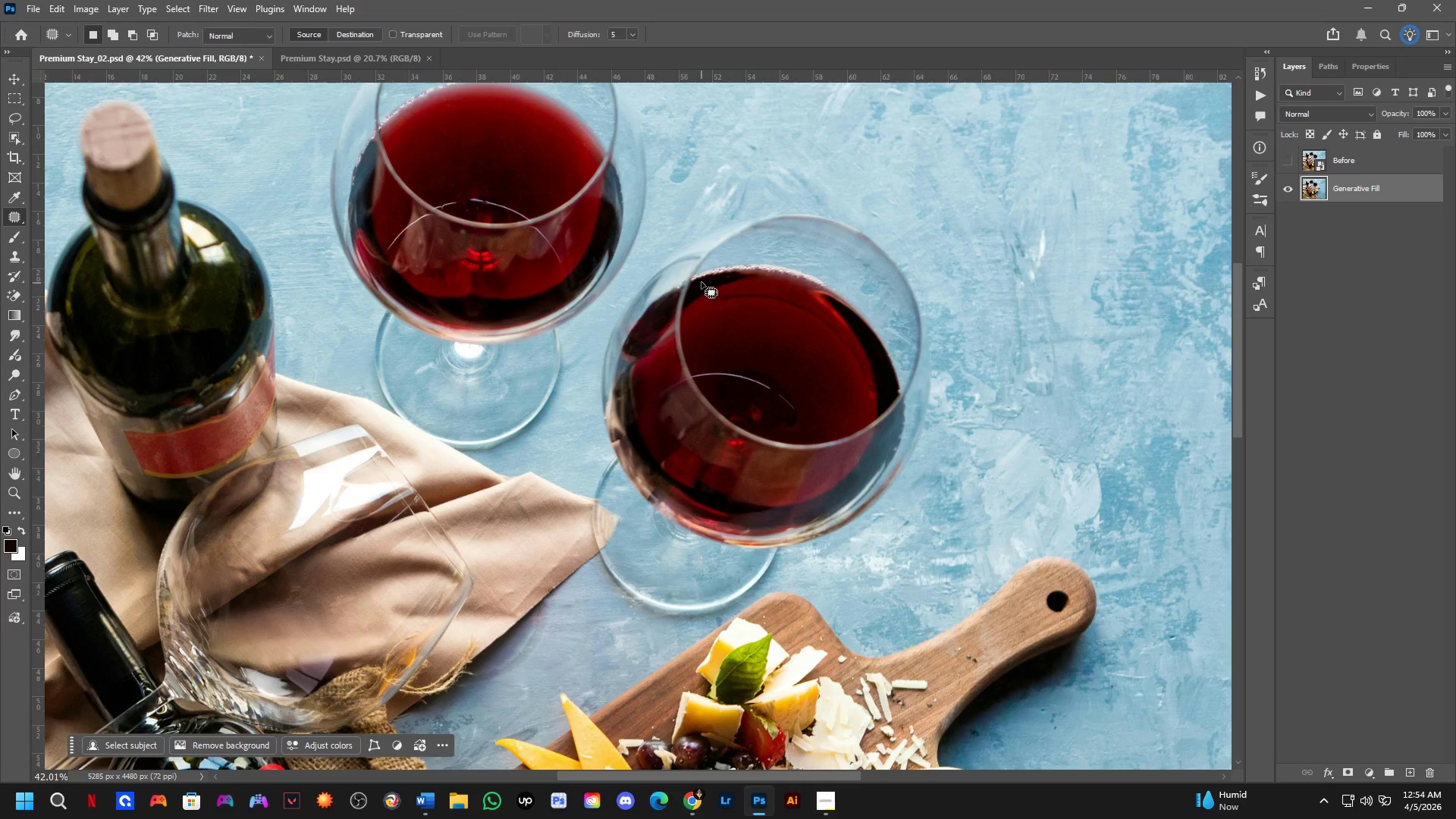 
key(Shift+ShiftLeft)
 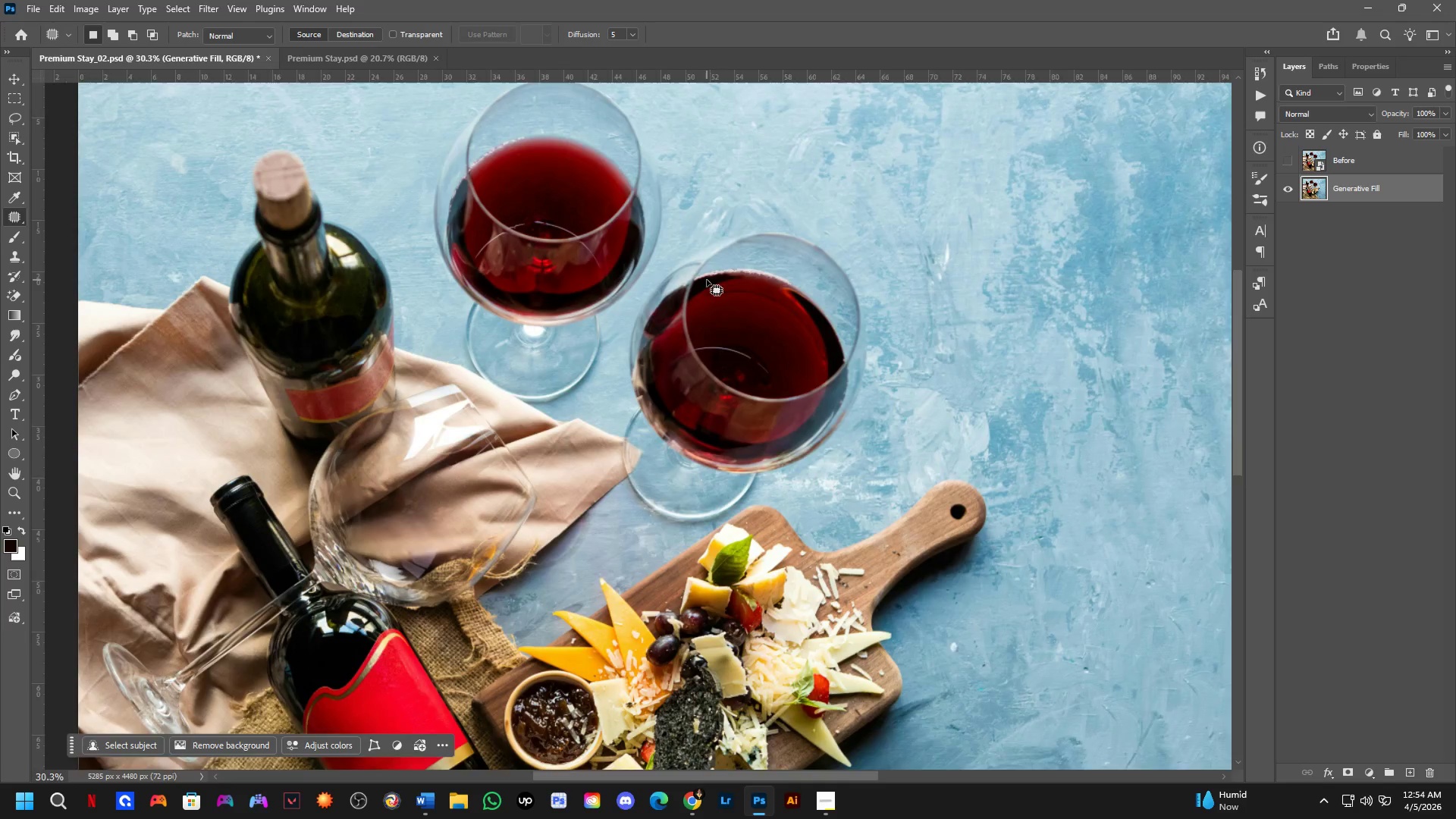 
hold_key(key=Space, duration=0.72)
 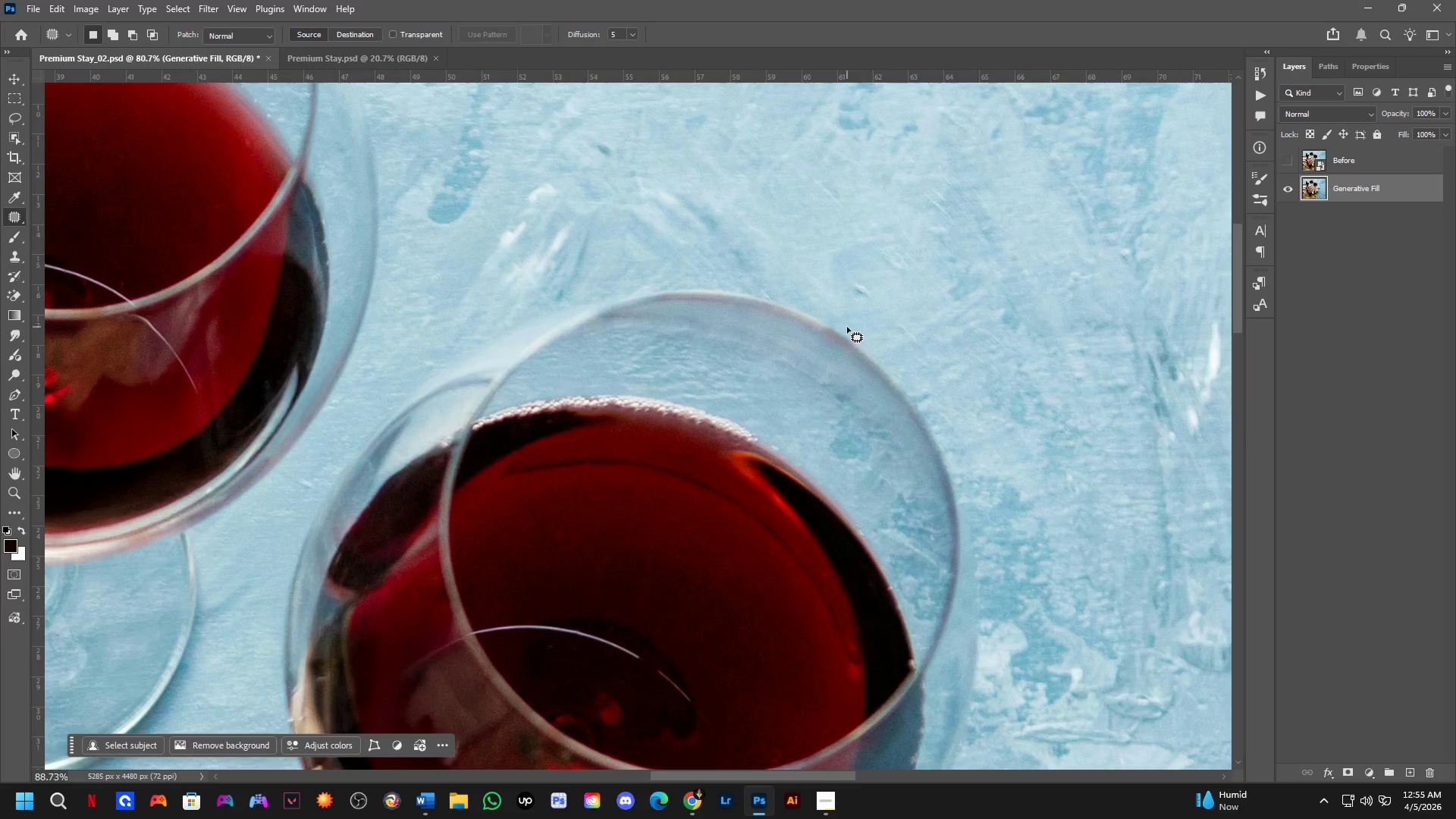 
left_click_drag(start_coordinate=[730, 220], to_coordinate=[764, 299])
 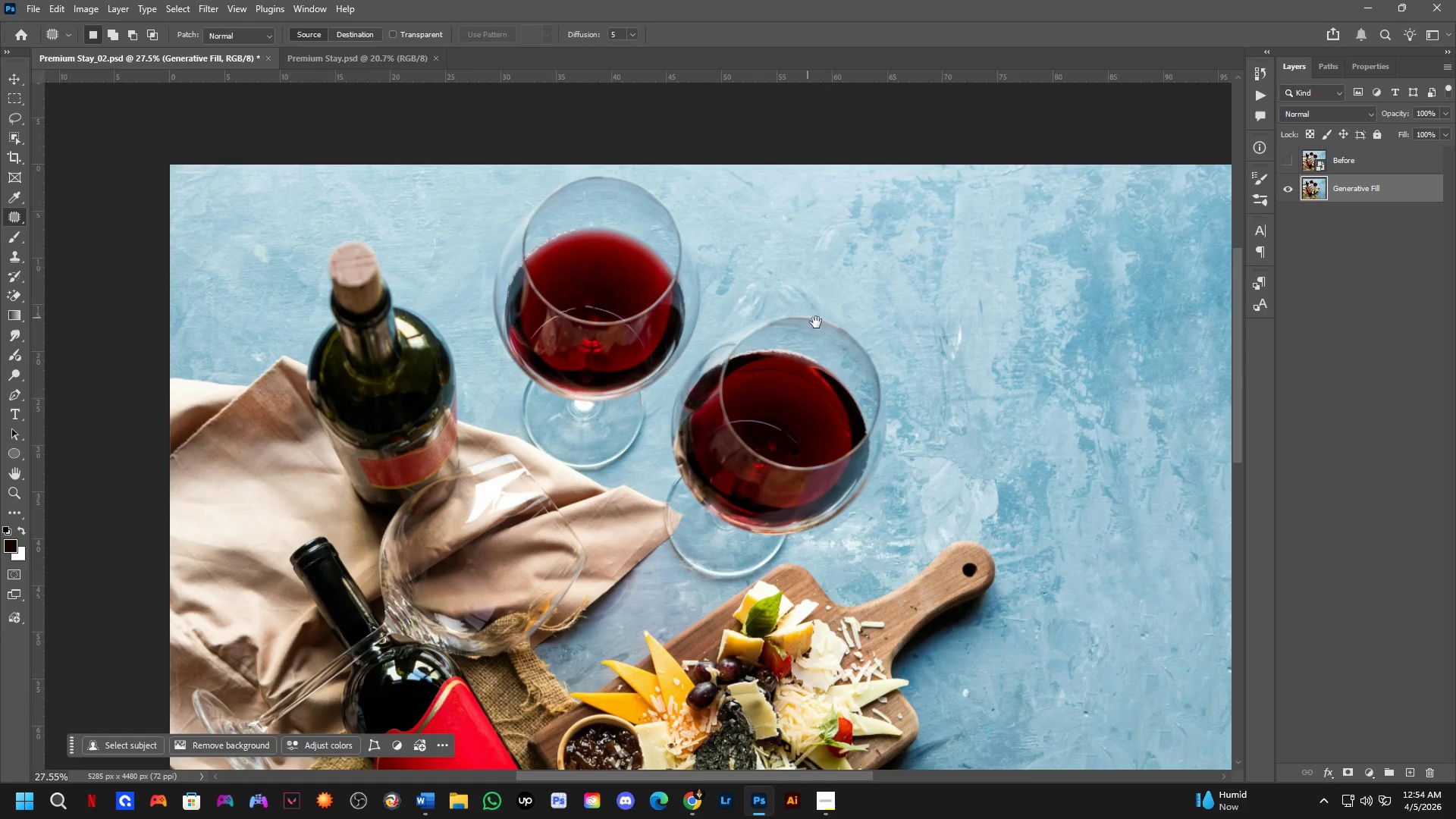 
scroll: coordinate [707, 280], scroll_direction: down, amount: 2.0
 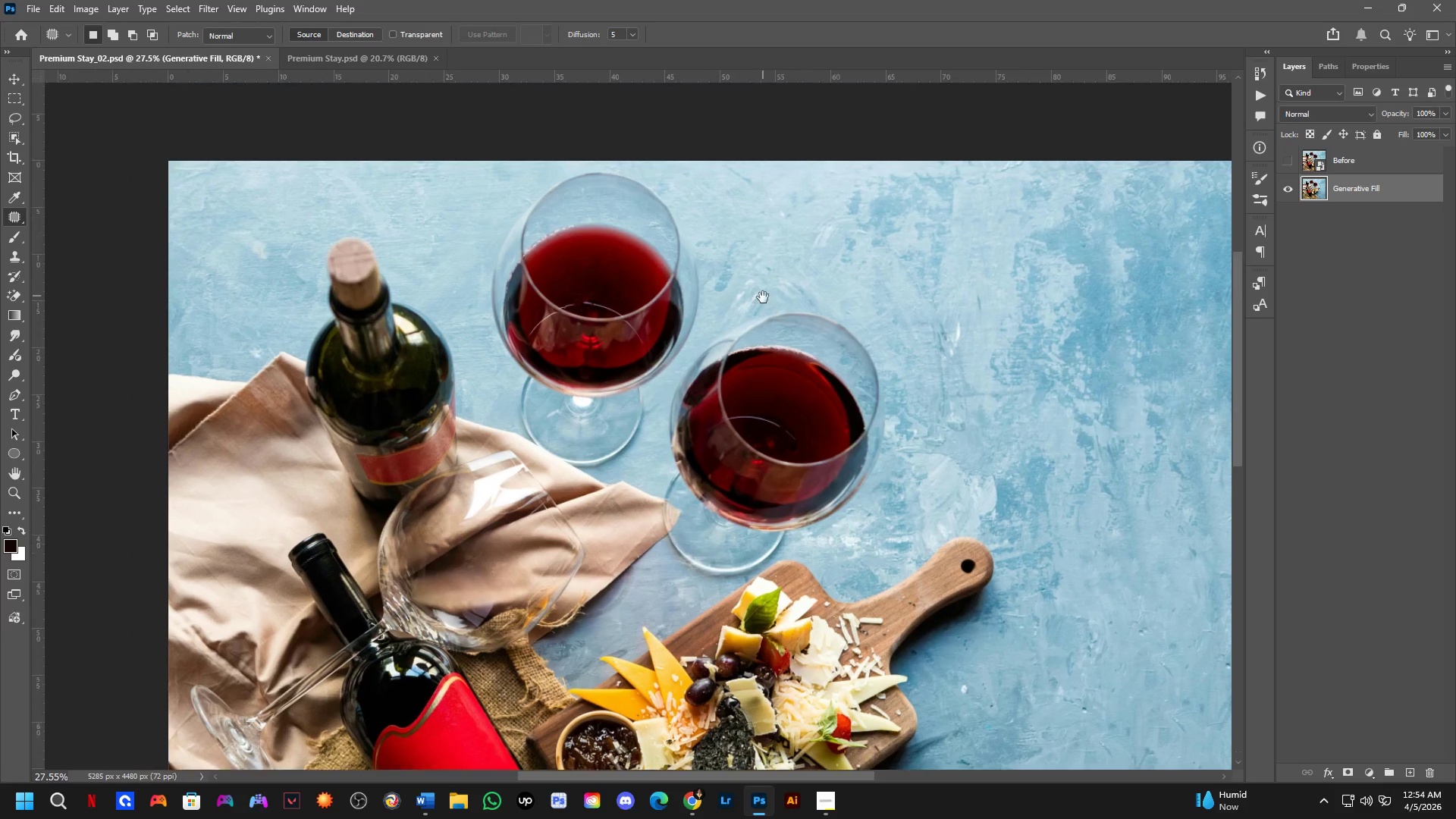 
key(Shift+ShiftLeft)
 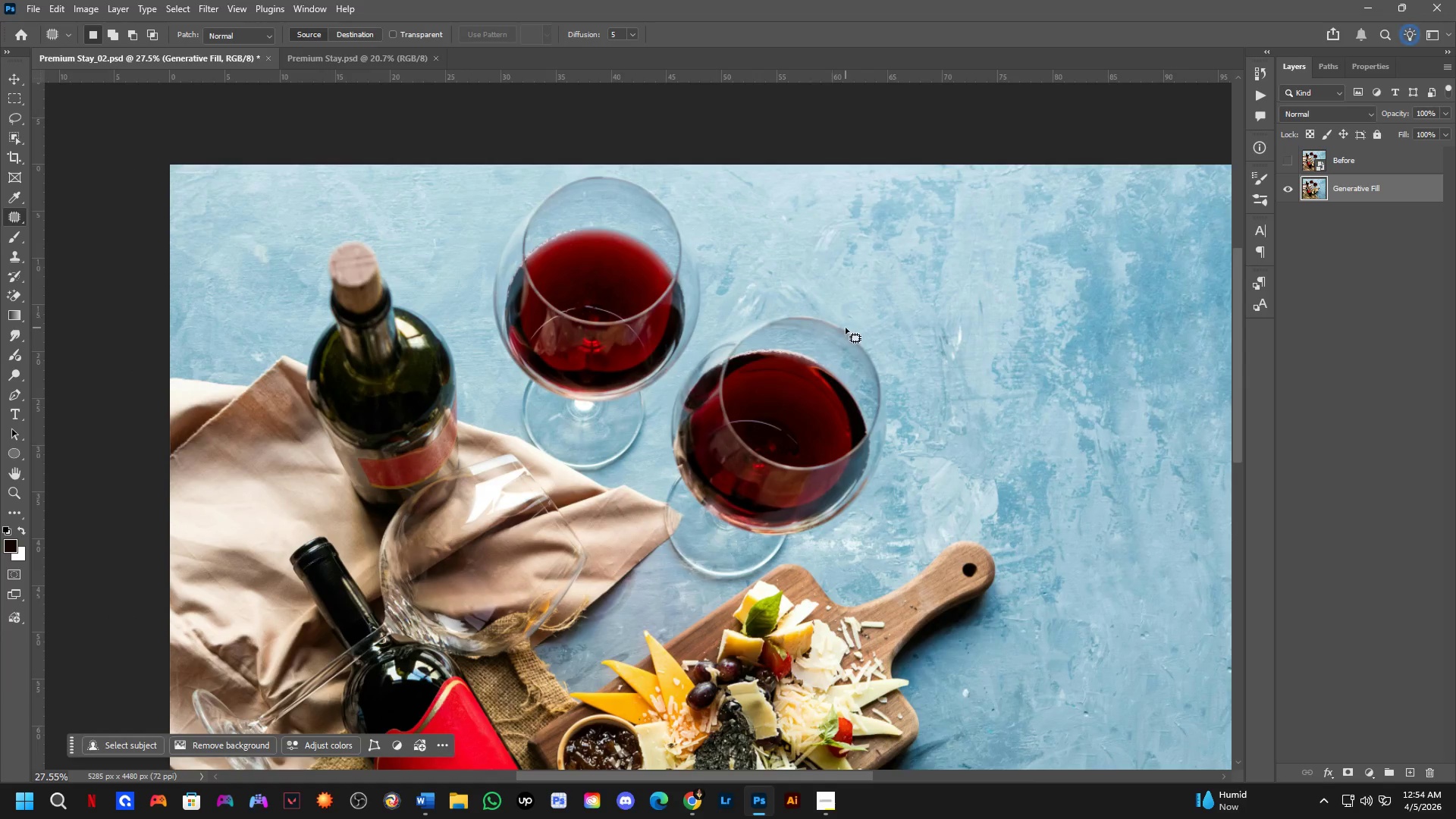 
hold_key(key=Space, duration=1.09)
 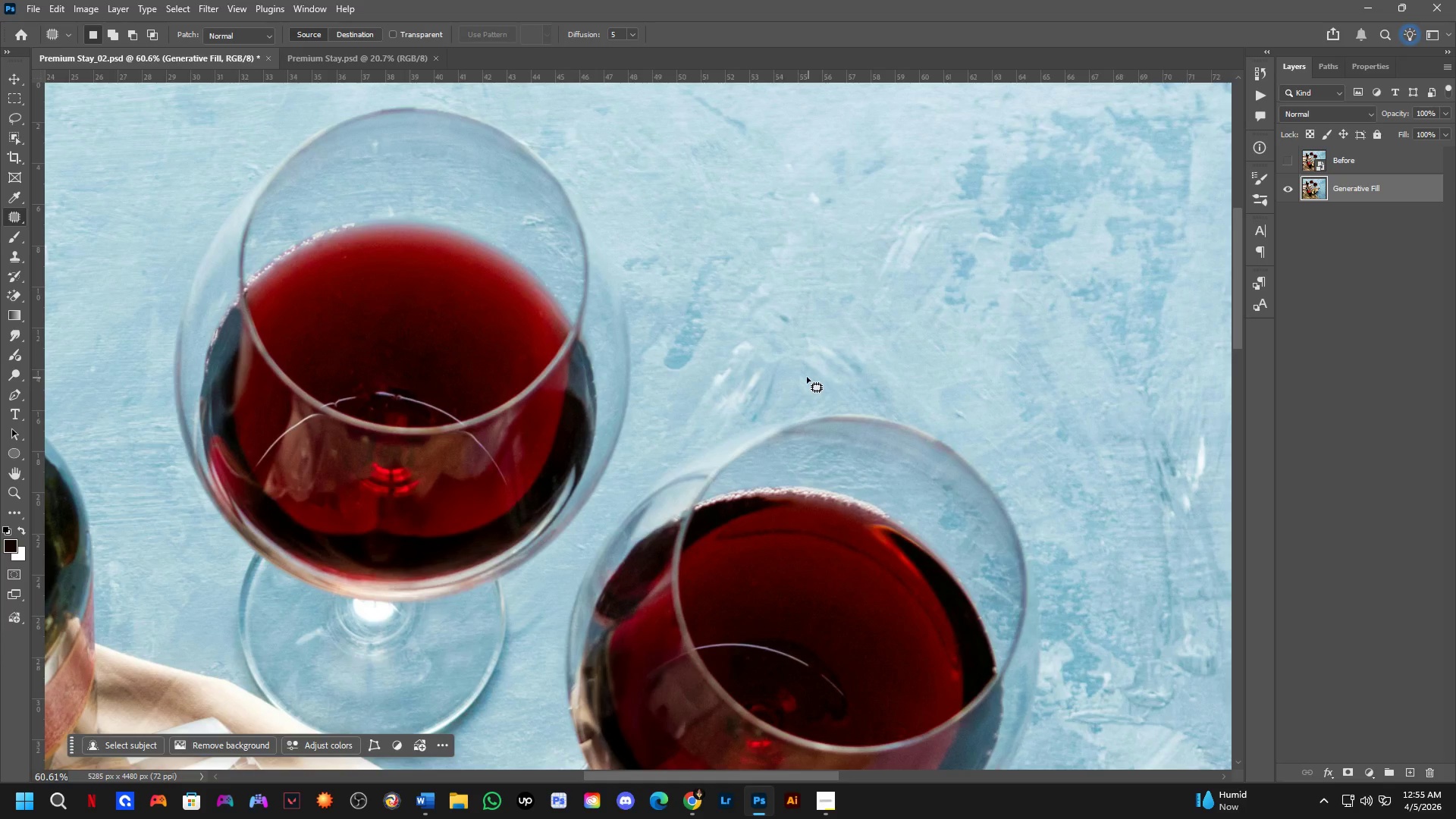 
left_click_drag(start_coordinate=[757, 352], to_coordinate=[883, 456])
 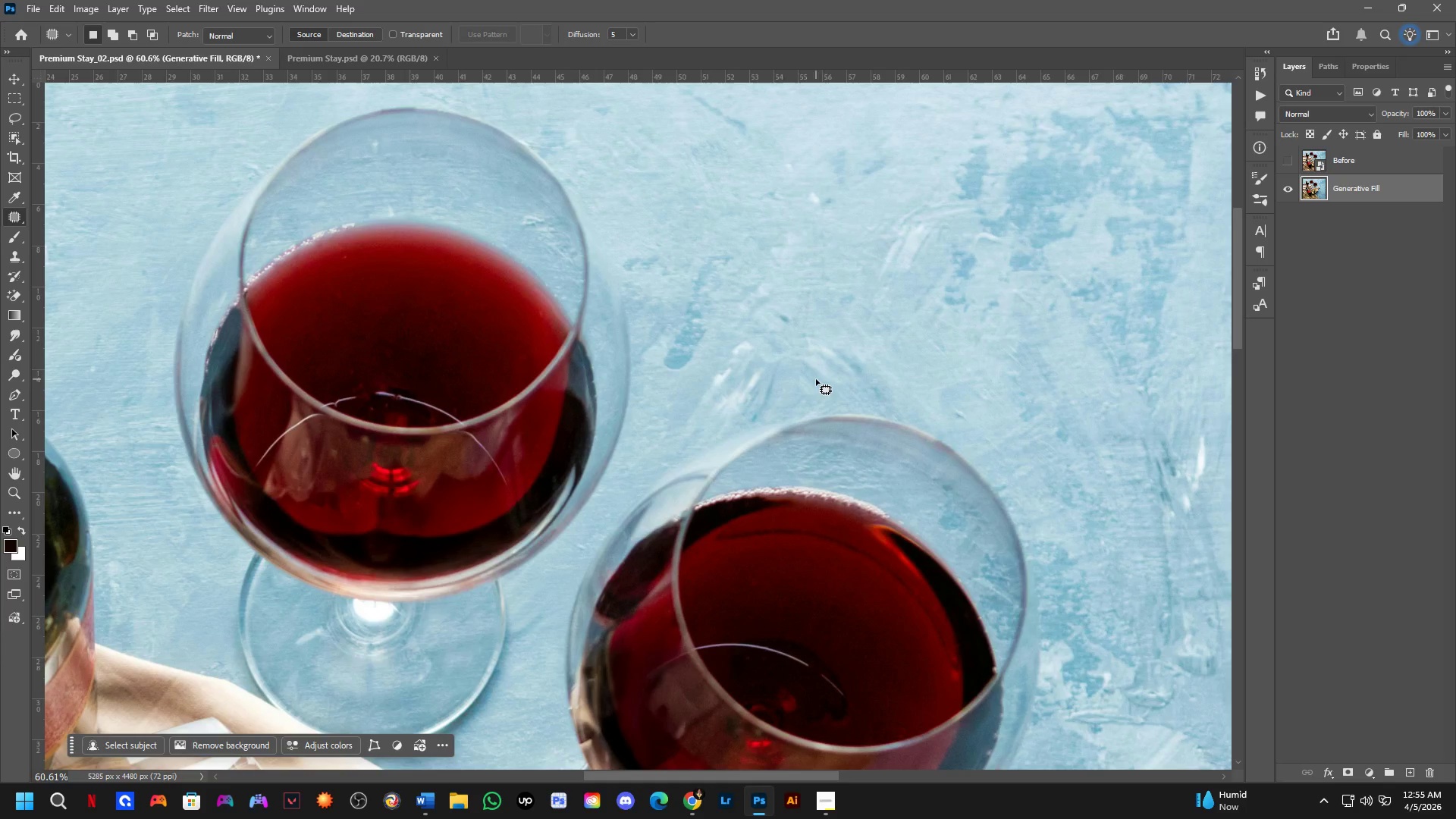 
scroll: coordinate [774, 356], scroll_direction: up, amount: 2.0
 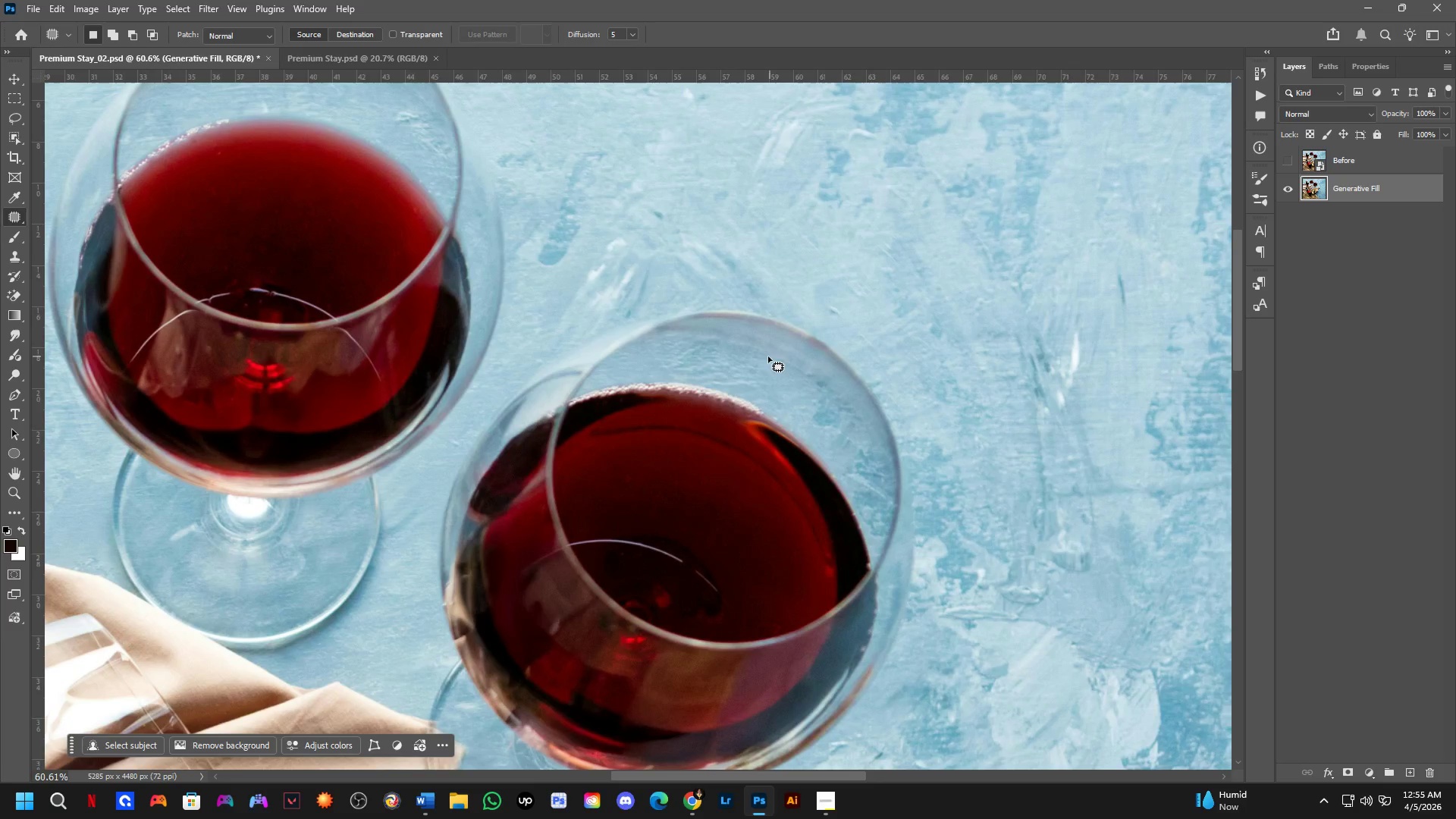 
hold_key(key=Space, duration=0.94)
 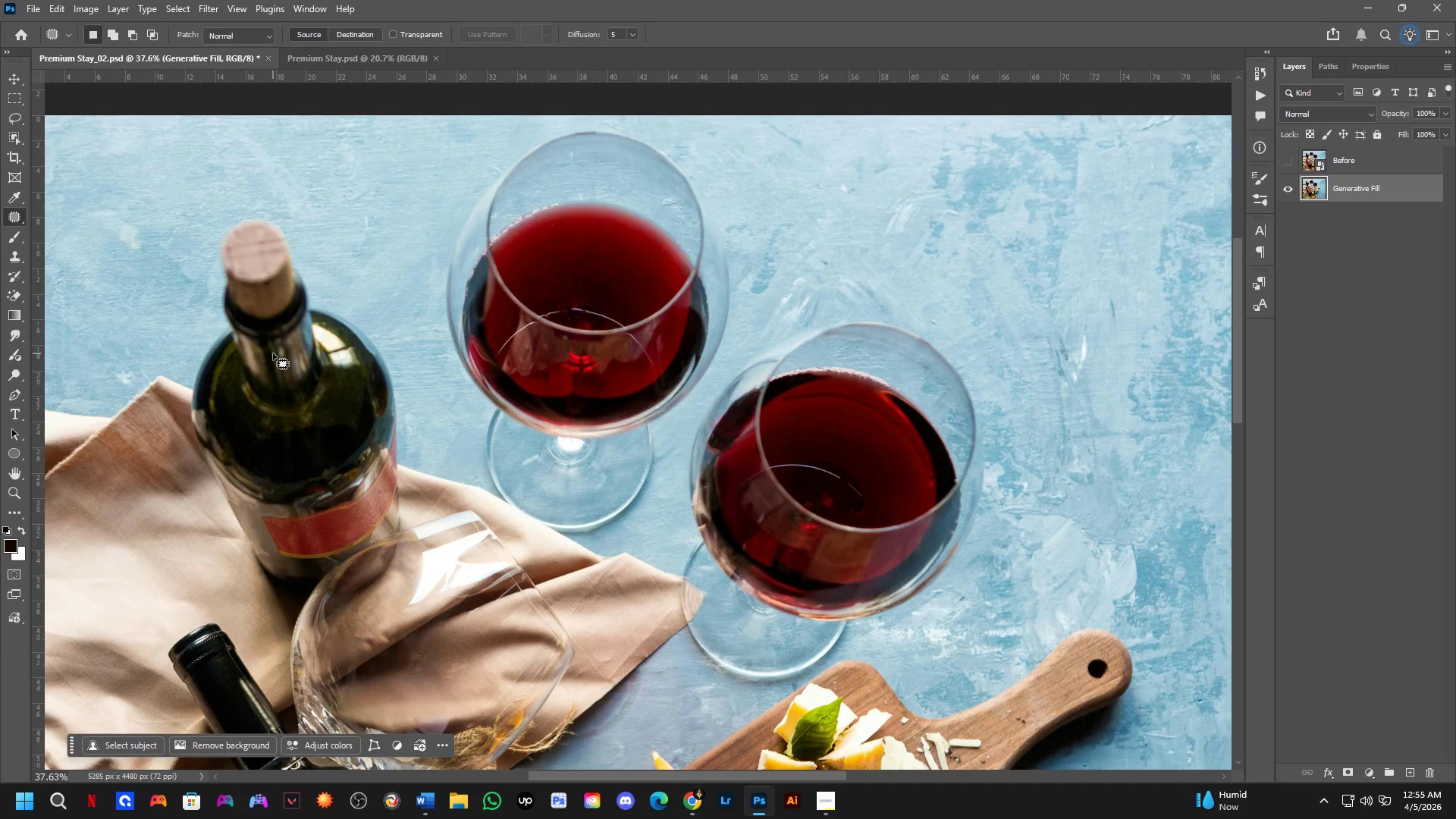 
left_click_drag(start_coordinate=[804, 375], to_coordinate=[837, 297])
 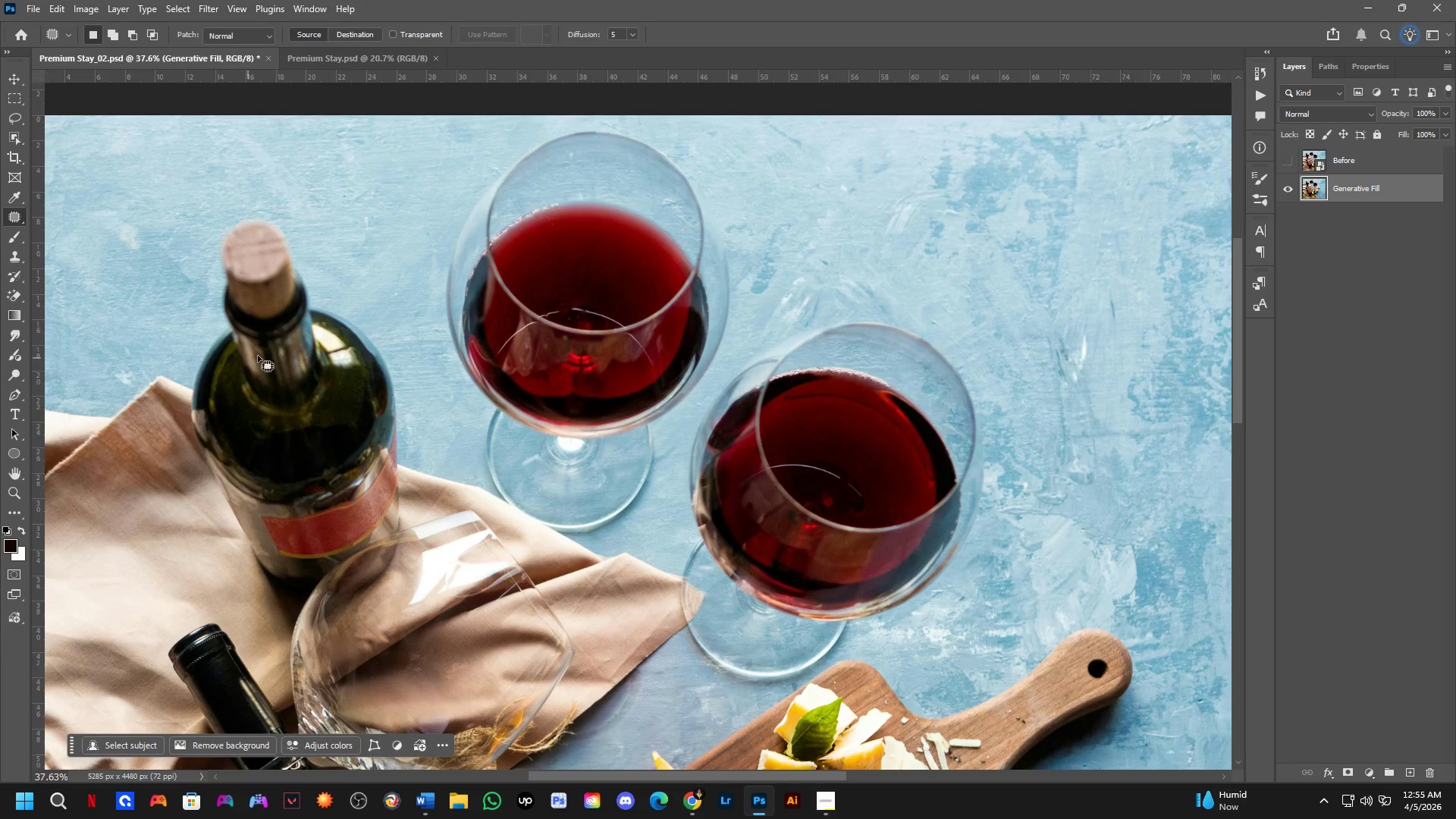 
scroll: coordinate [804, 375], scroll_direction: down, amount: 5.0
 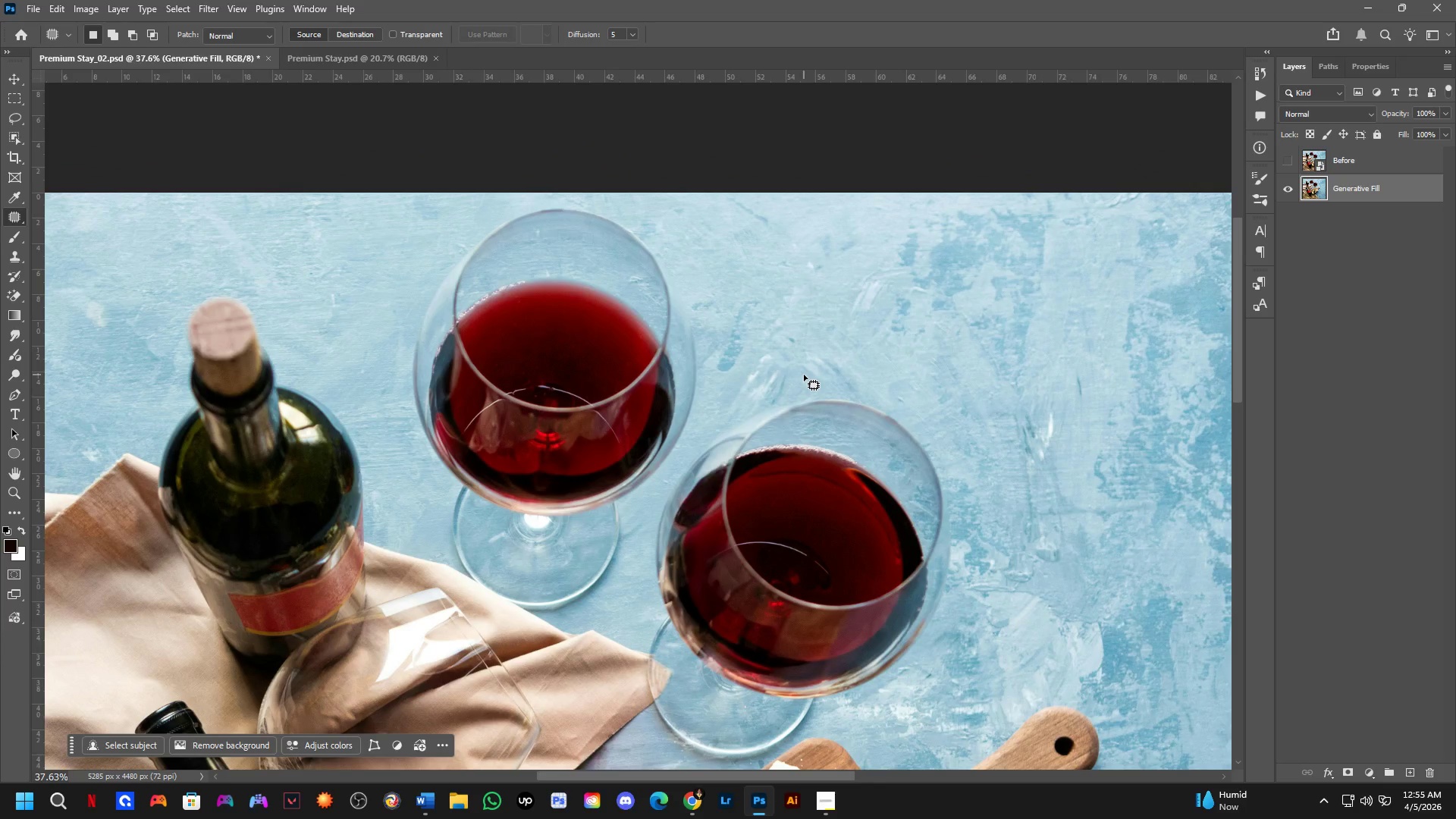 
scroll: coordinate [267, 398], scroll_direction: up, amount: 7.0
 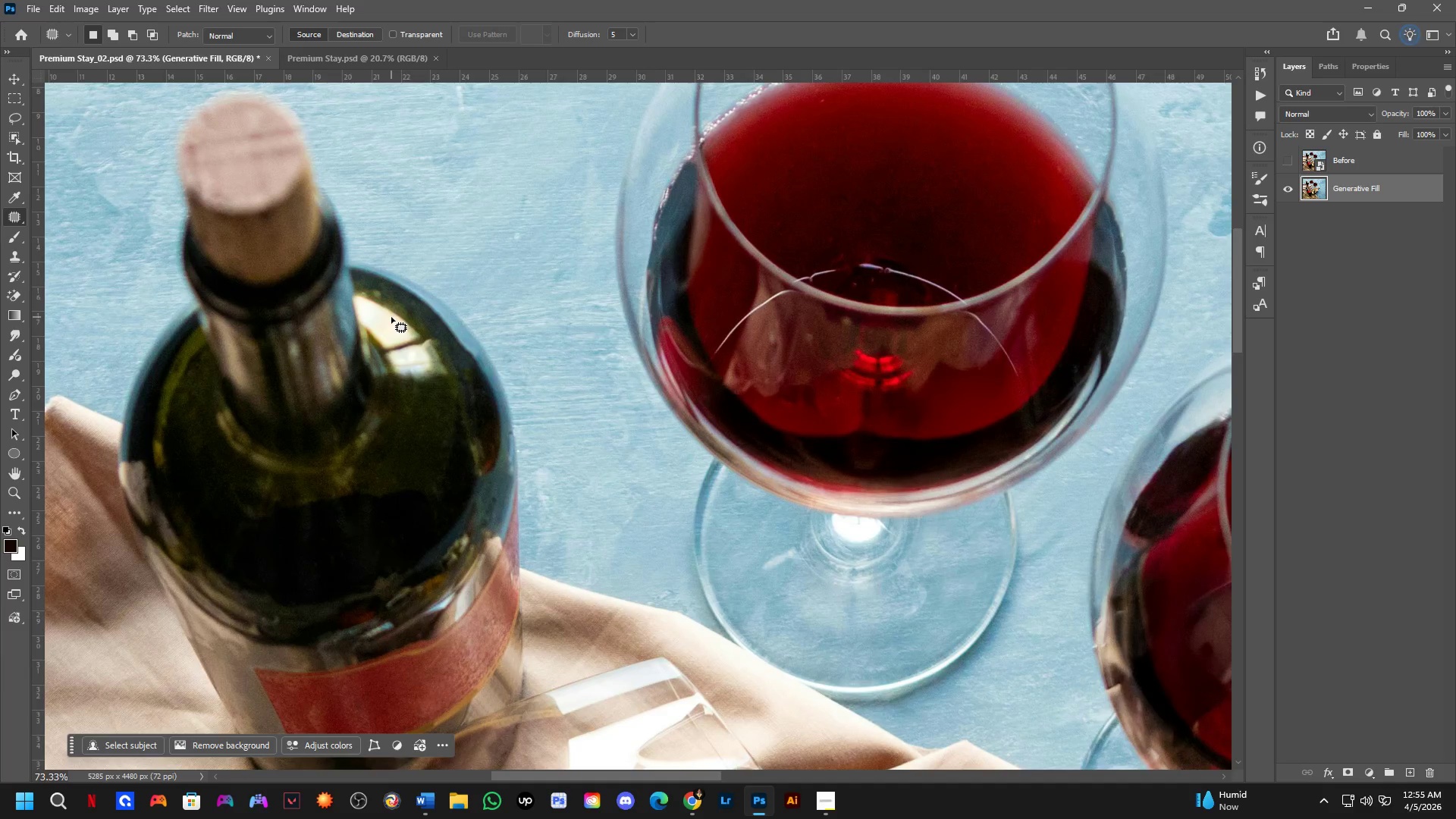 
key(Shift+ShiftLeft)
 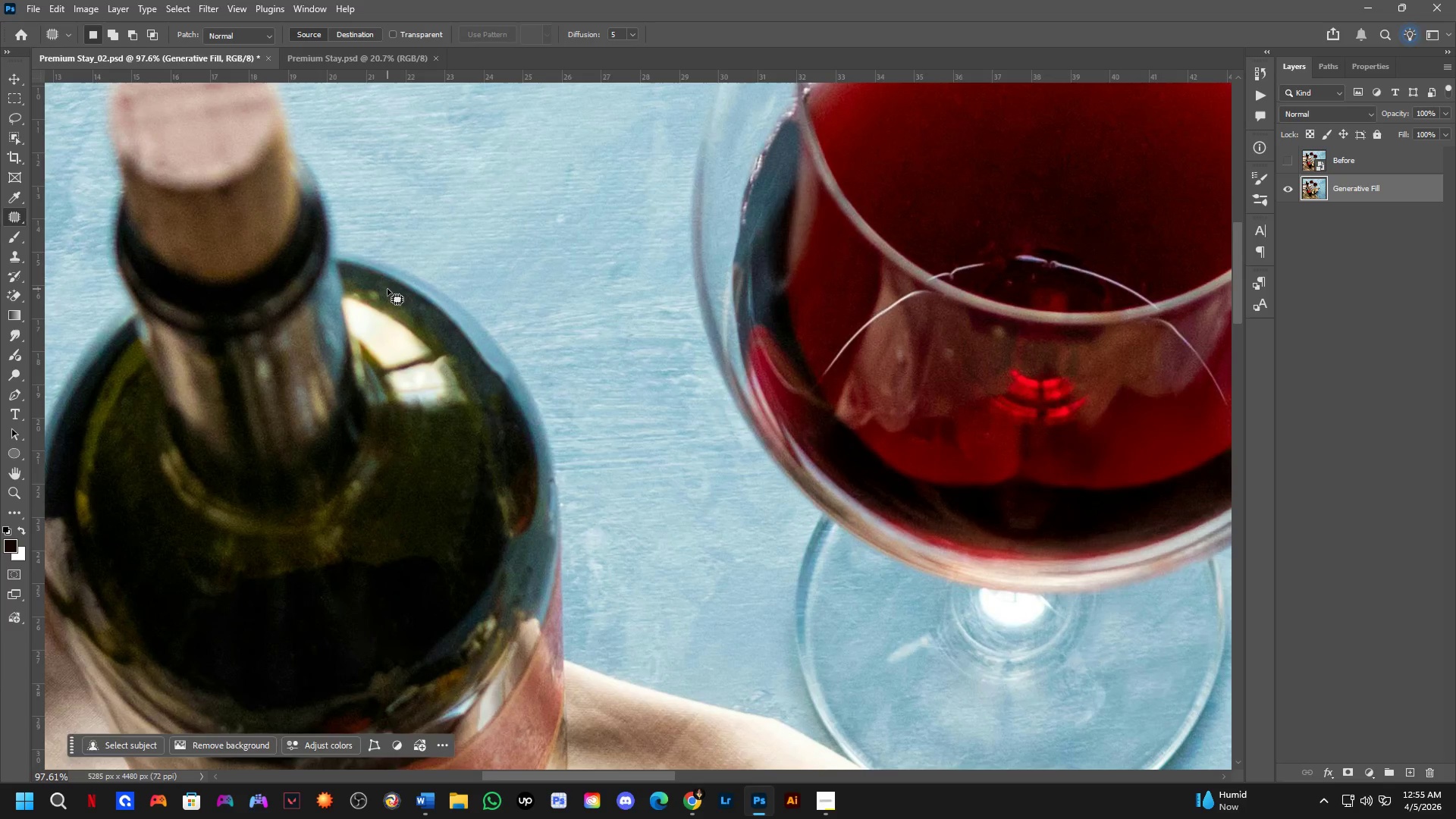 
left_click_drag(start_coordinate=[388, 289], to_coordinate=[410, 310])
 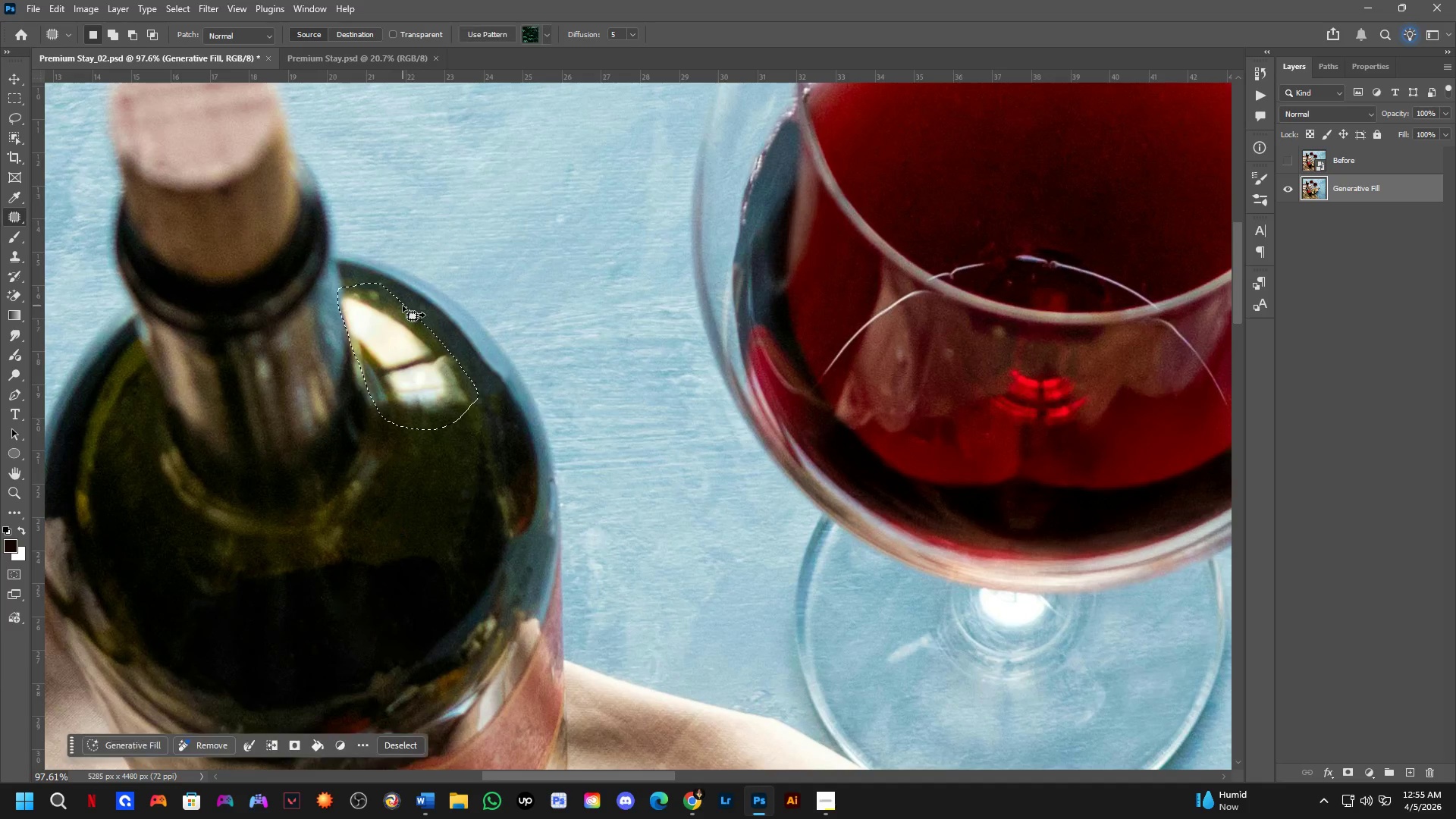 
scroll: coordinate [388, 291], scroll_direction: up, amount: 3.0
 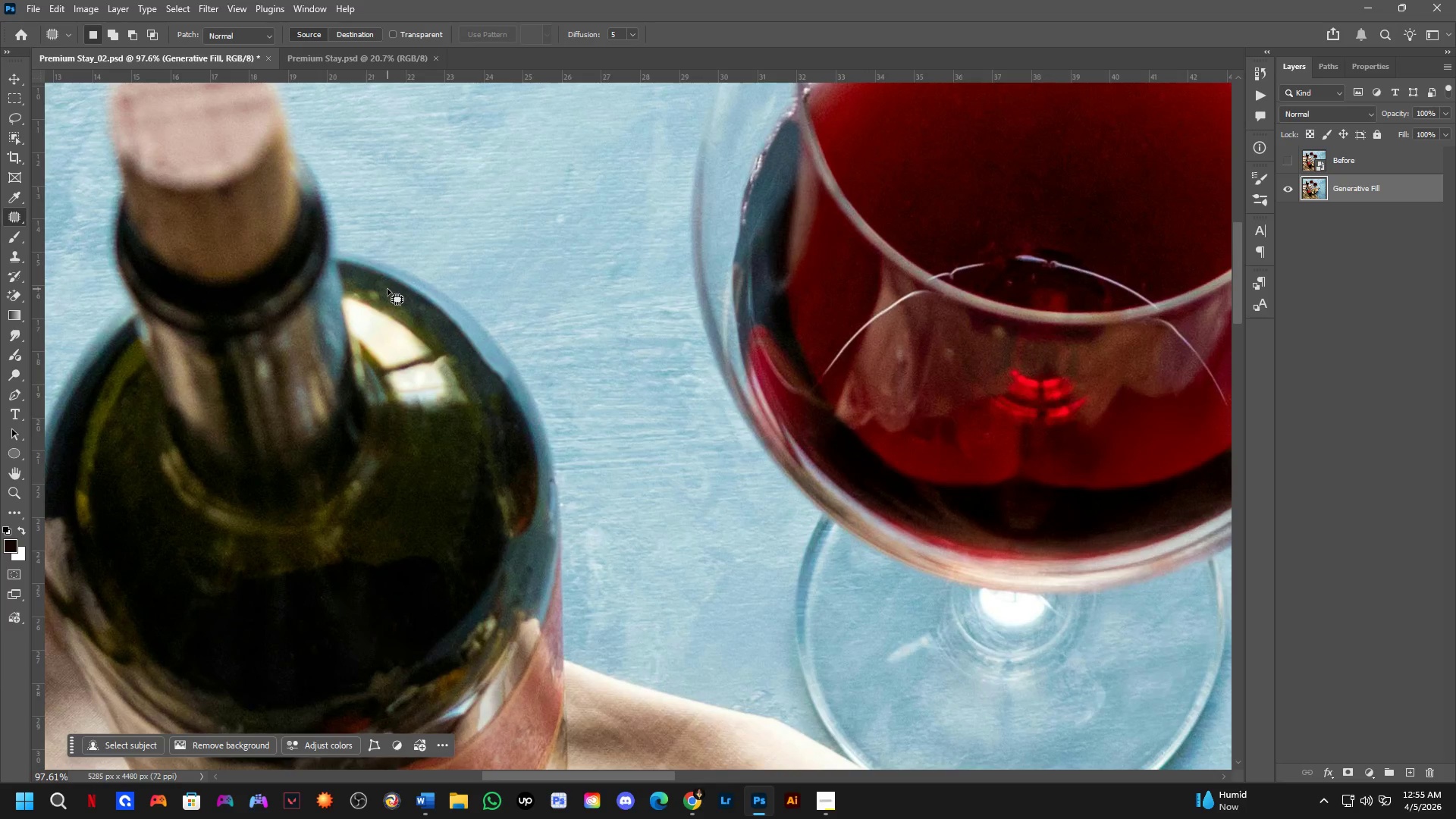 
key(Shift+ShiftLeft)
 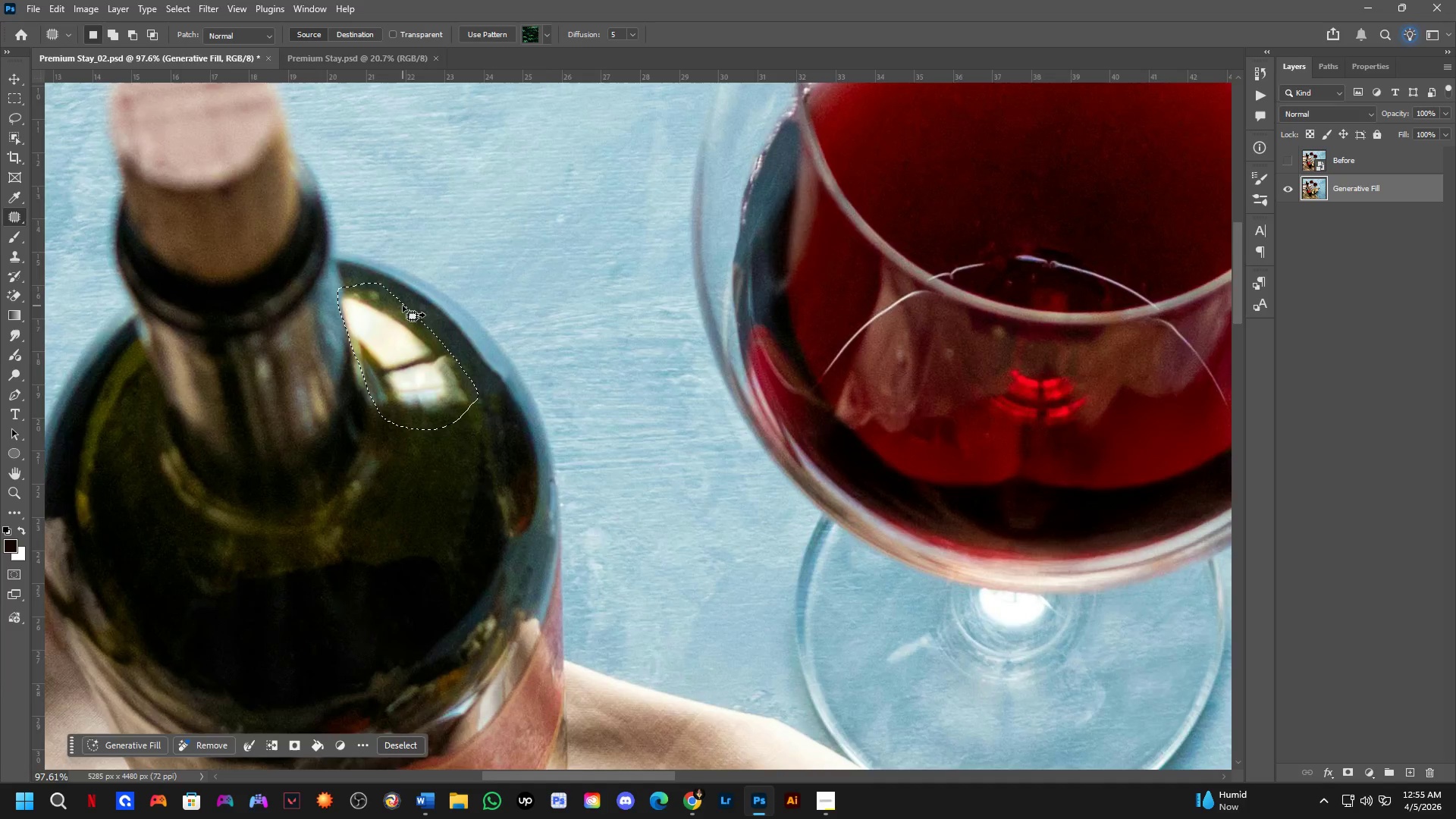 
hold_key(key=Space, duration=0.55)
 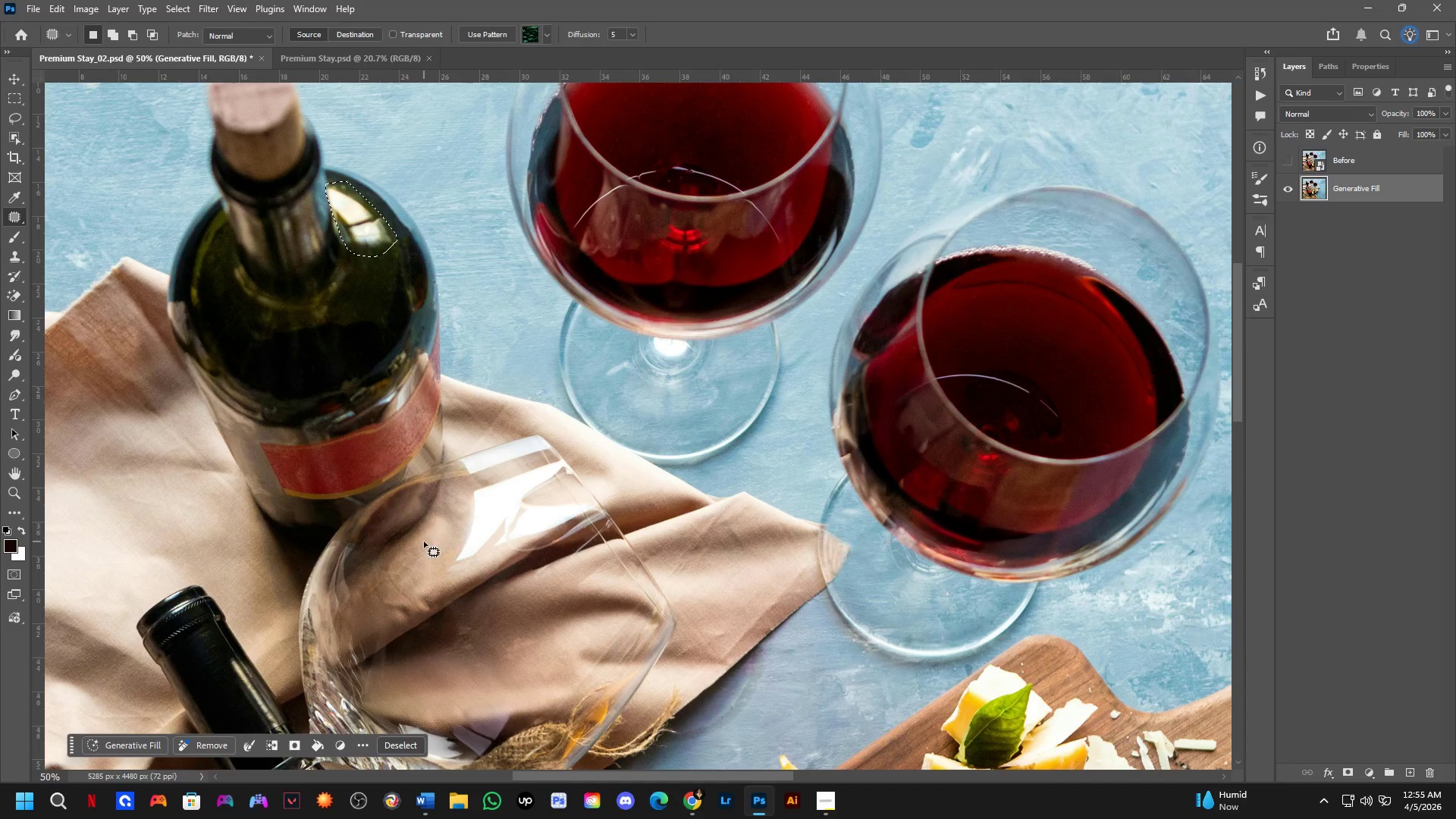 
left_click_drag(start_coordinate=[695, 472], to_coordinate=[650, 359])
 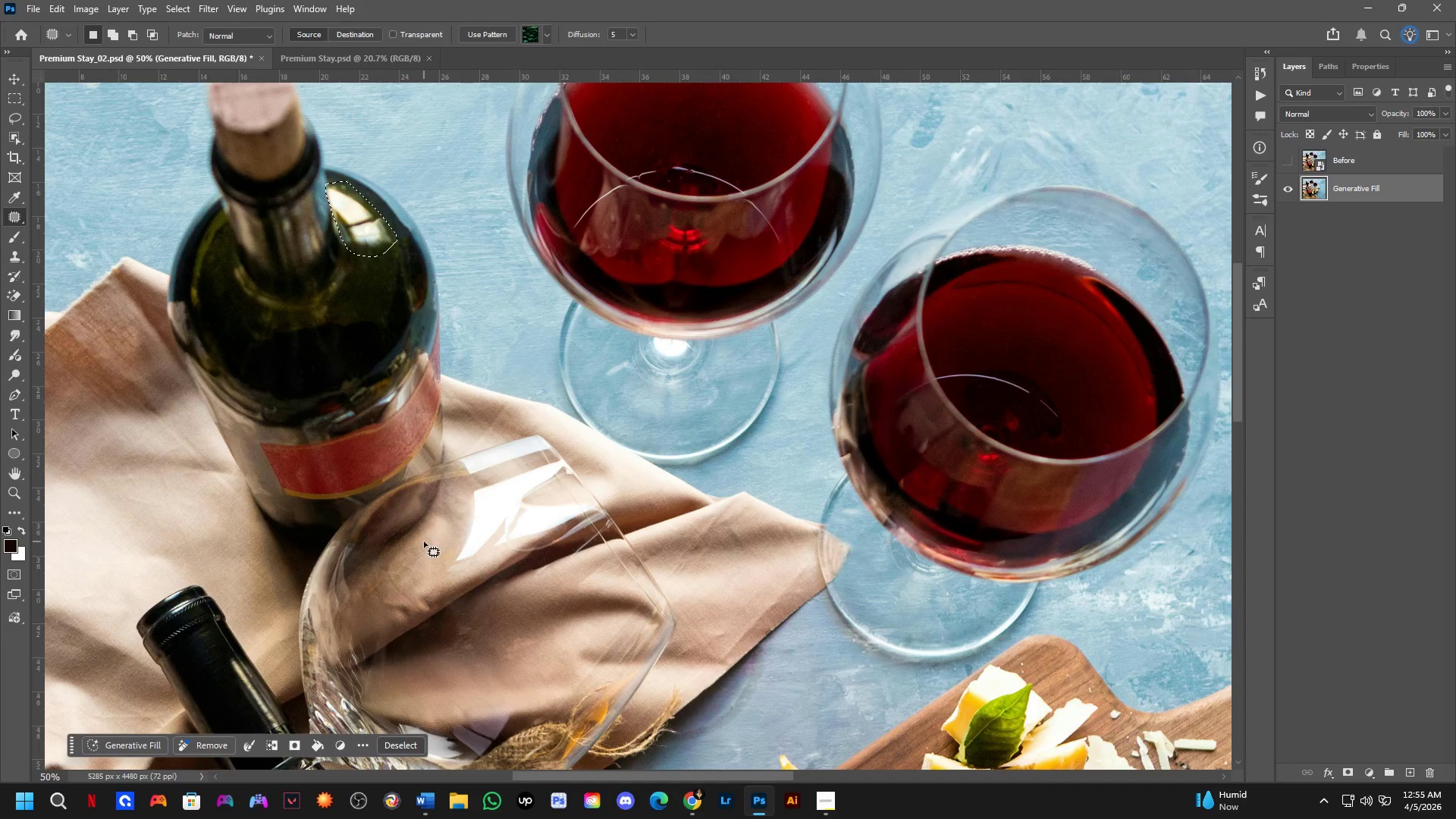 
scroll: coordinate [403, 306], scroll_direction: down, amount: 2.0
 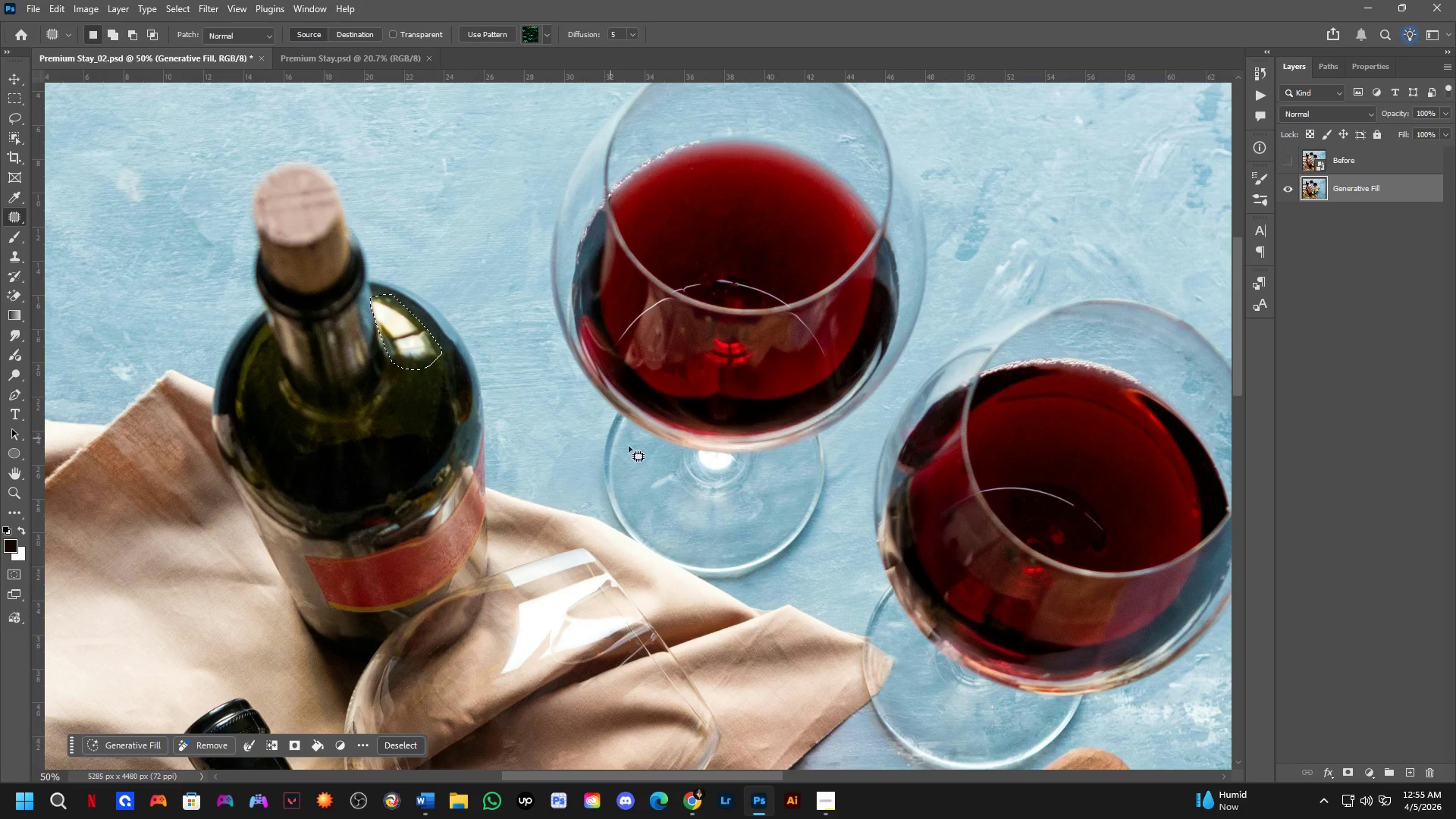 
hold_key(key=Space, duration=0.62)
 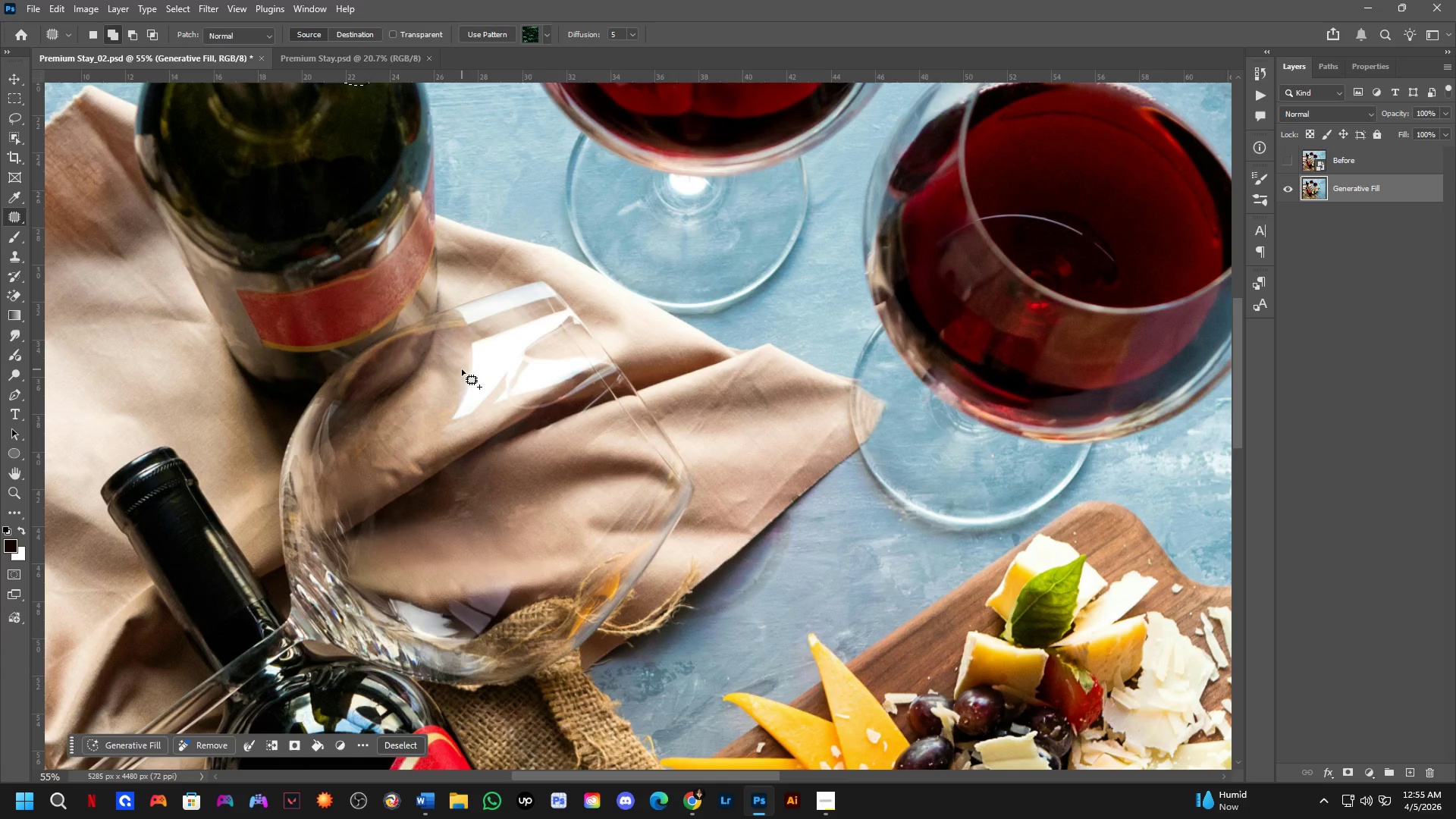 
left_click_drag(start_coordinate=[470, 535], to_coordinate=[477, 389])
 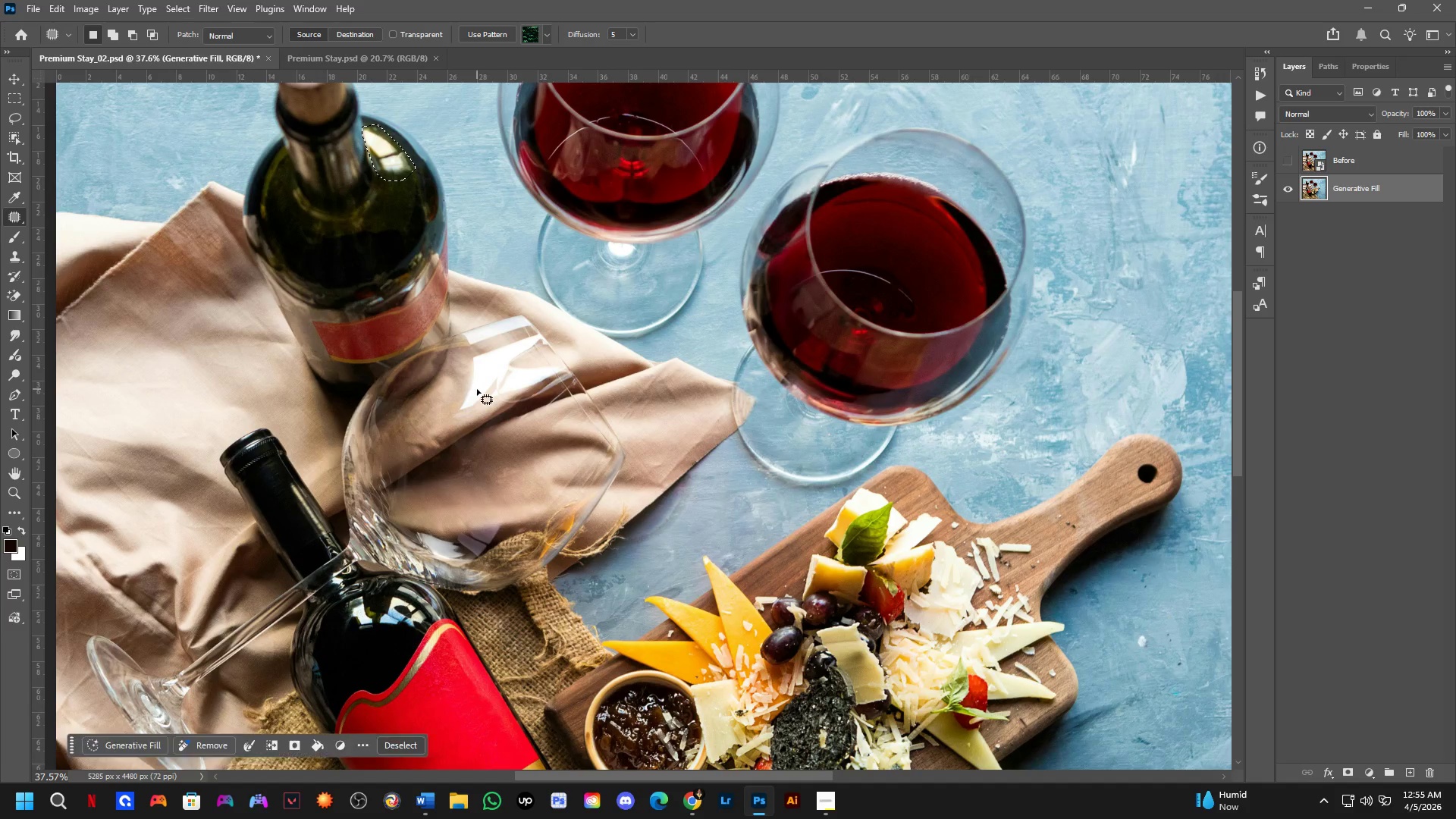 
scroll: coordinate [444, 540], scroll_direction: down, amount: 3.0
 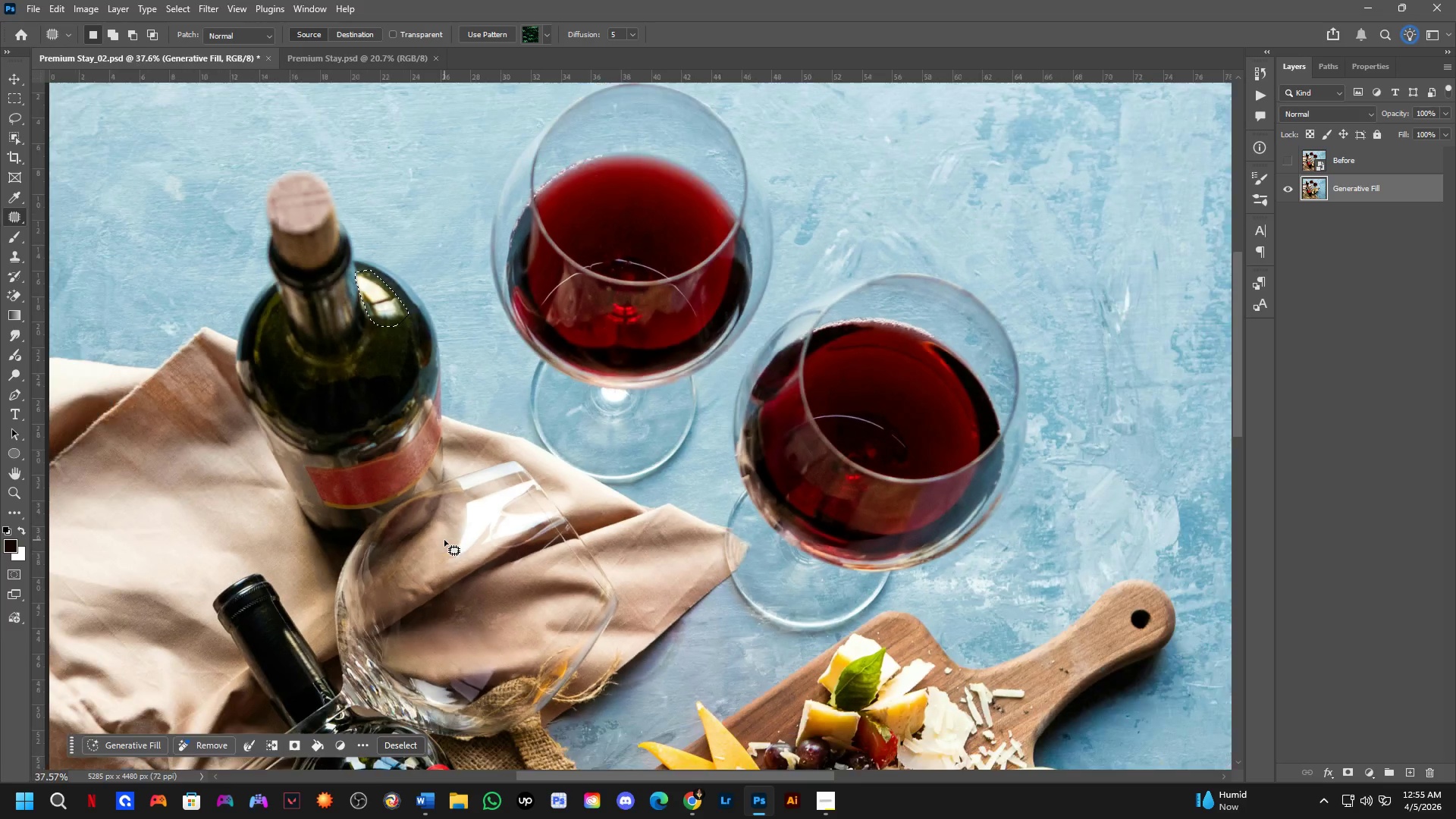 
hold_key(key=ShiftLeft, duration=0.31)
left_click_drag(start_coordinate=[462, 369], to_coordinate=[460, 347])
 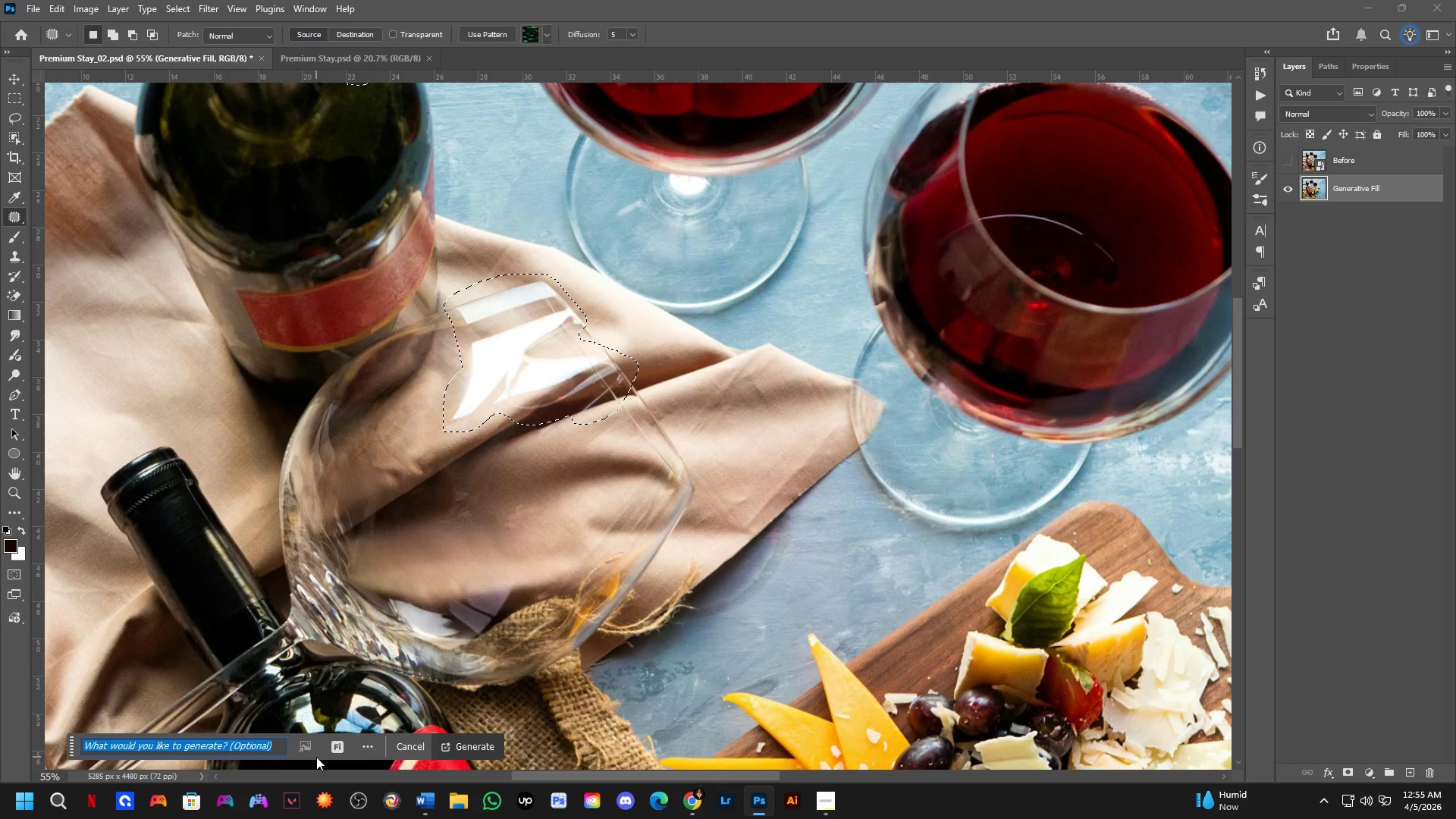 
scroll: coordinate [474, 387], scroll_direction: up, amount: 4.0
 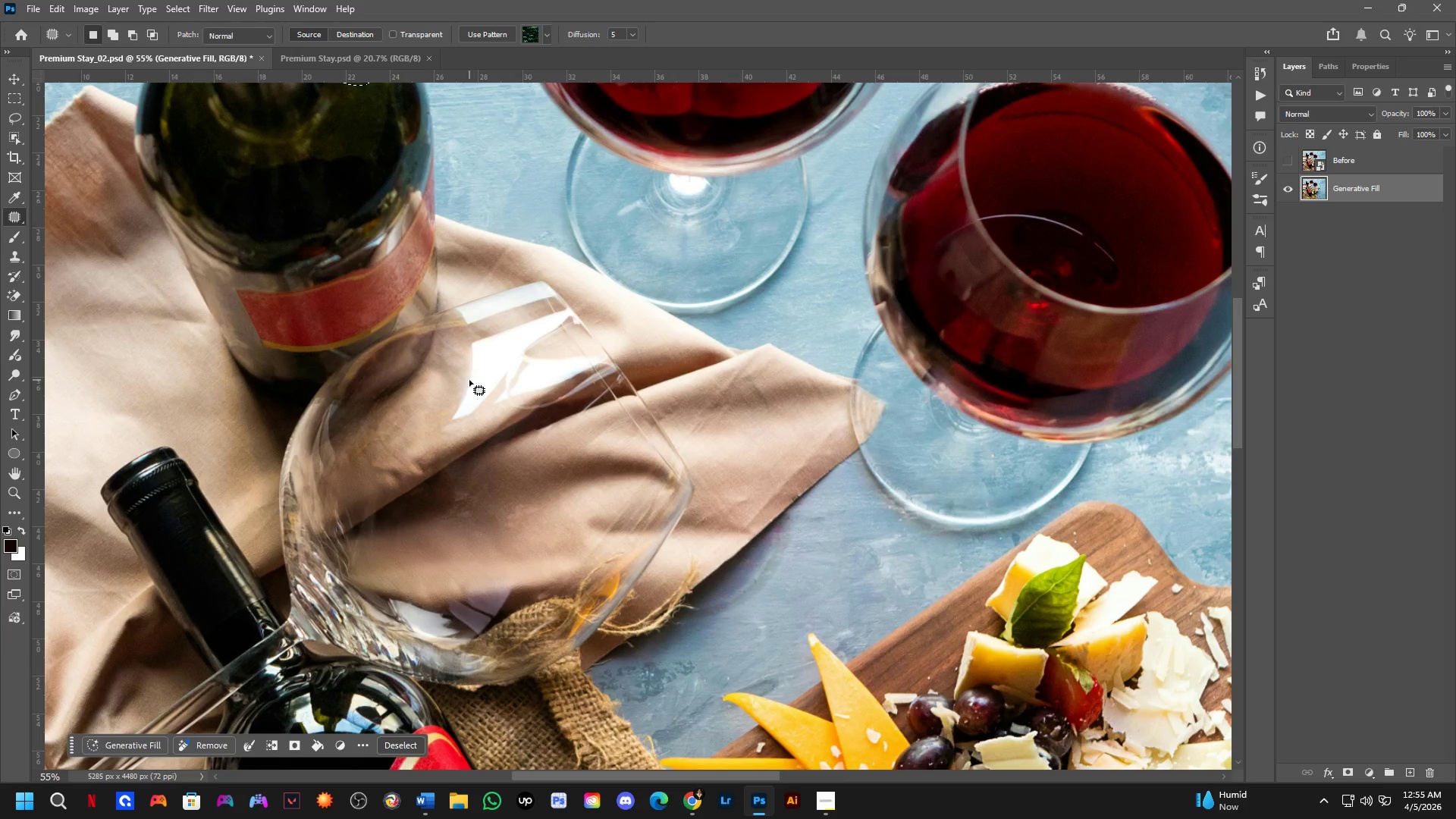 
left_click([331, 748])
 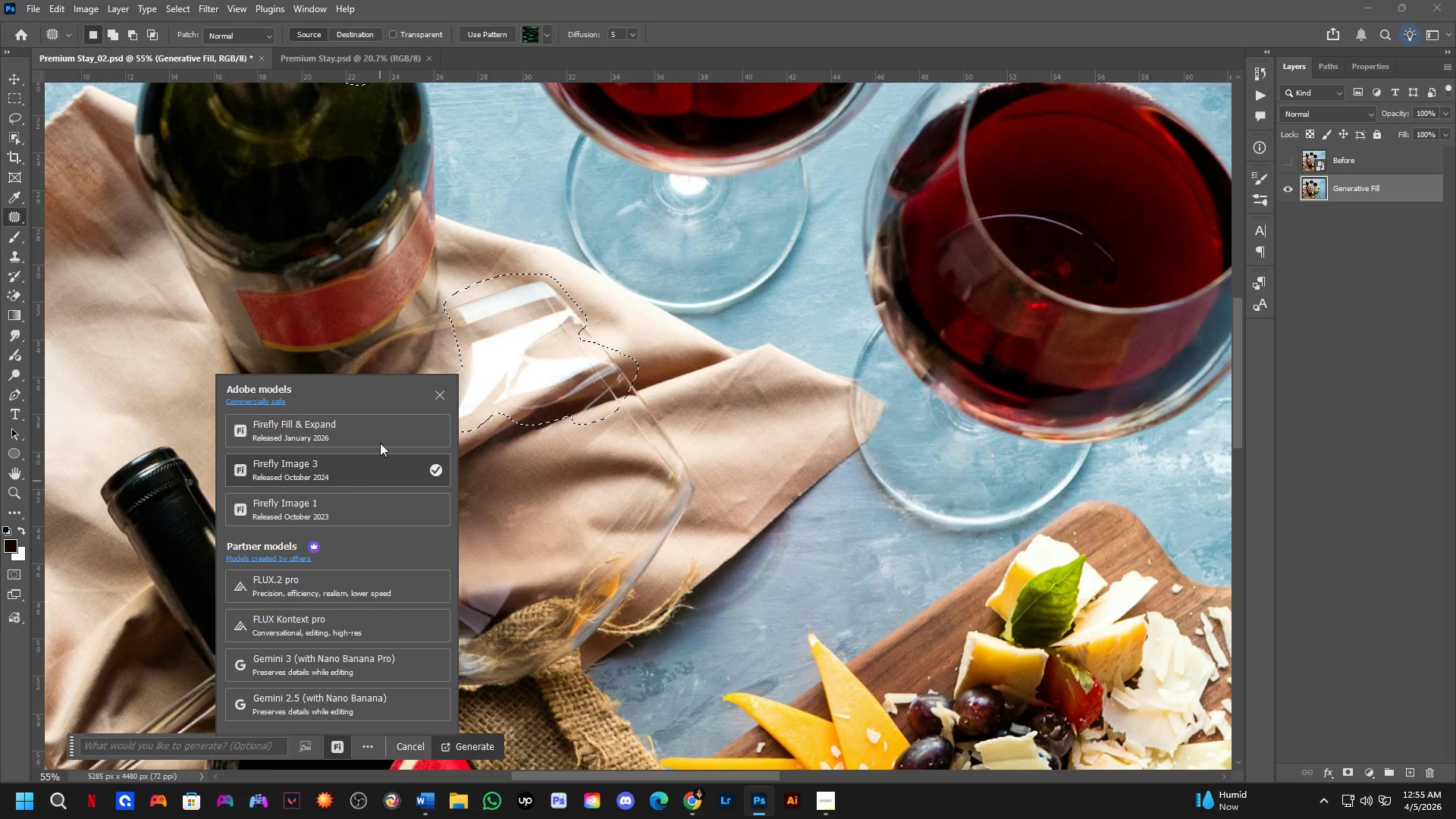 
left_click([383, 426])
 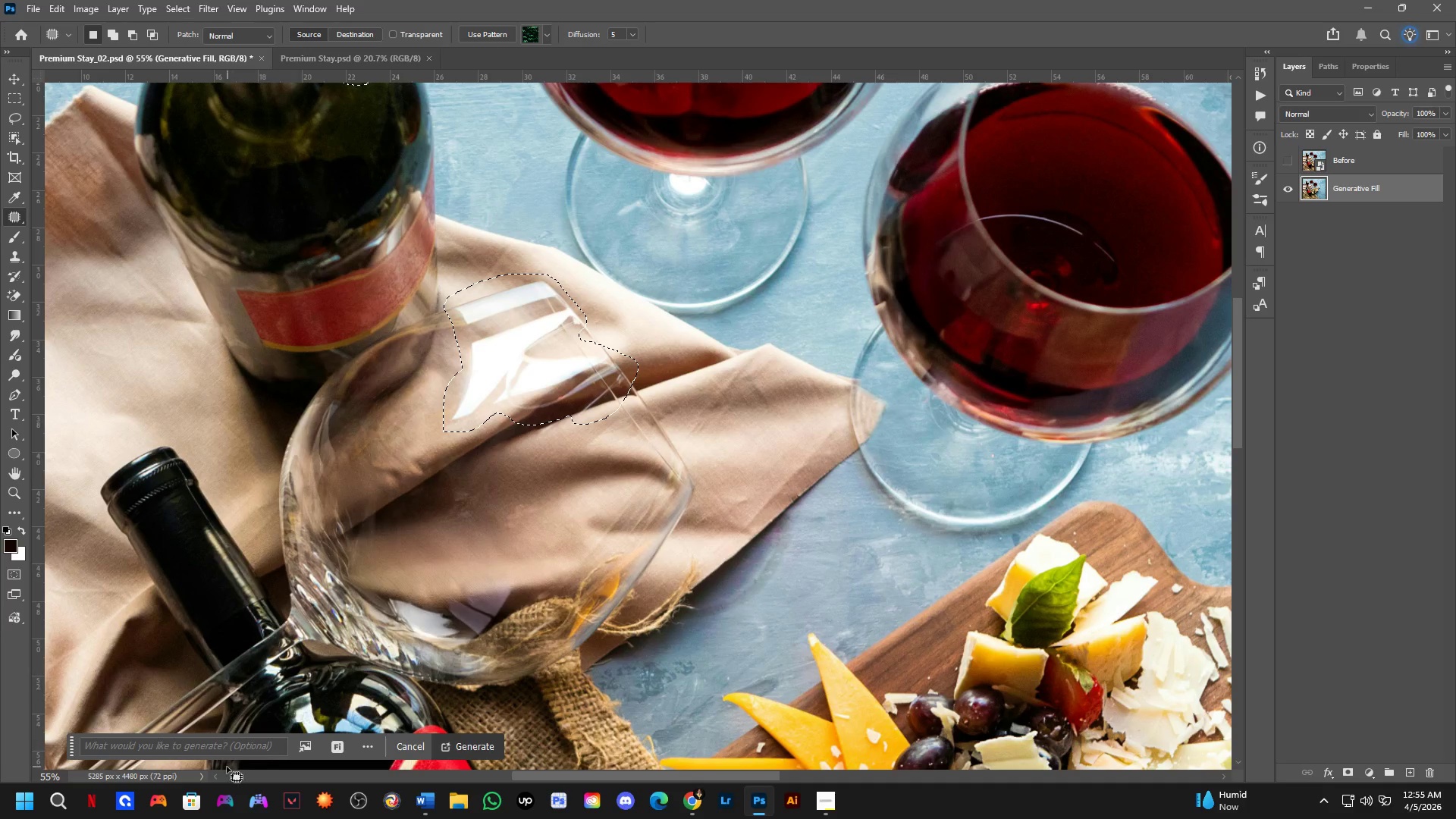 
left_click([225, 750])
 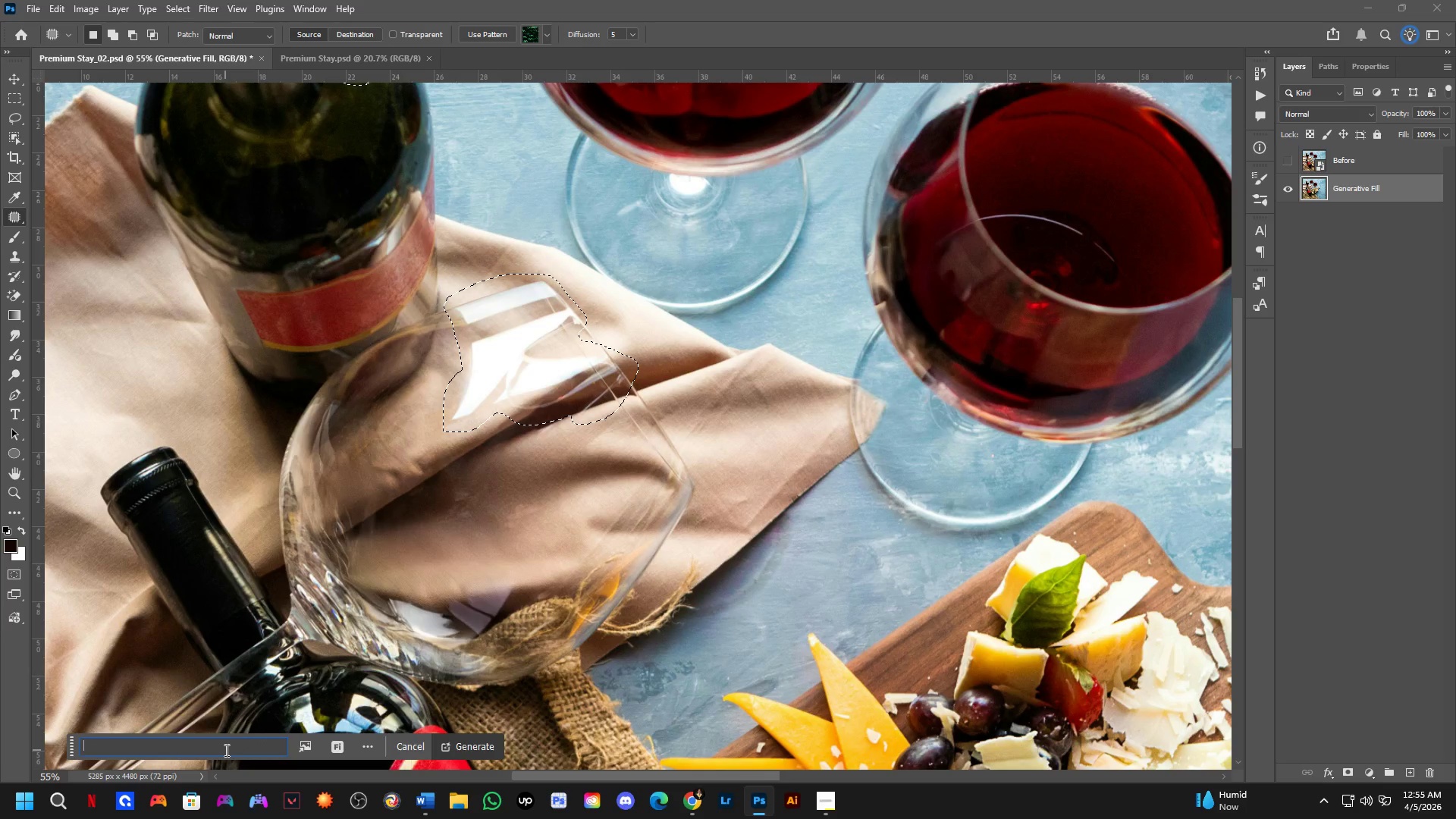 
key(NumpadEnter)
 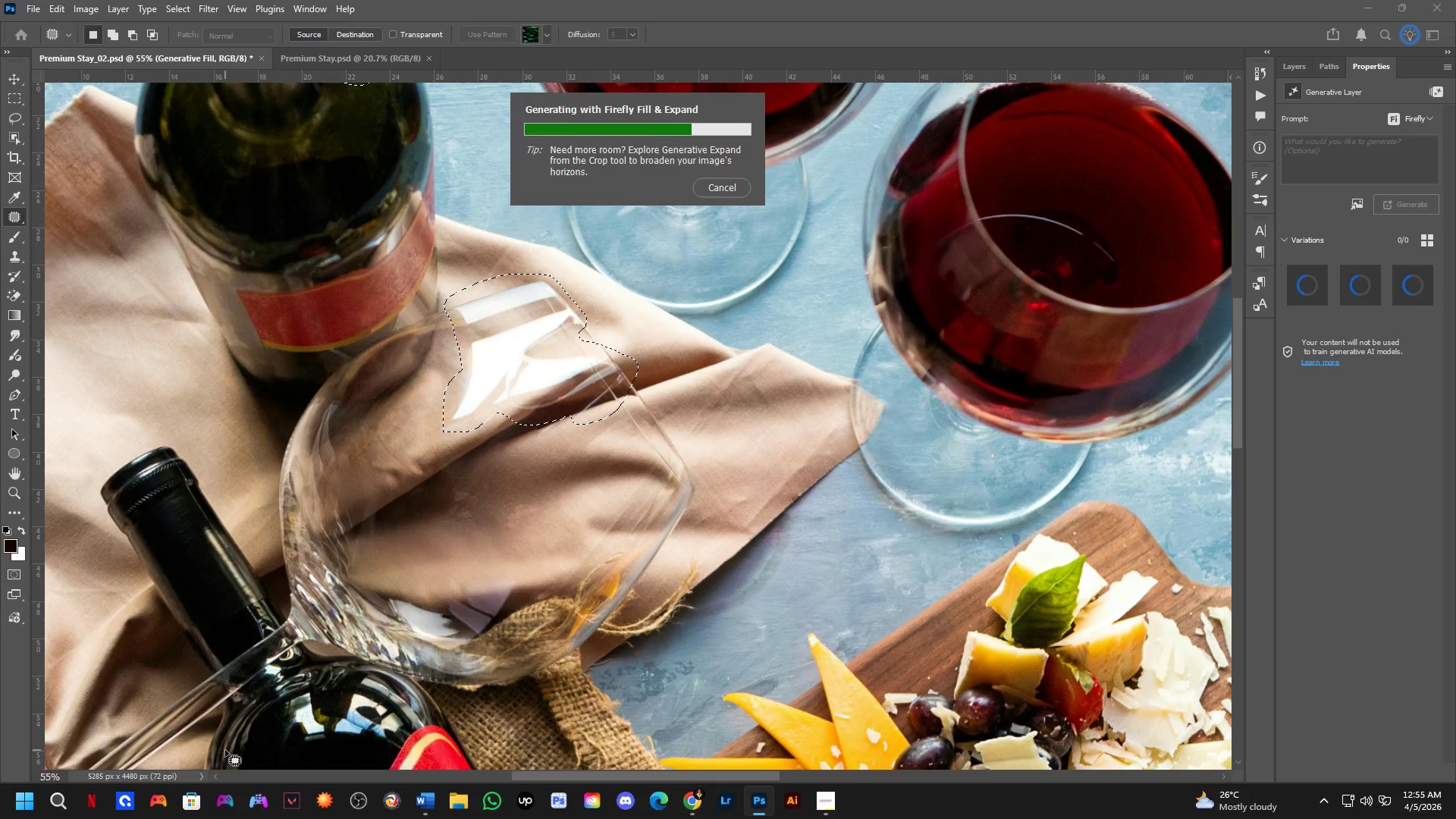 
wait(17.09)
 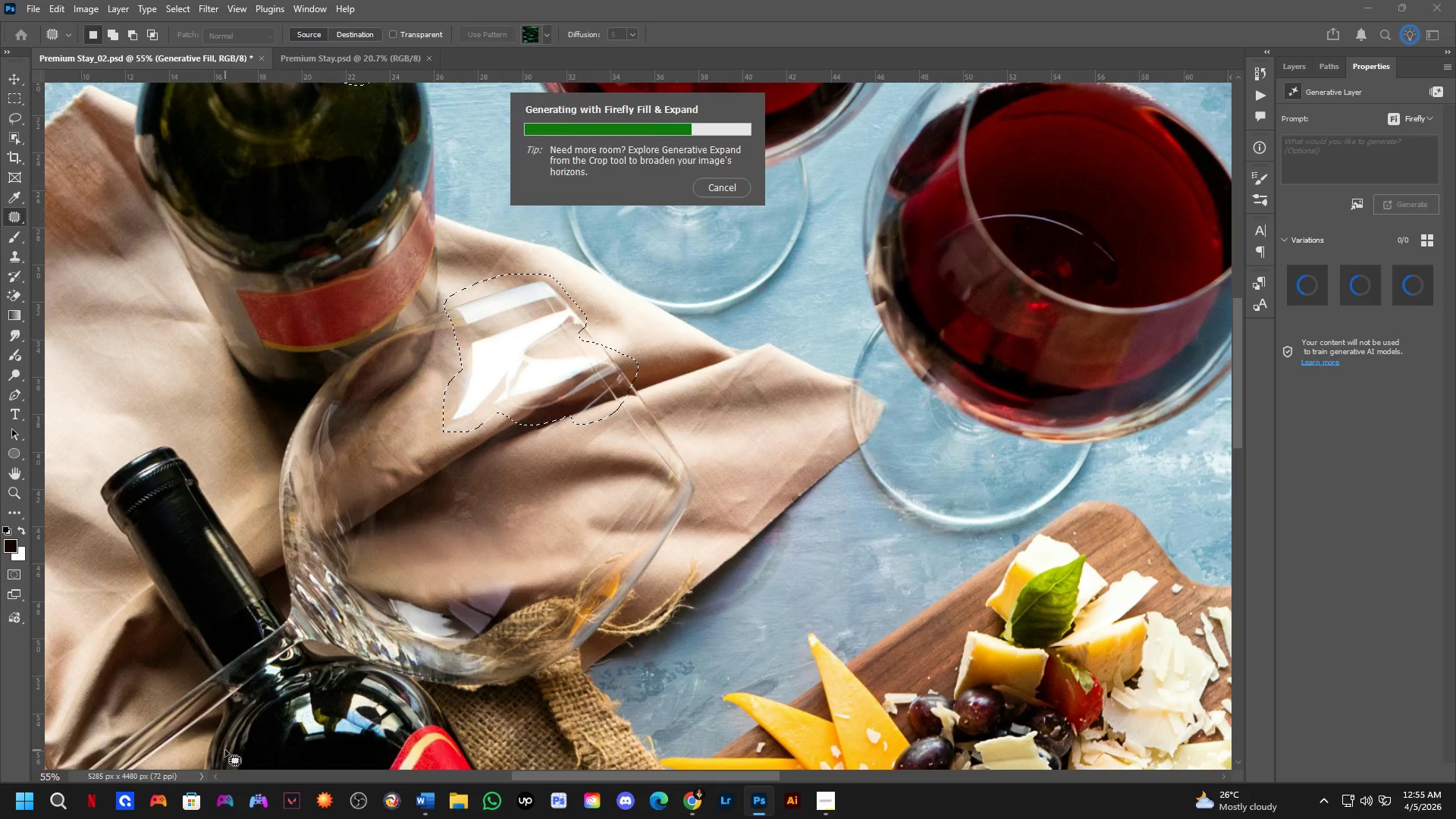 
left_click([1345, 288])
 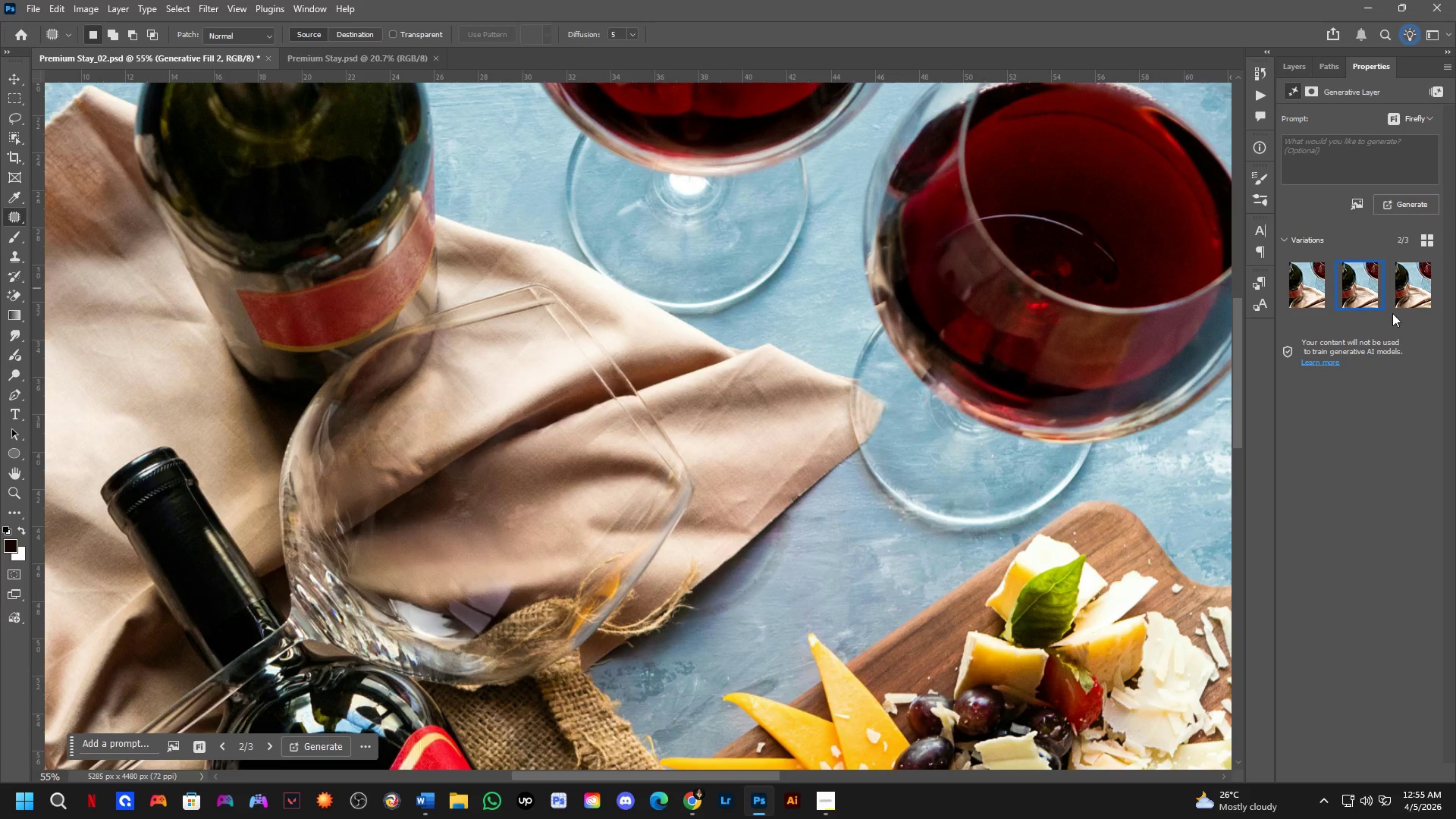 
left_click([1403, 297])
 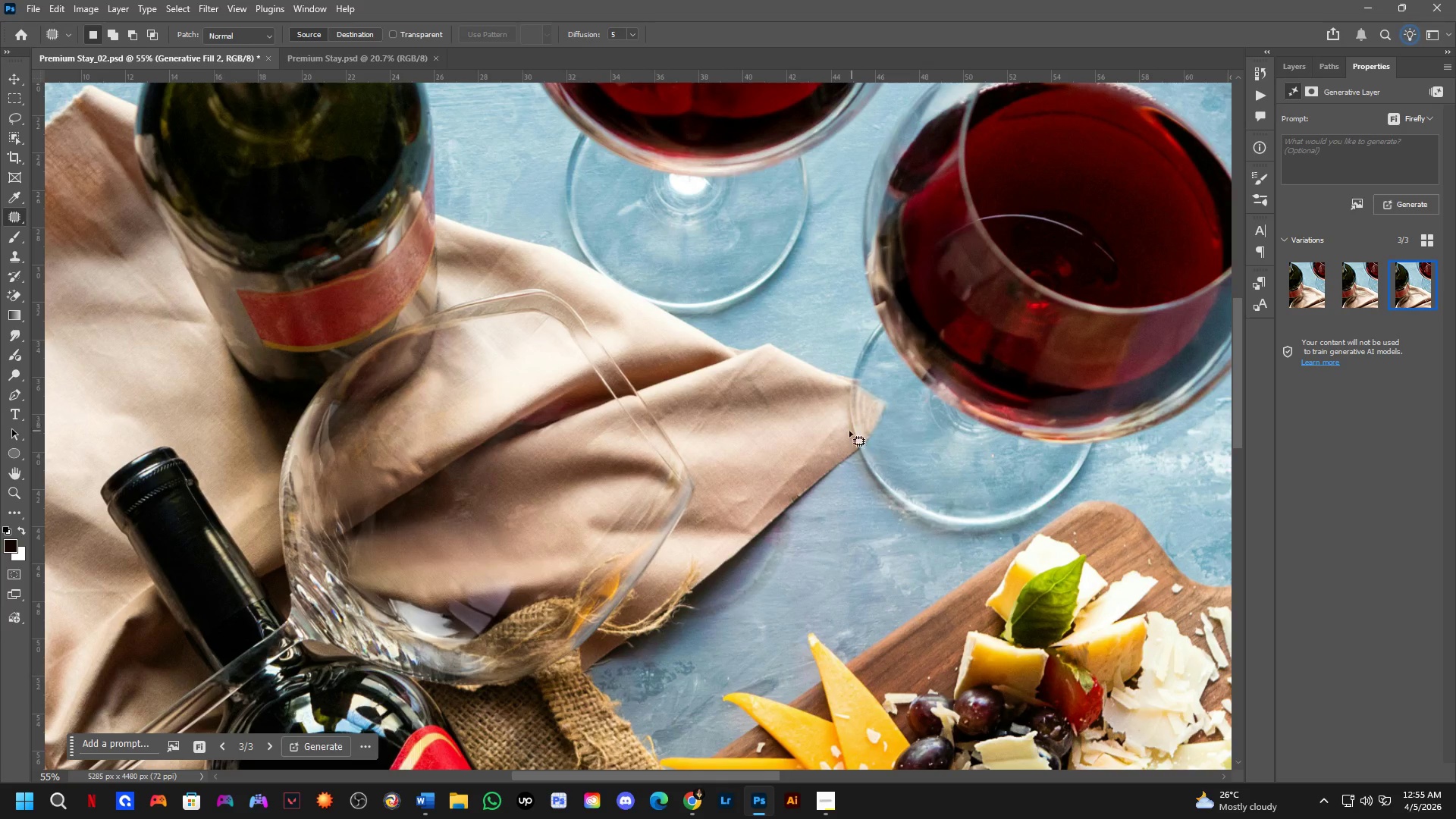 
scroll: coordinate [734, 450], scroll_direction: down, amount: 4.0
 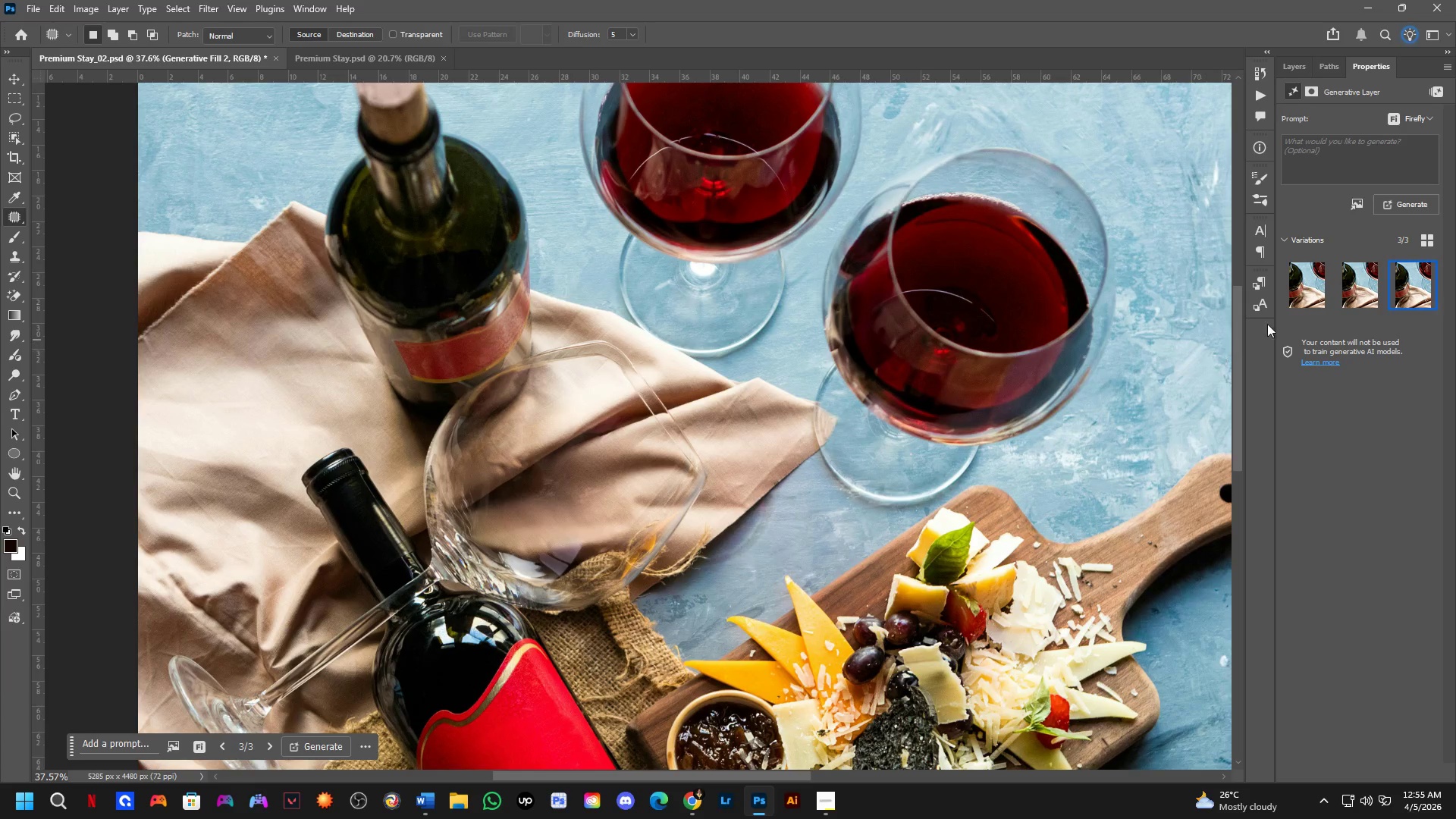 
left_click([1298, 300])
 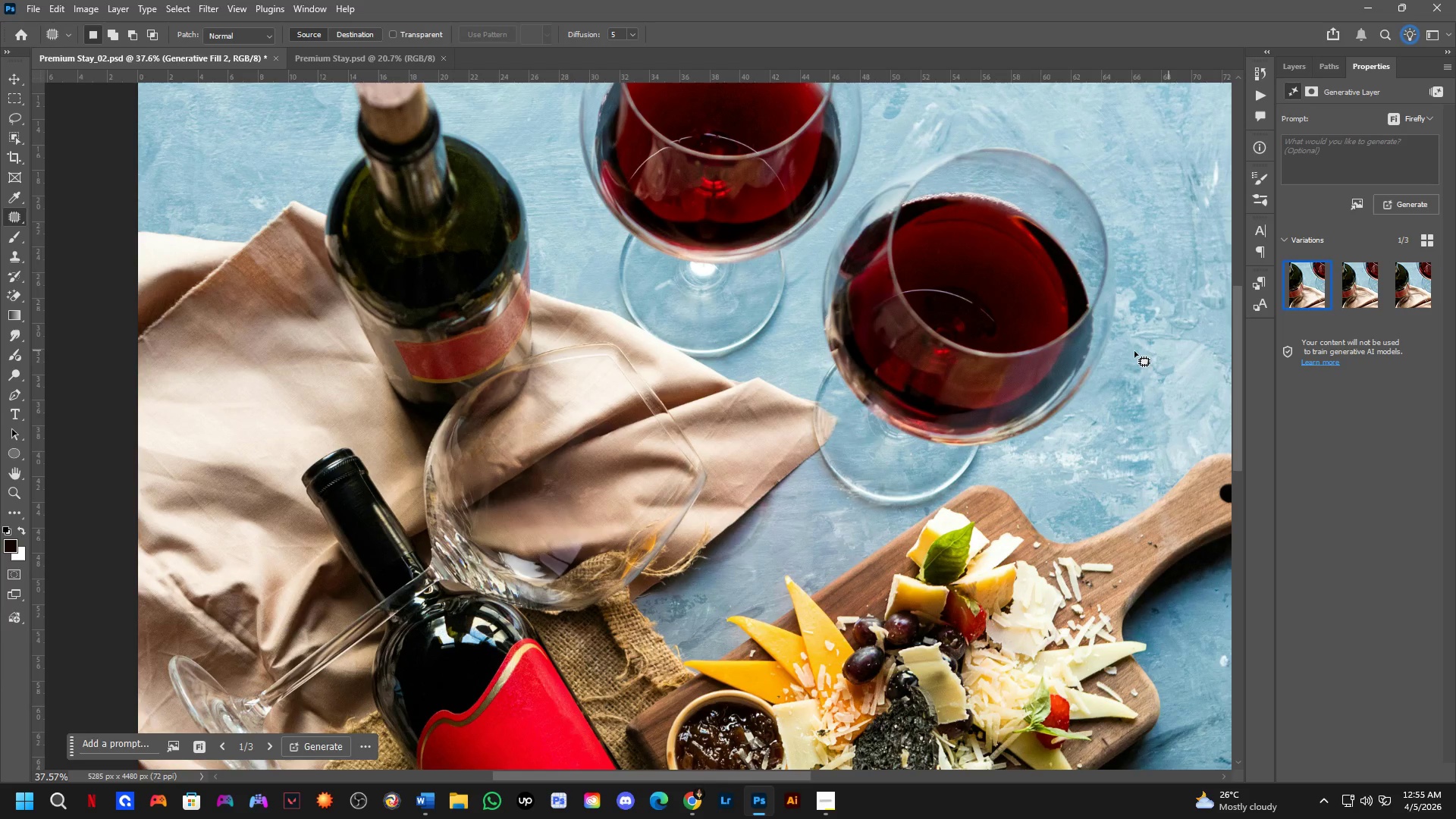 
key(Control+Z)
 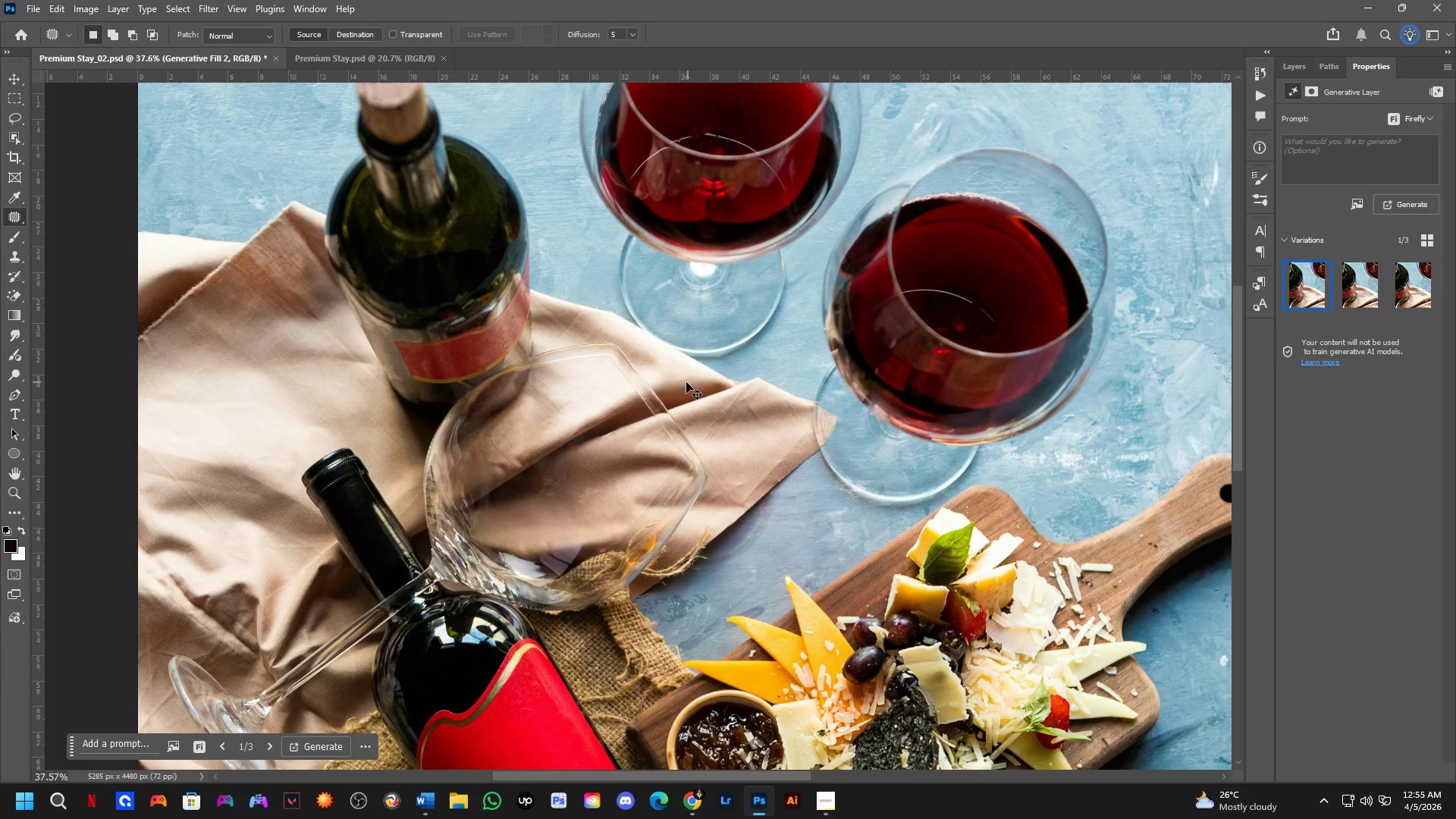 
key(Control+Z)
 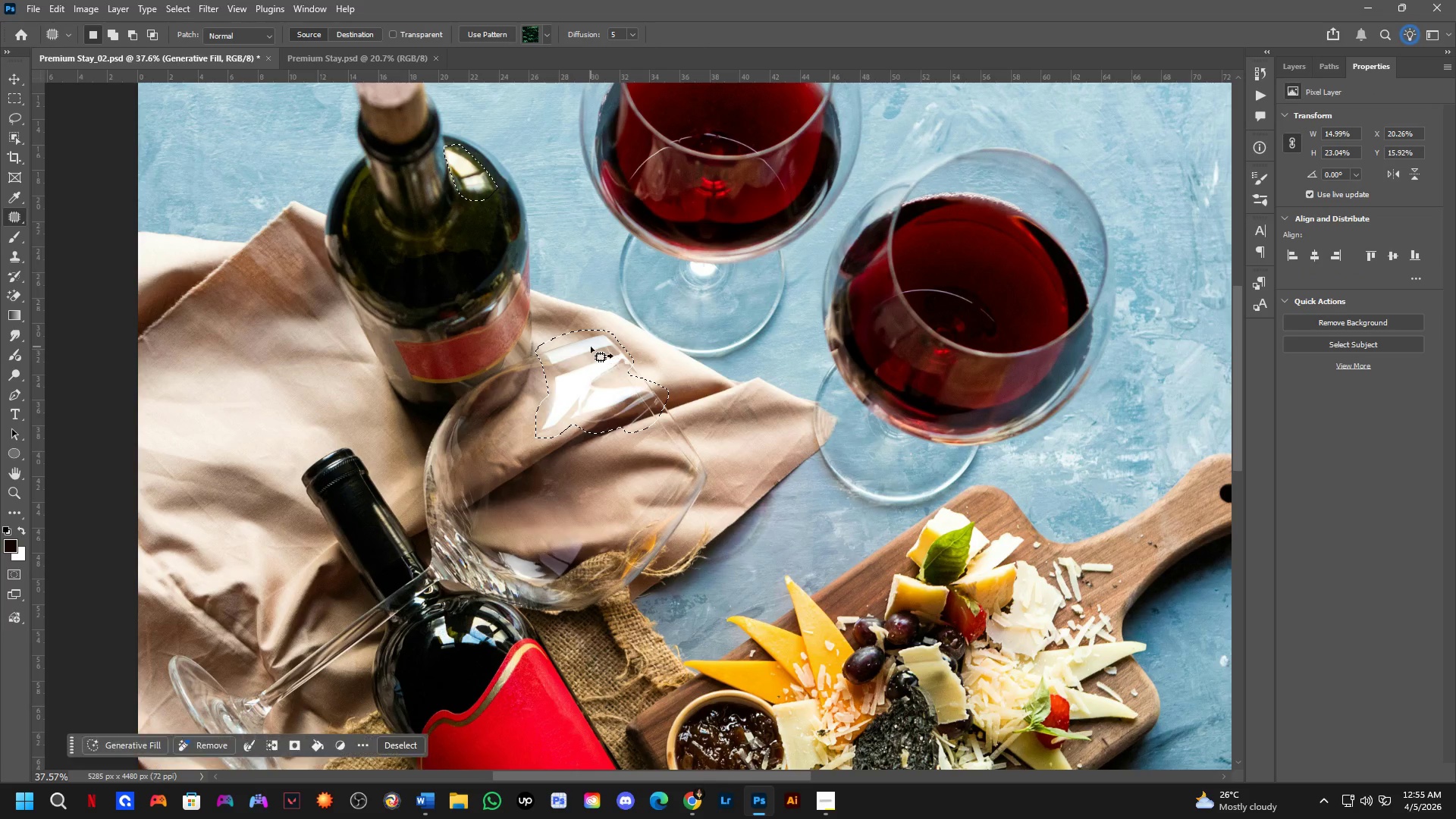 
key(Control+ControlLeft)
 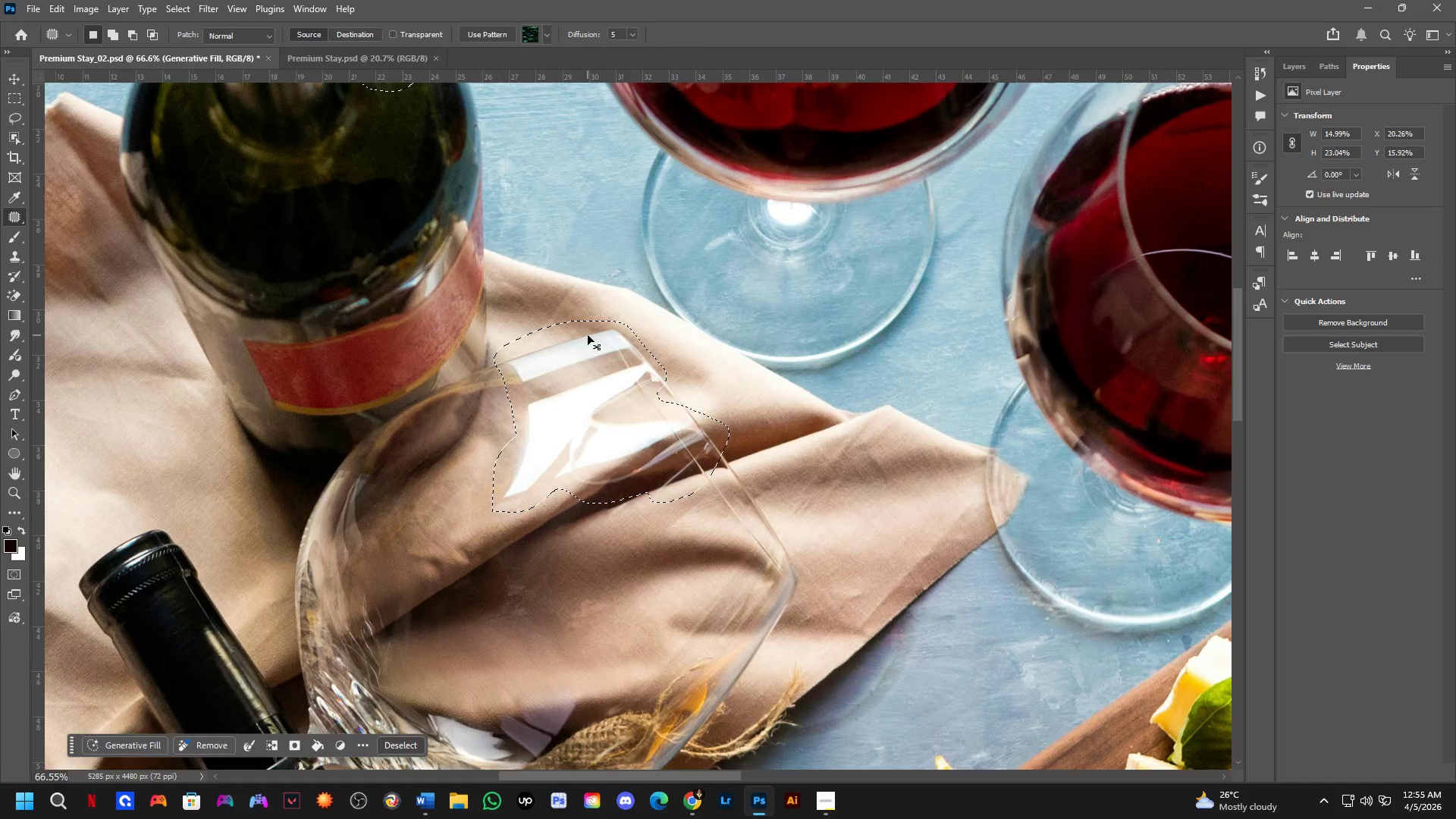 
key(Control+Shift+ShiftLeft)
 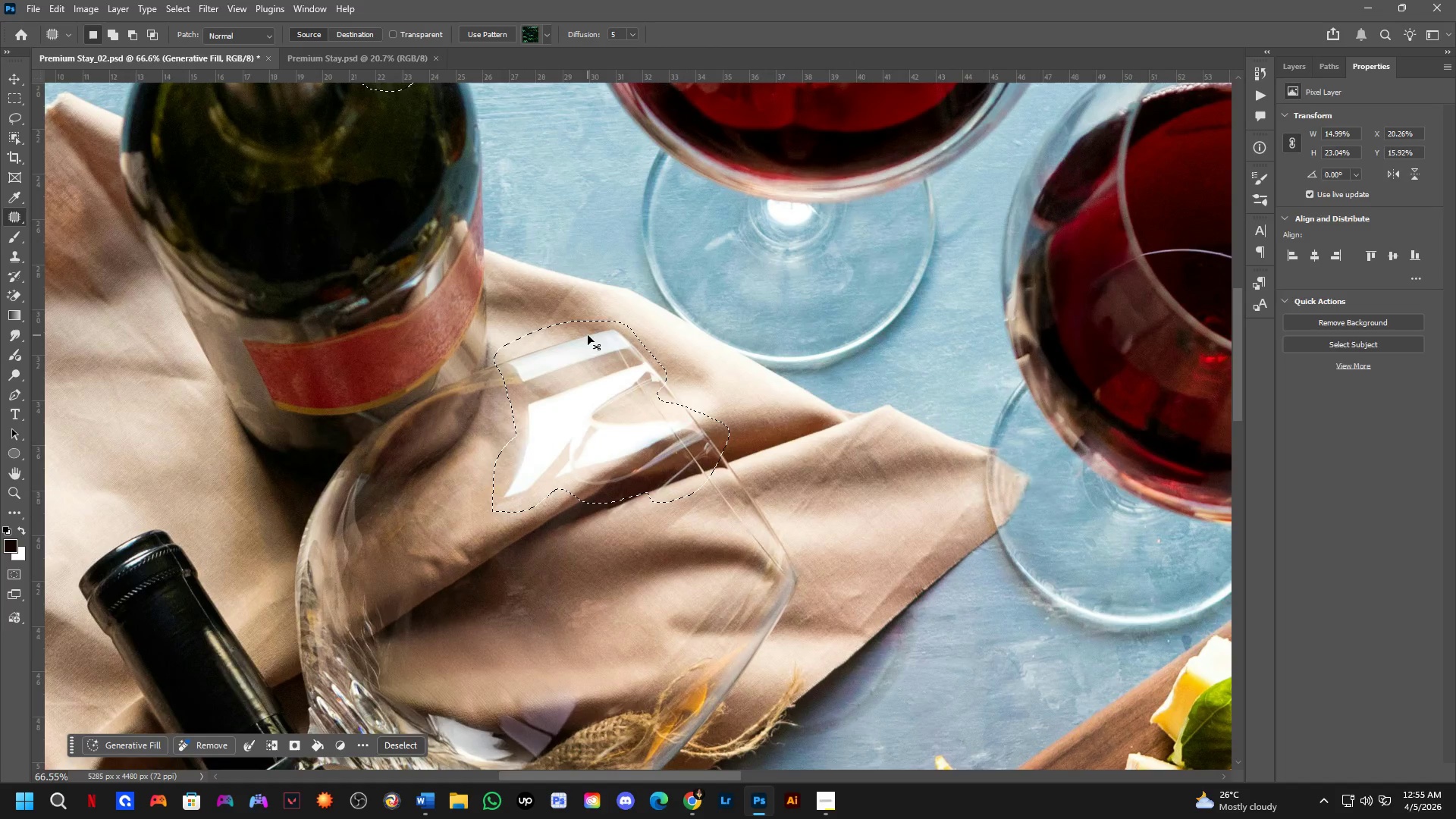 
key(Control+Shift+Z)
 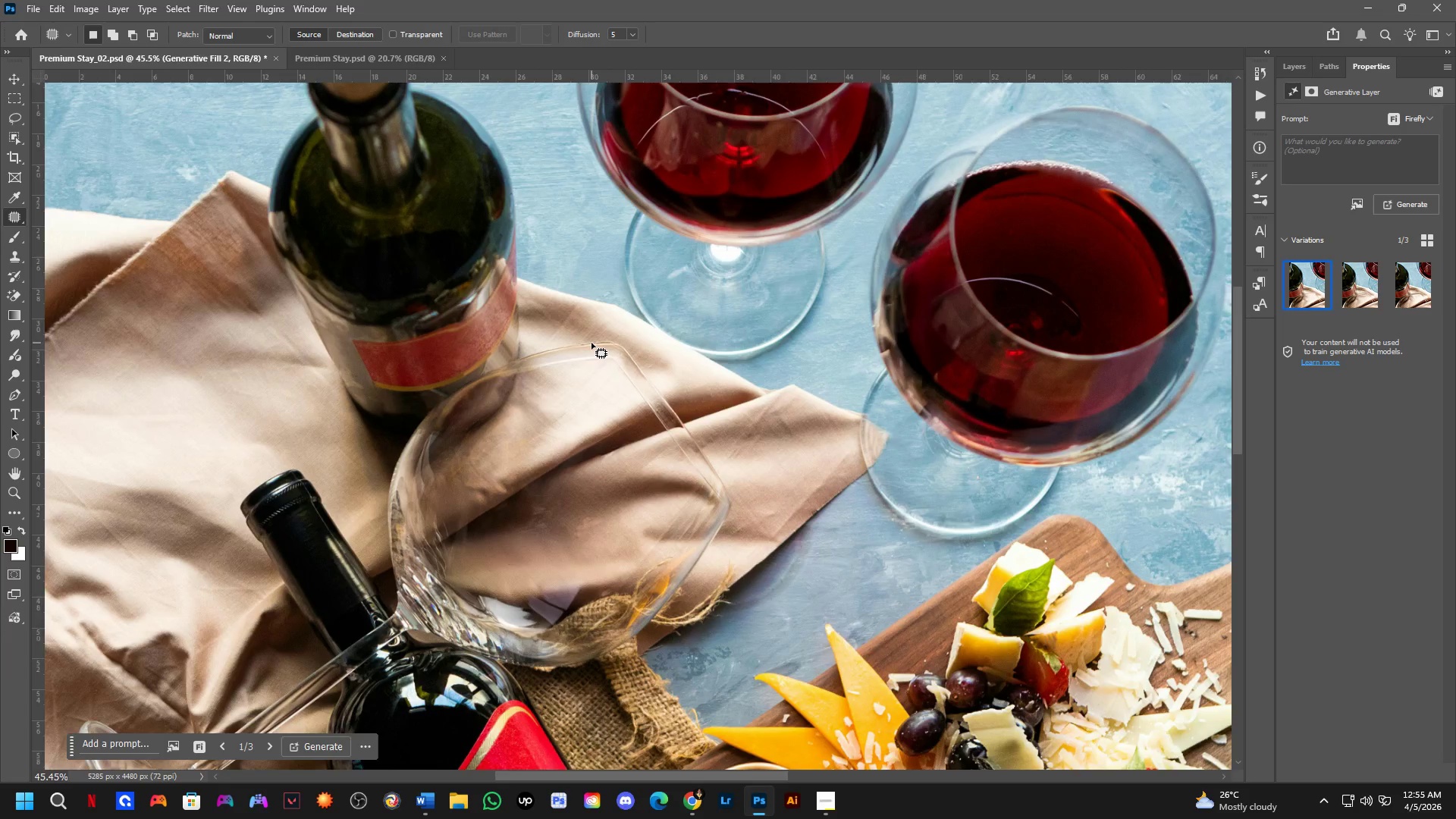 
hold_key(key=Space, duration=0.53)
 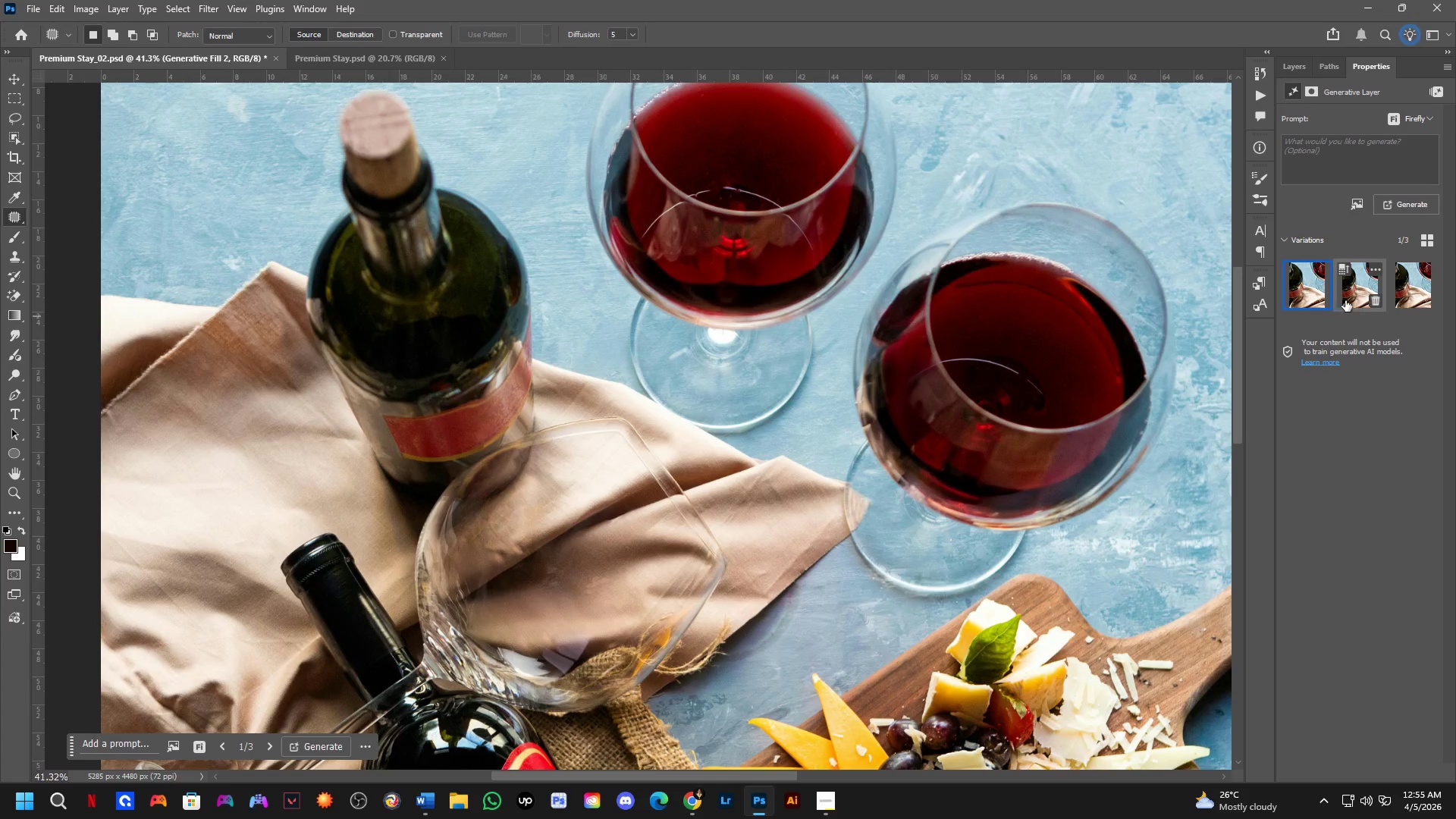 
left_click_drag(start_coordinate=[602, 334], to_coordinate=[610, 409])
 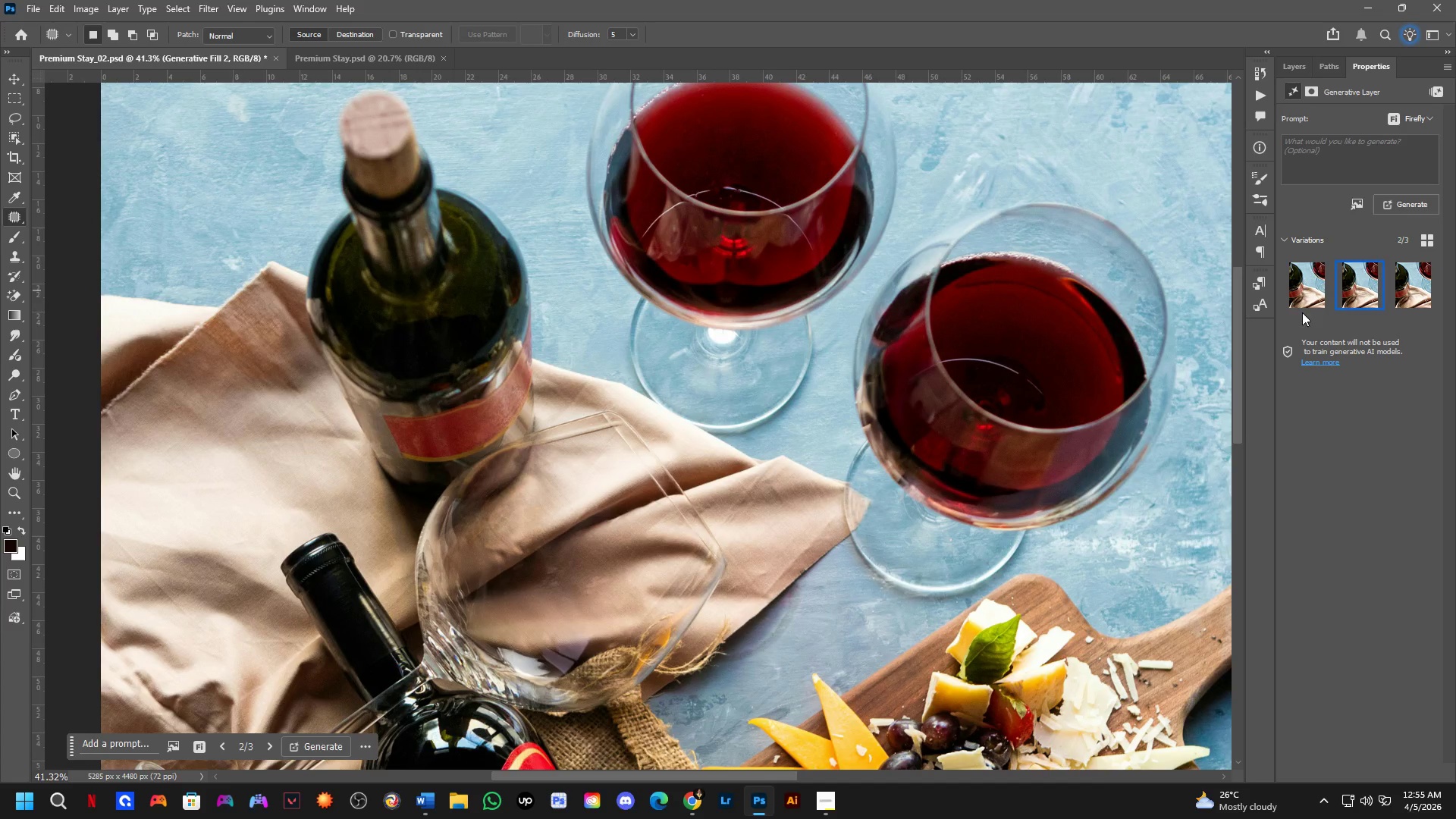 
scroll: coordinate [561, 444], scroll_direction: up, amount: 4.0
 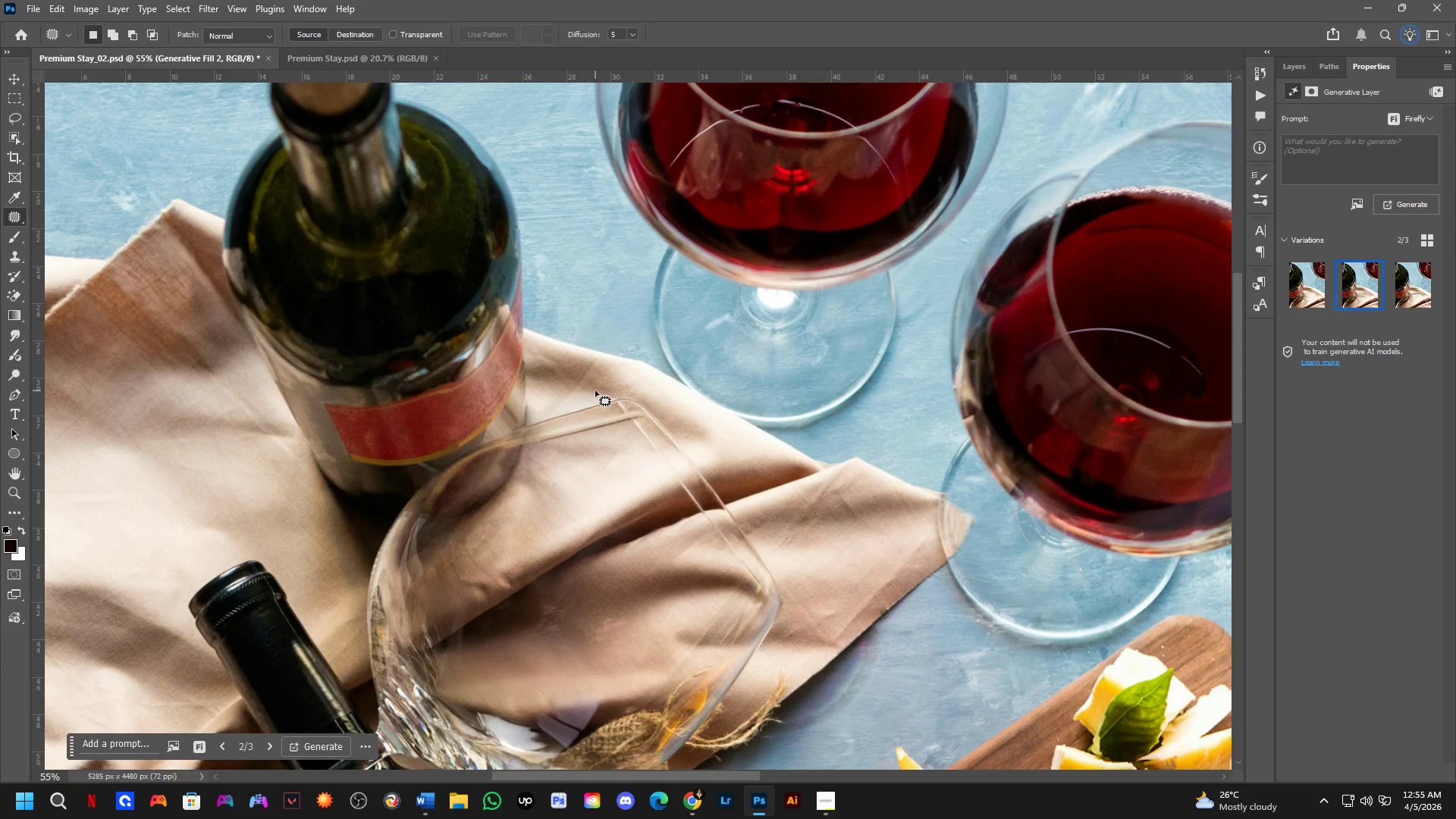 
left_click_drag(start_coordinate=[593, 390], to_coordinate=[630, 384])
 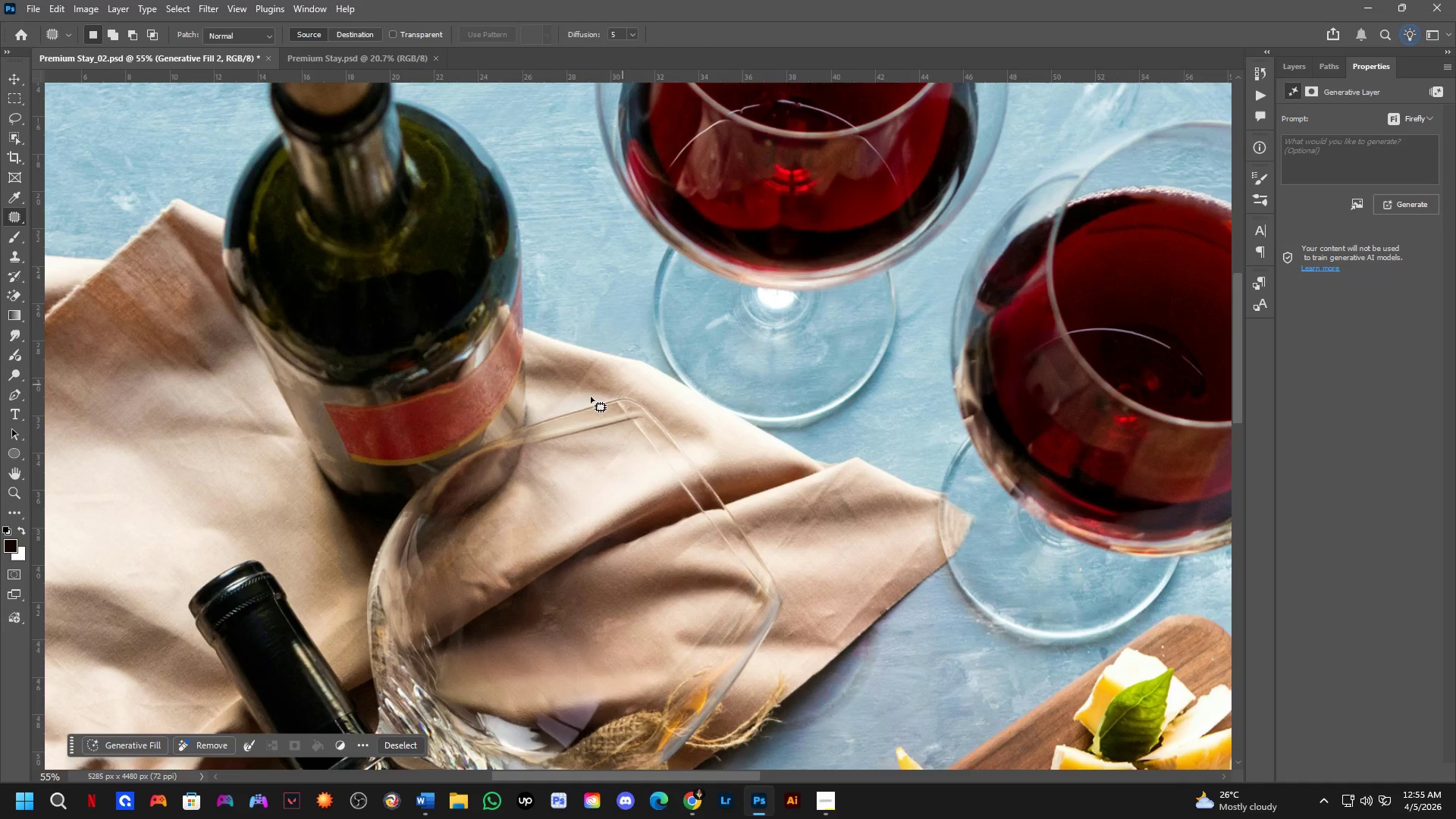 
key(Shift+ShiftLeft)
 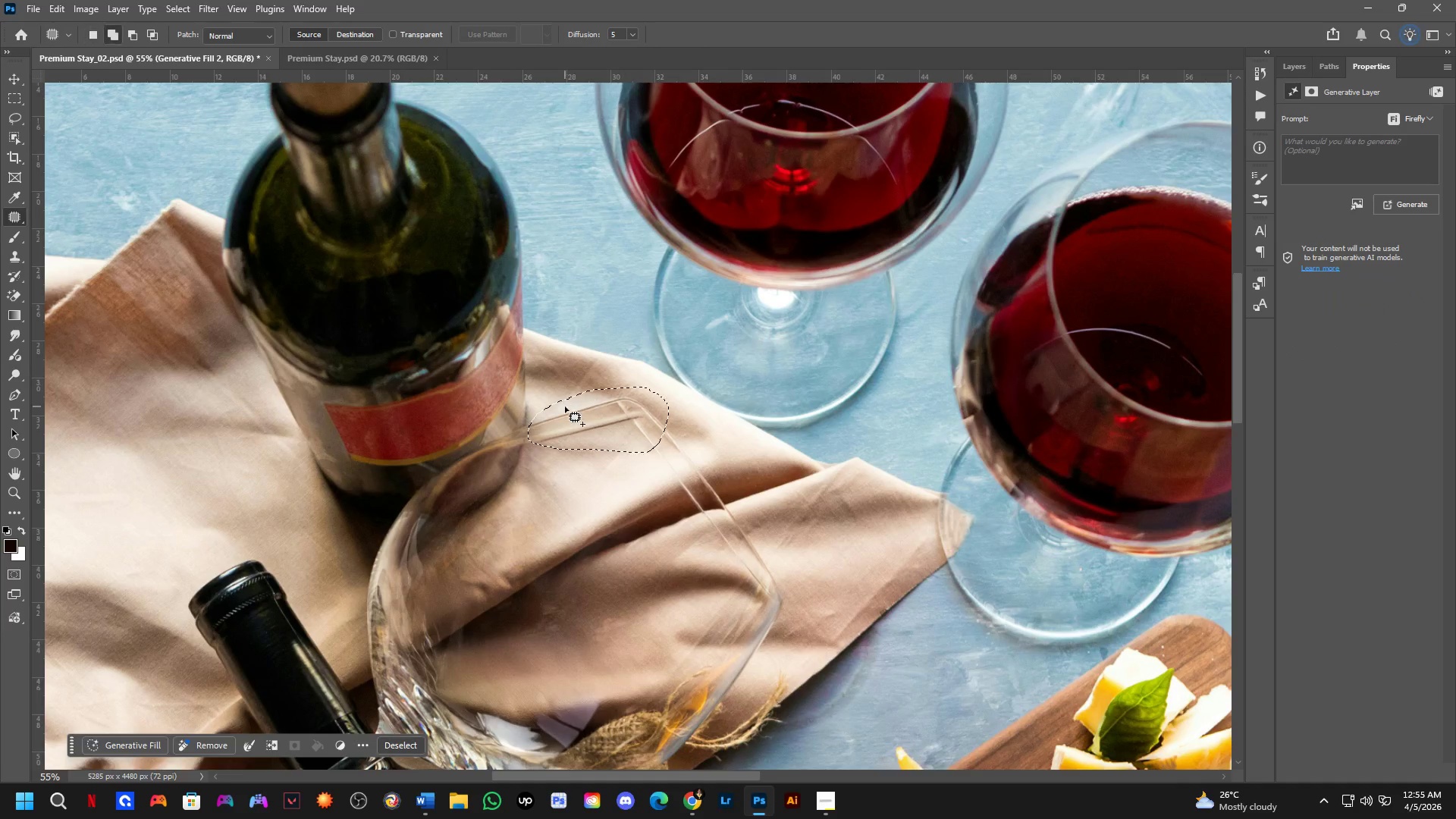 
scroll: coordinate [638, 479], scroll_direction: down, amount: 7.0
 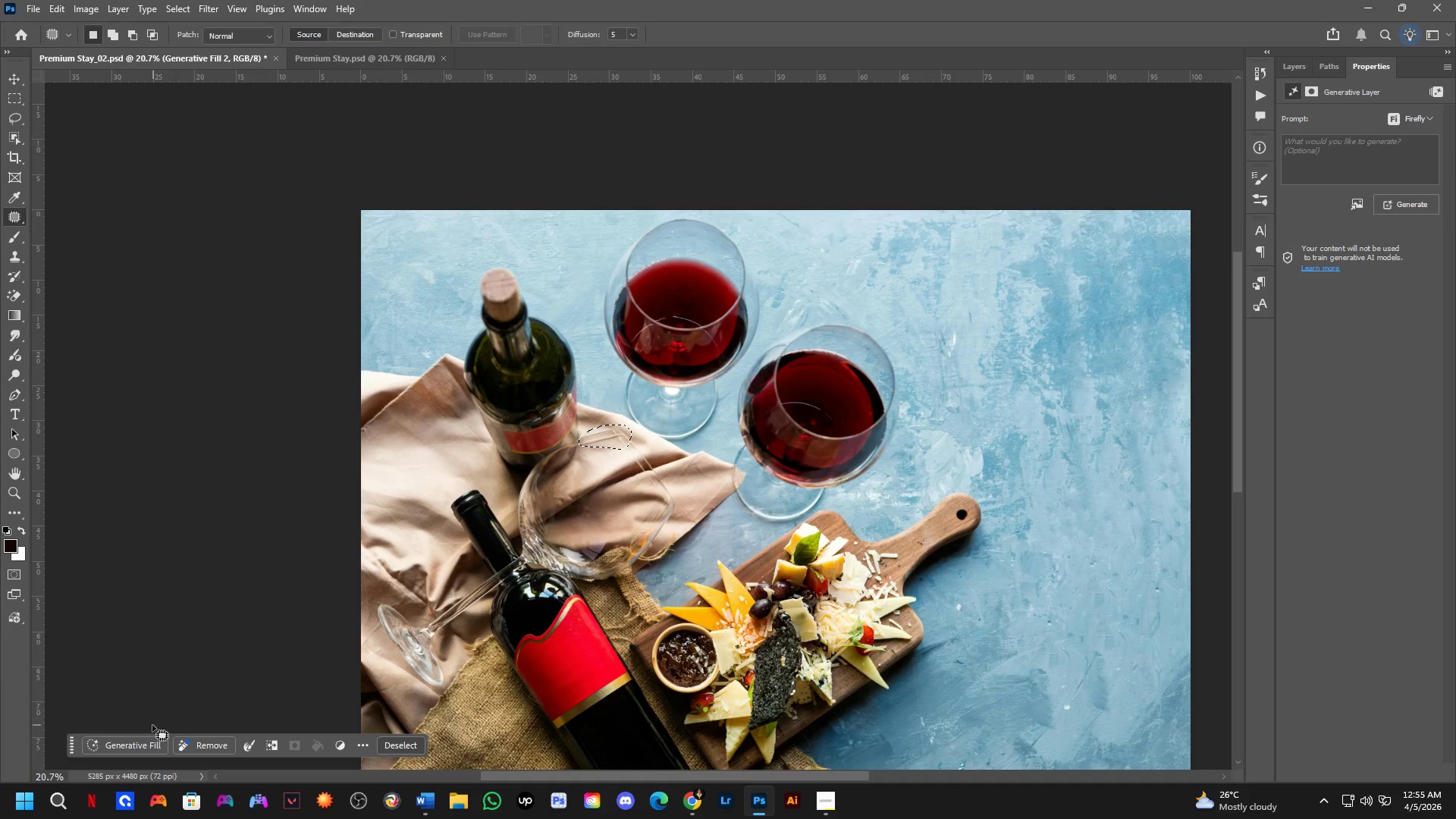 
left_click([139, 745])
 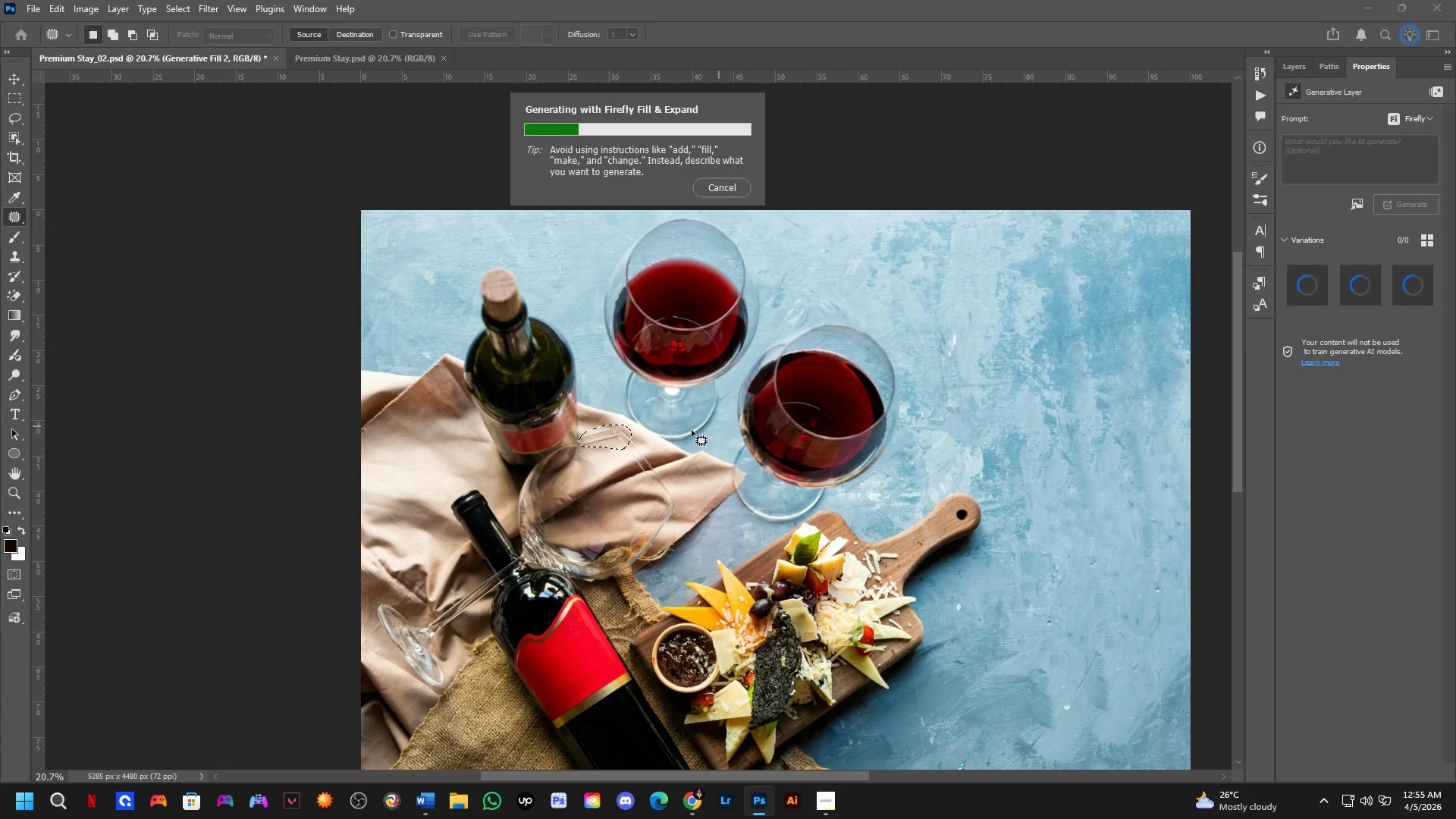 
wait(8.44)
 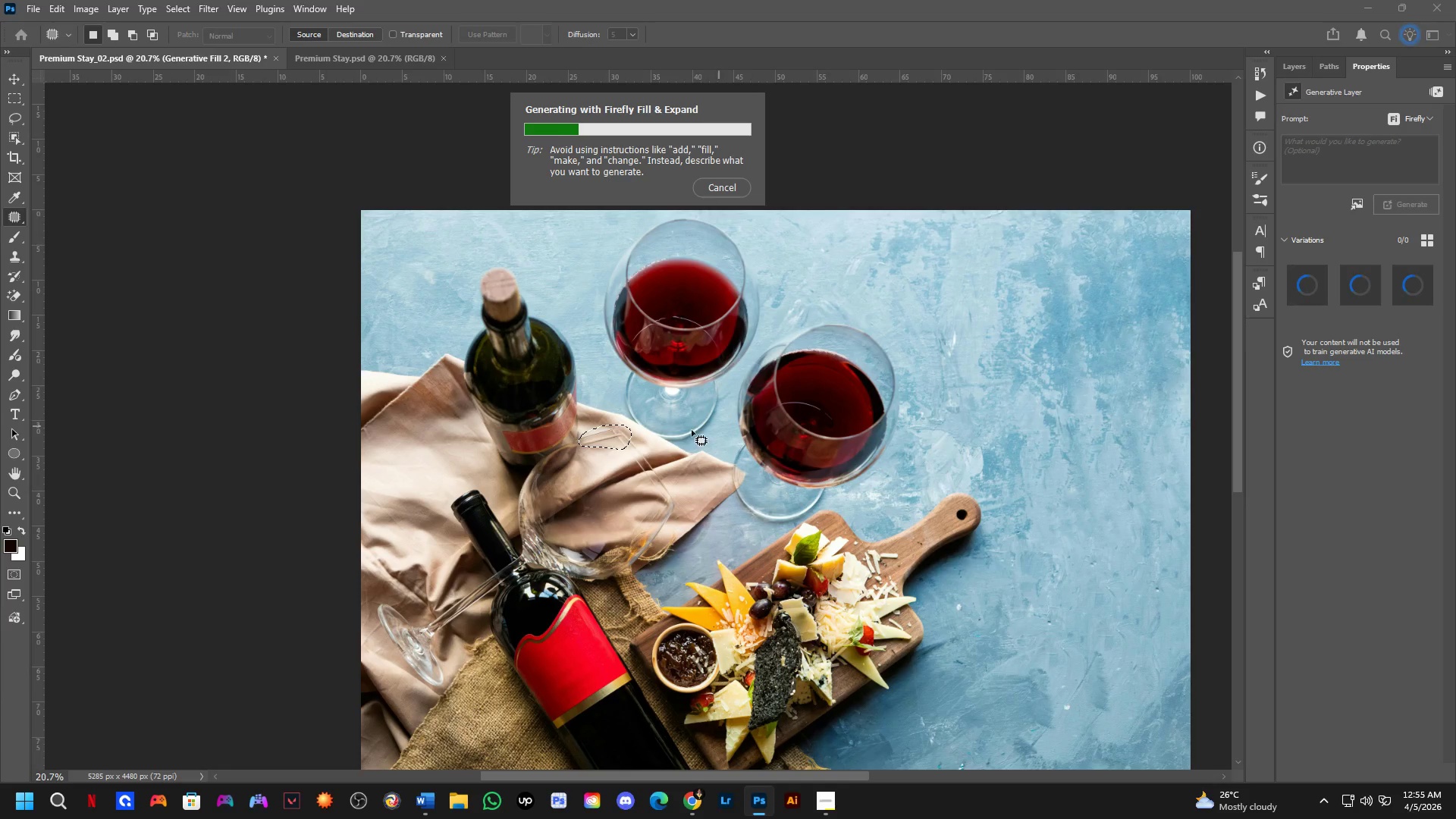 
scroll: coordinate [709, 187], scroll_direction: up, amount: 8.0
 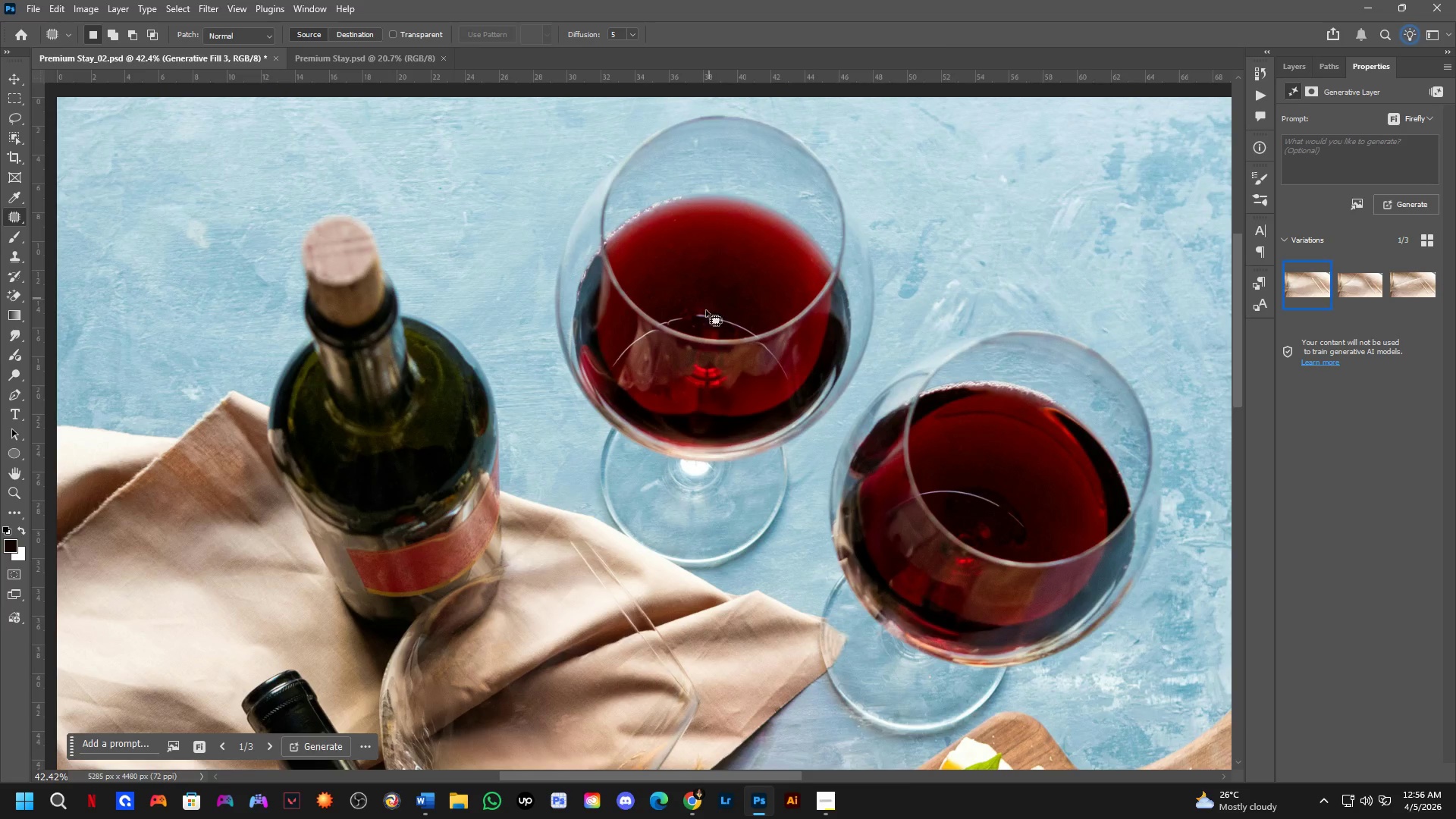 
scroll: coordinate [701, 328], scroll_direction: down, amount: 5.0
 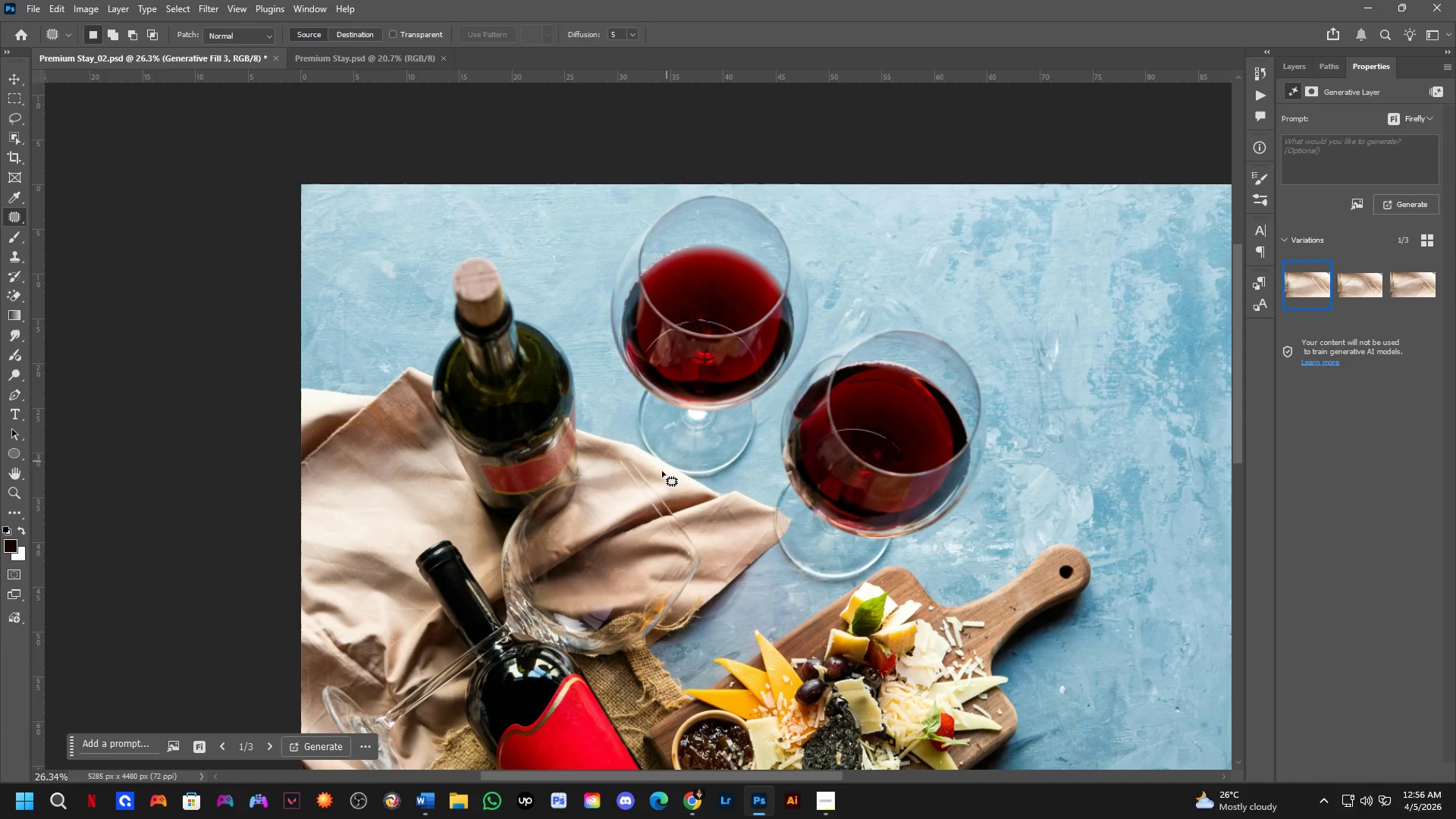 
scroll: coordinate [623, 469], scroll_direction: up, amount: 12.0
 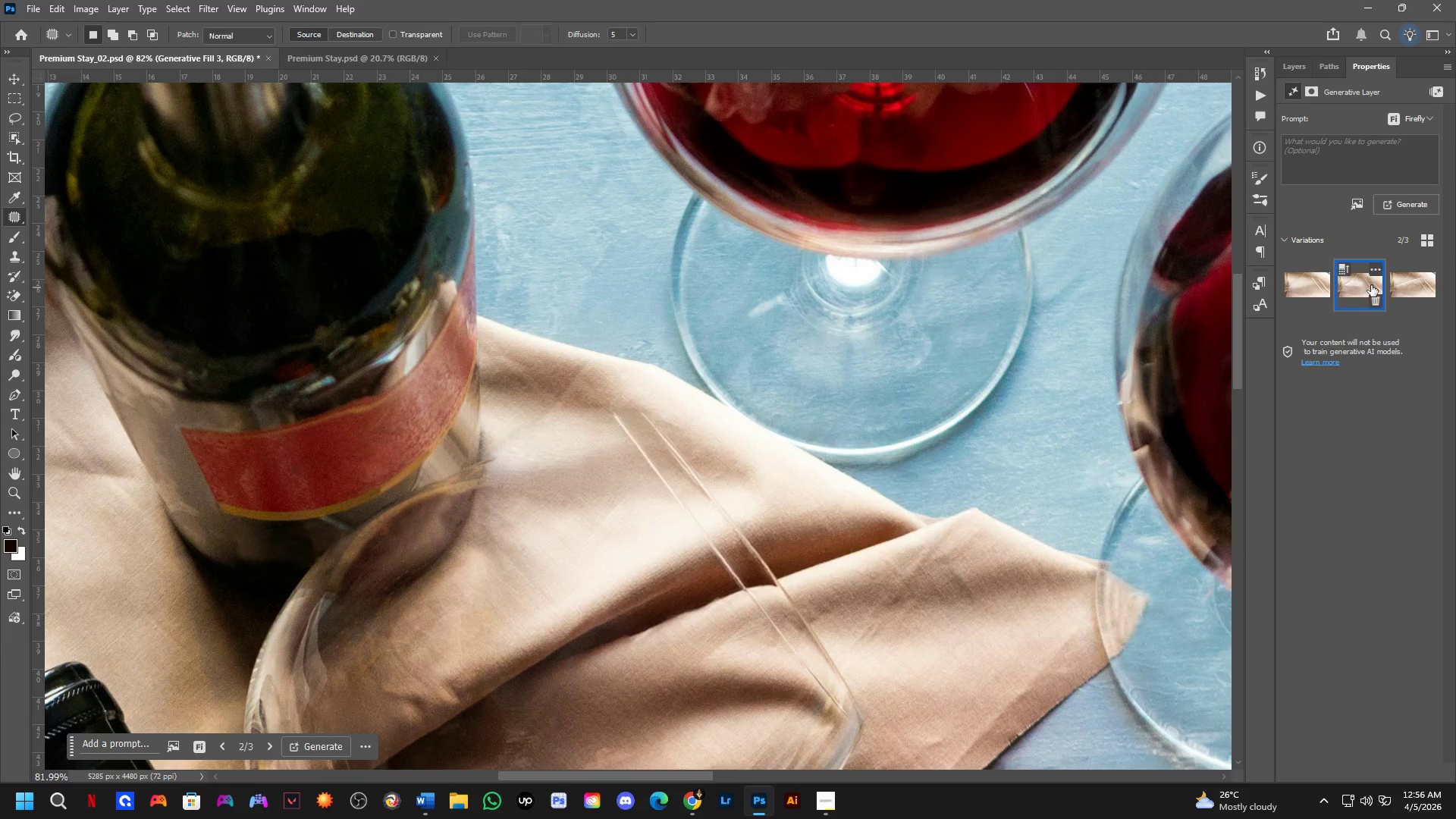 
double_click([1414, 295])
 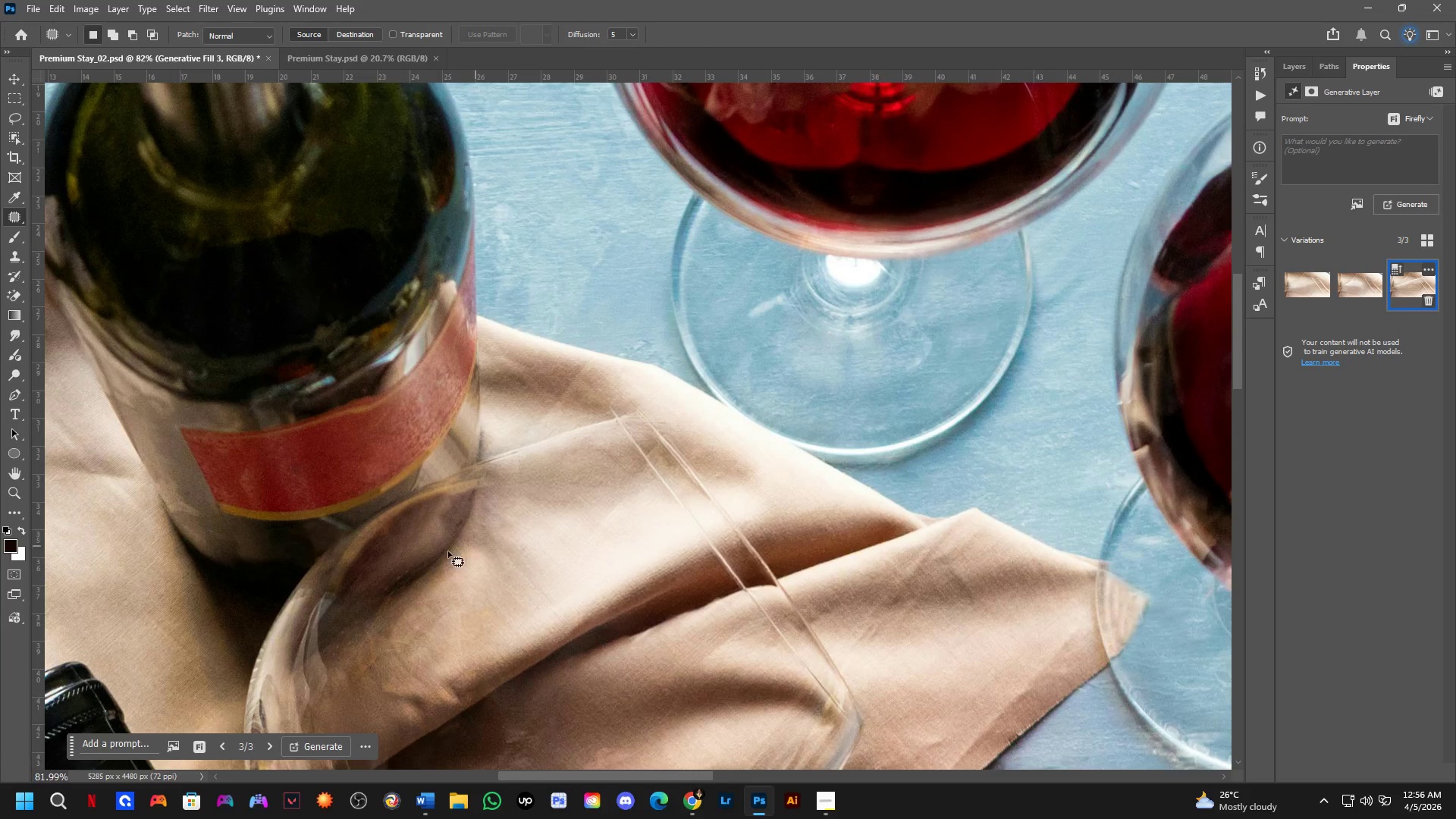 
scroll: coordinate [551, 460], scroll_direction: down, amount: 9.0
 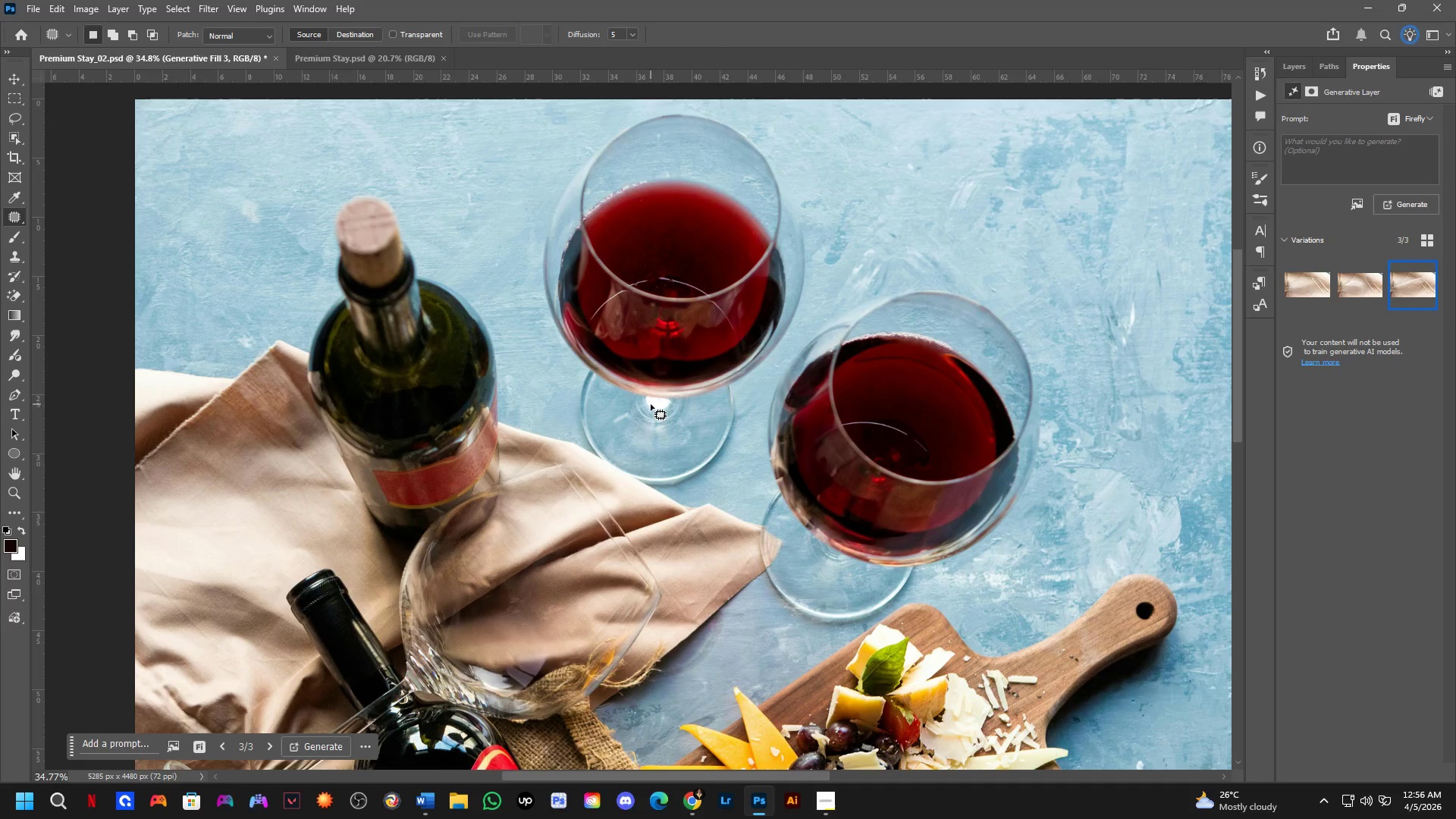 
key(Control+Z)
 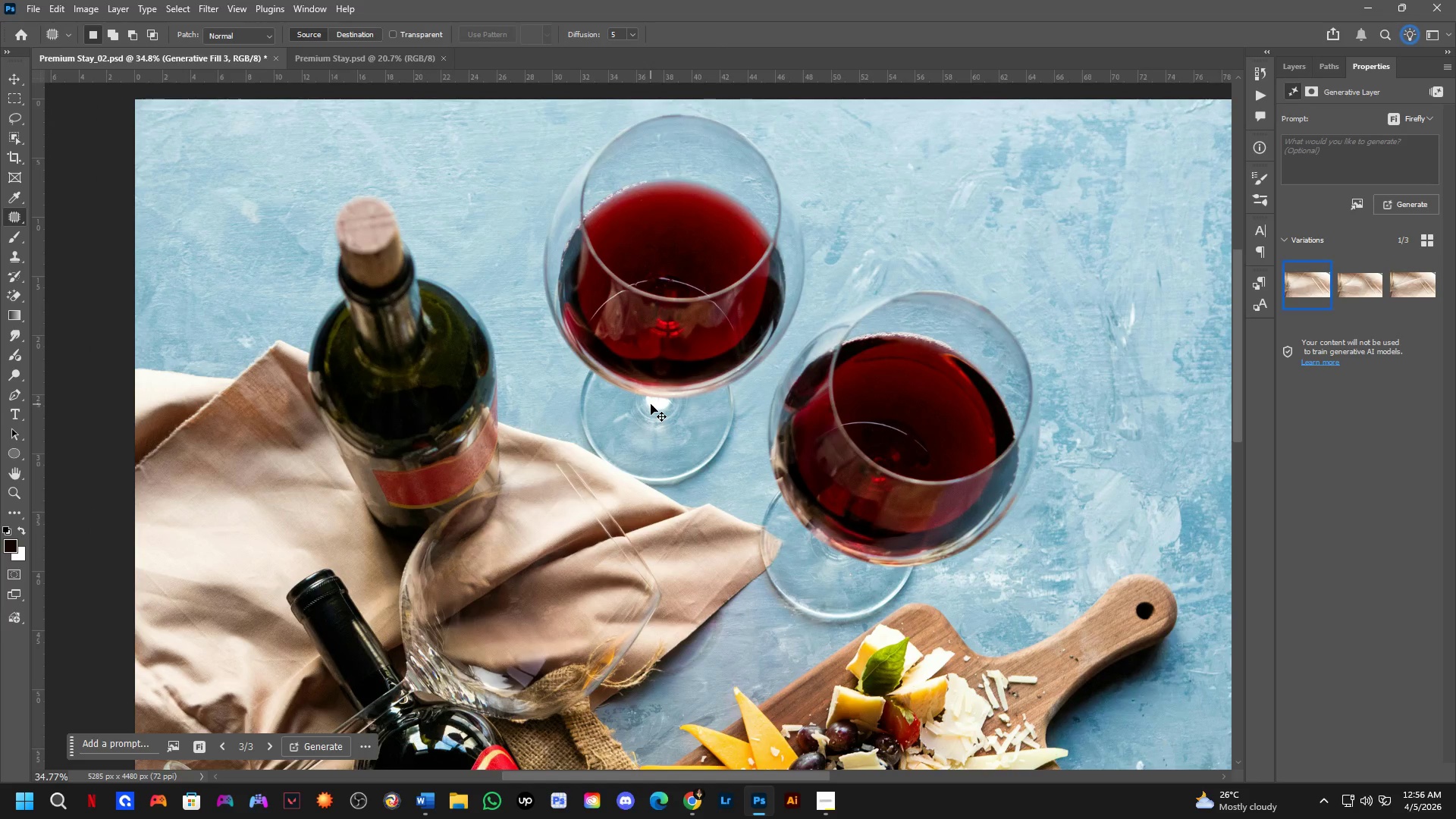 
key(Control+Z)
 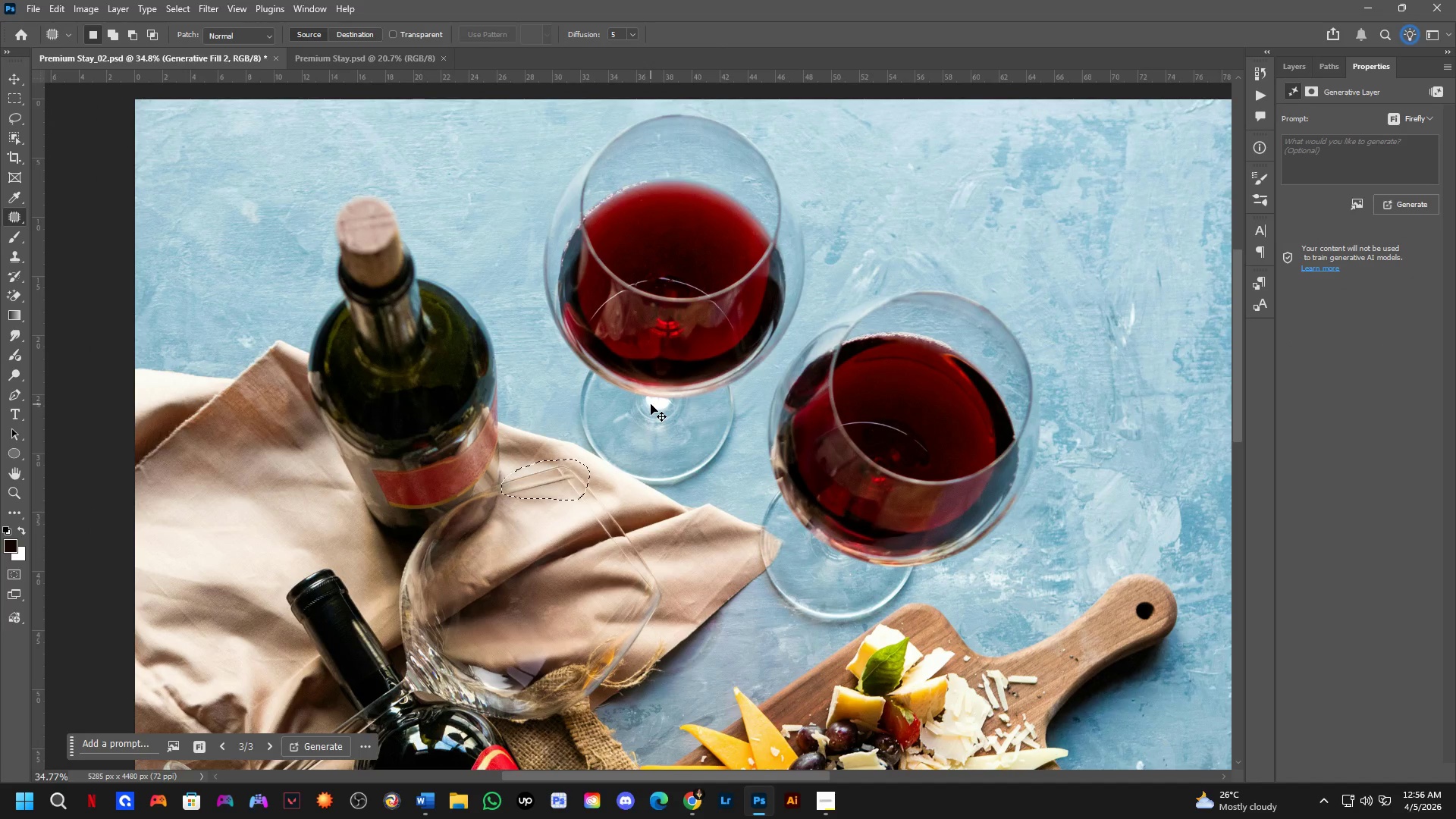 
key(Control+Z)
 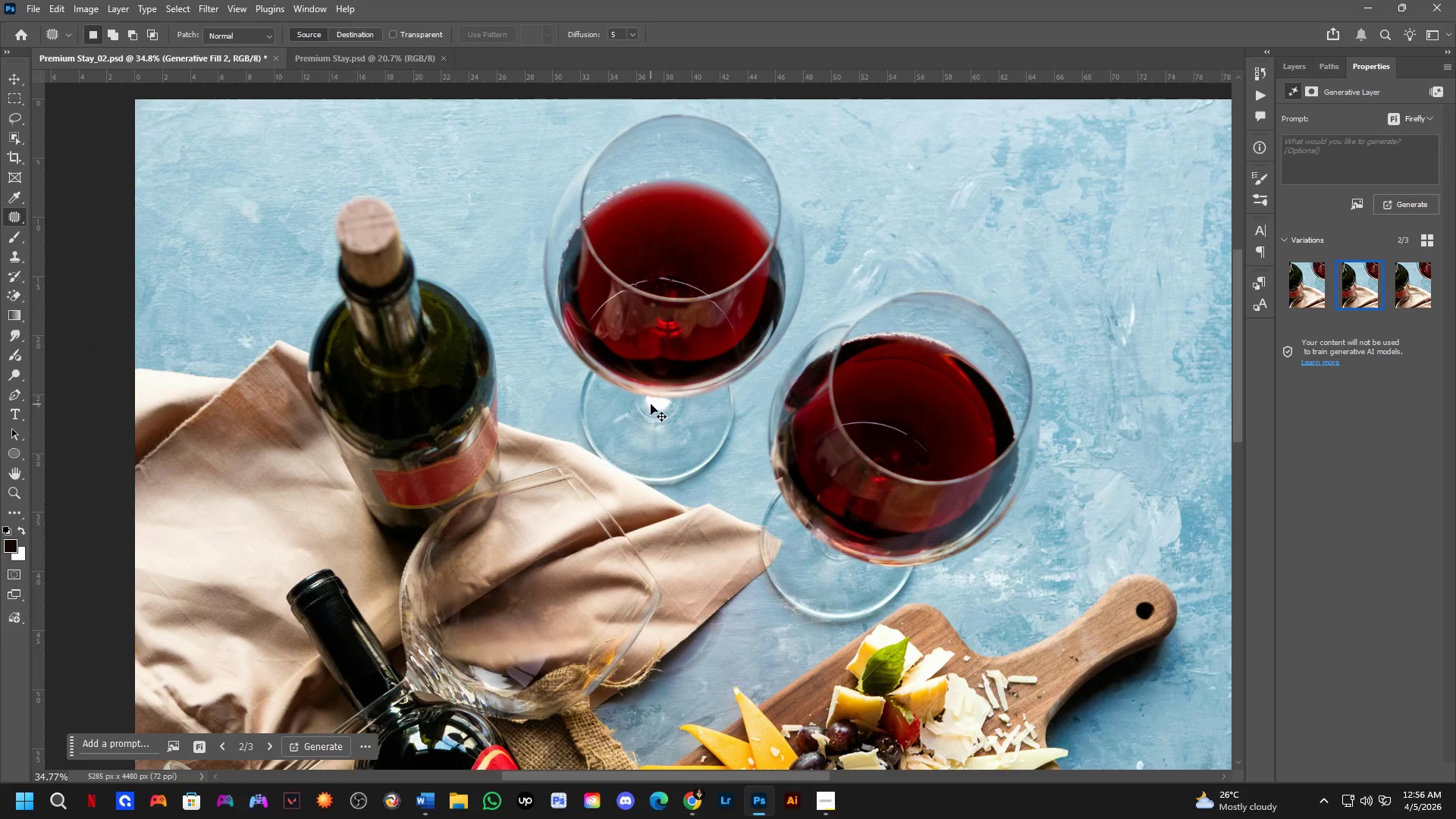 
key(Control+Z)
 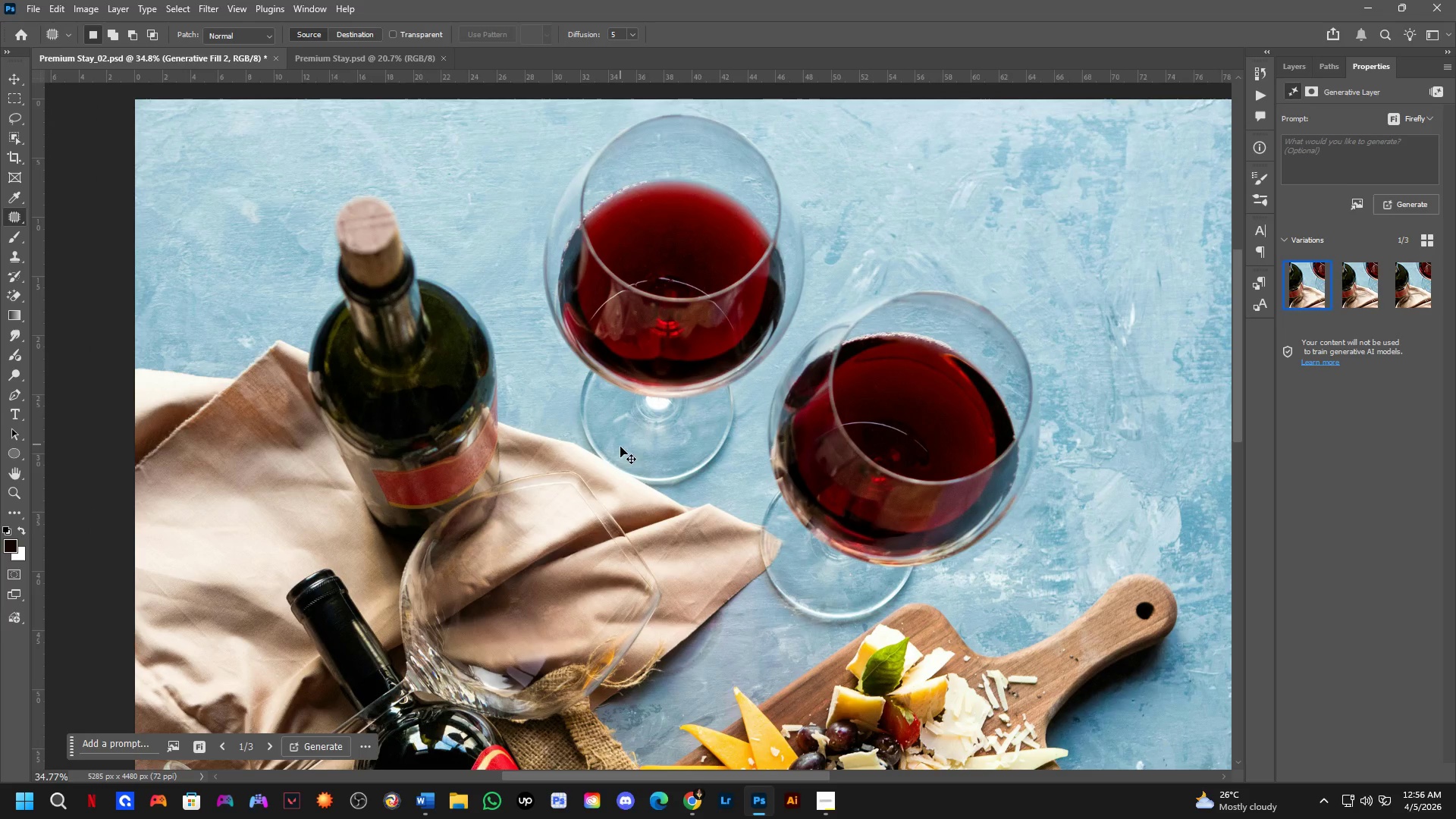 
key(Control+Z)
 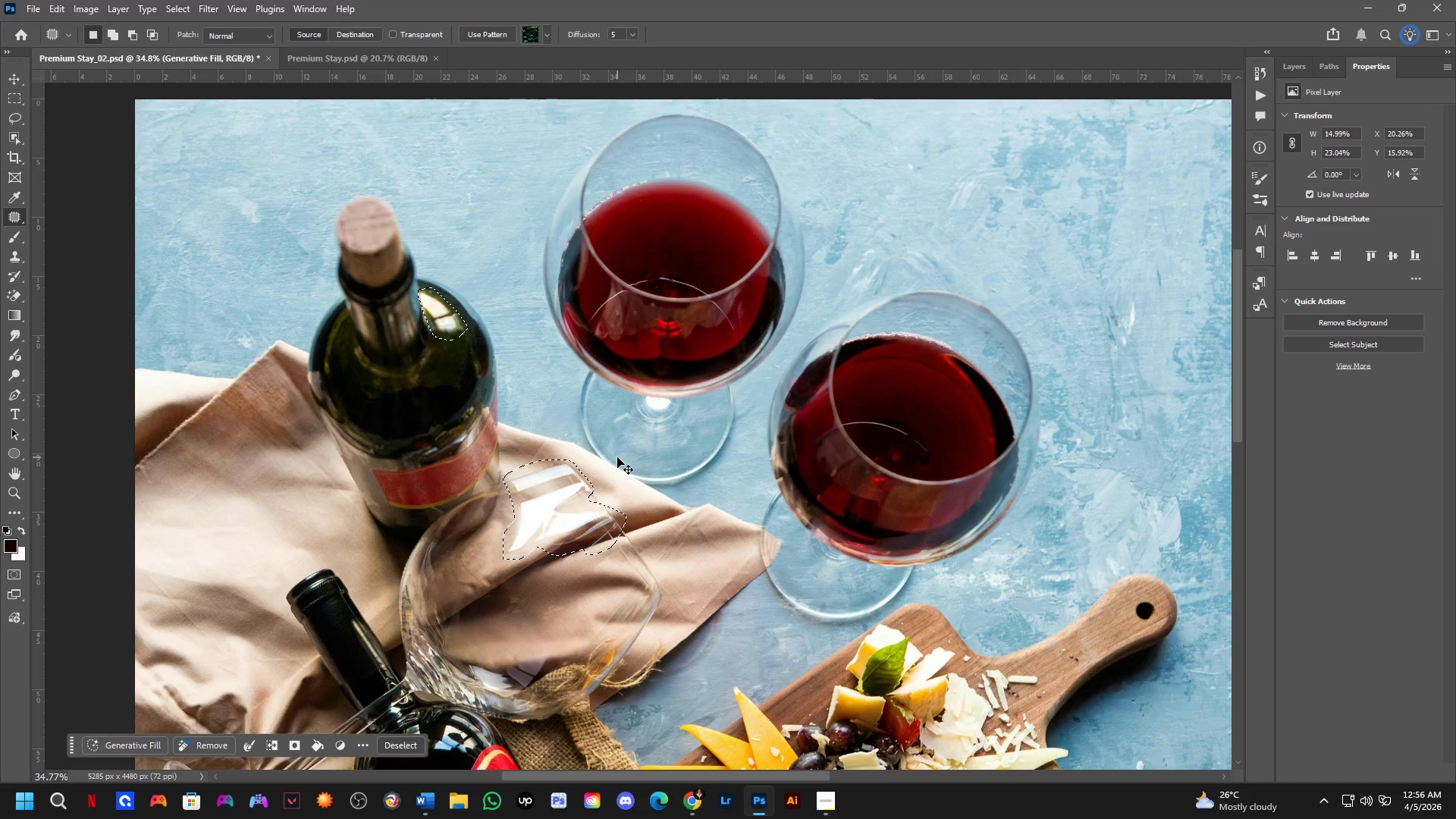 
hold_key(key=Space, duration=0.58)
 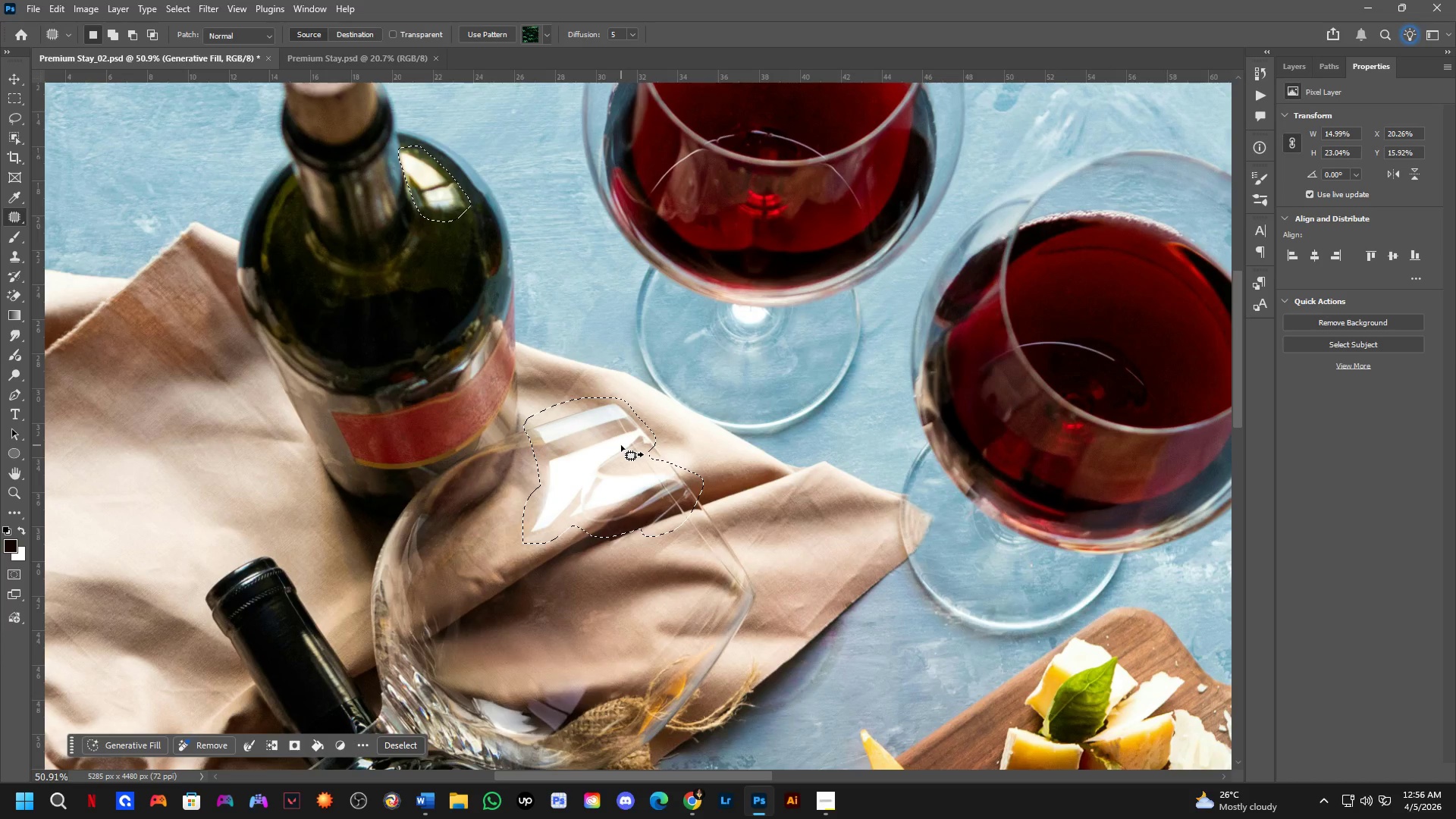 
left_click_drag(start_coordinate=[613, 510], to_coordinate=[621, 446])
 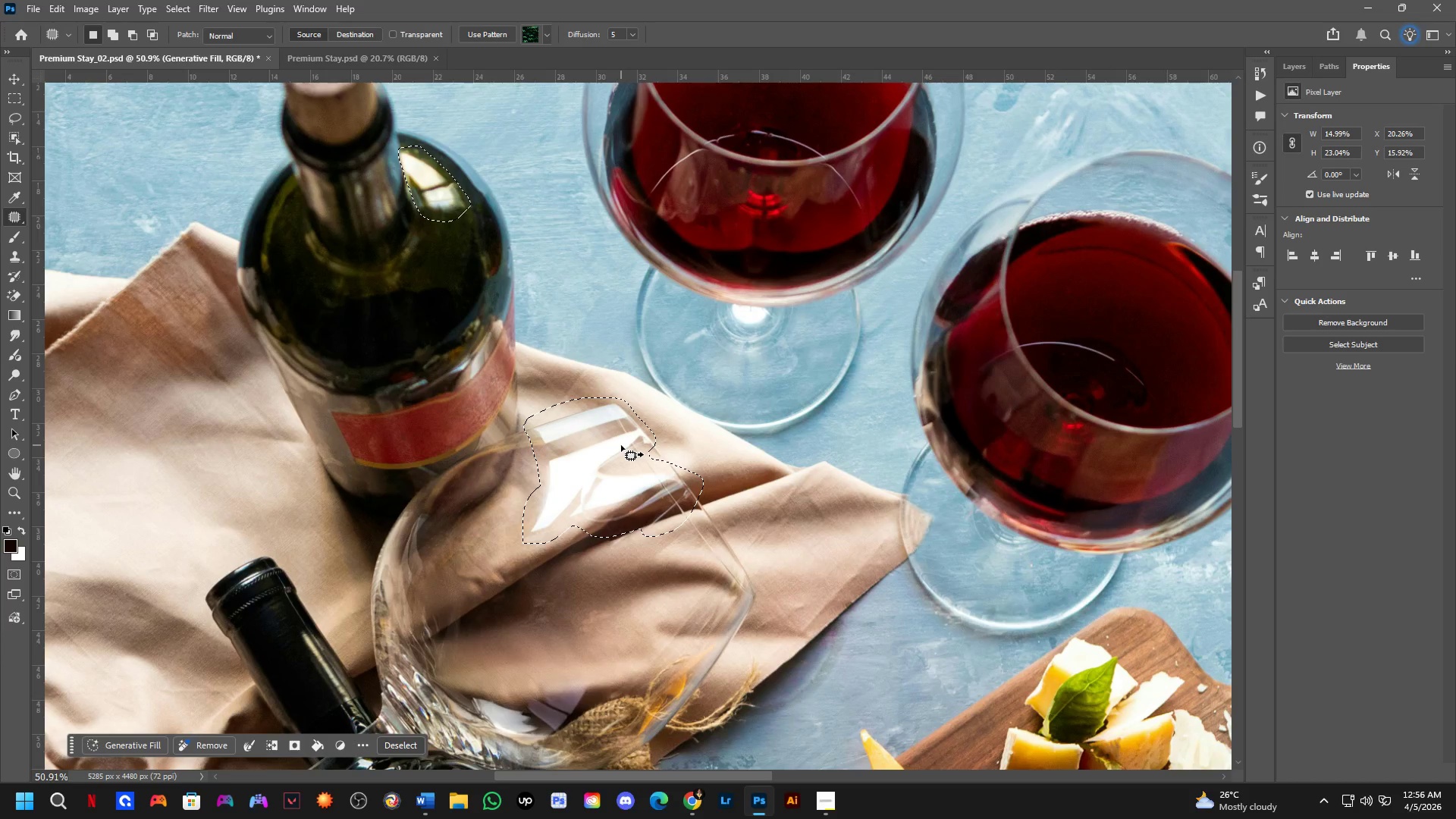 
scroll: coordinate [576, 435], scroll_direction: up, amount: 4.0
 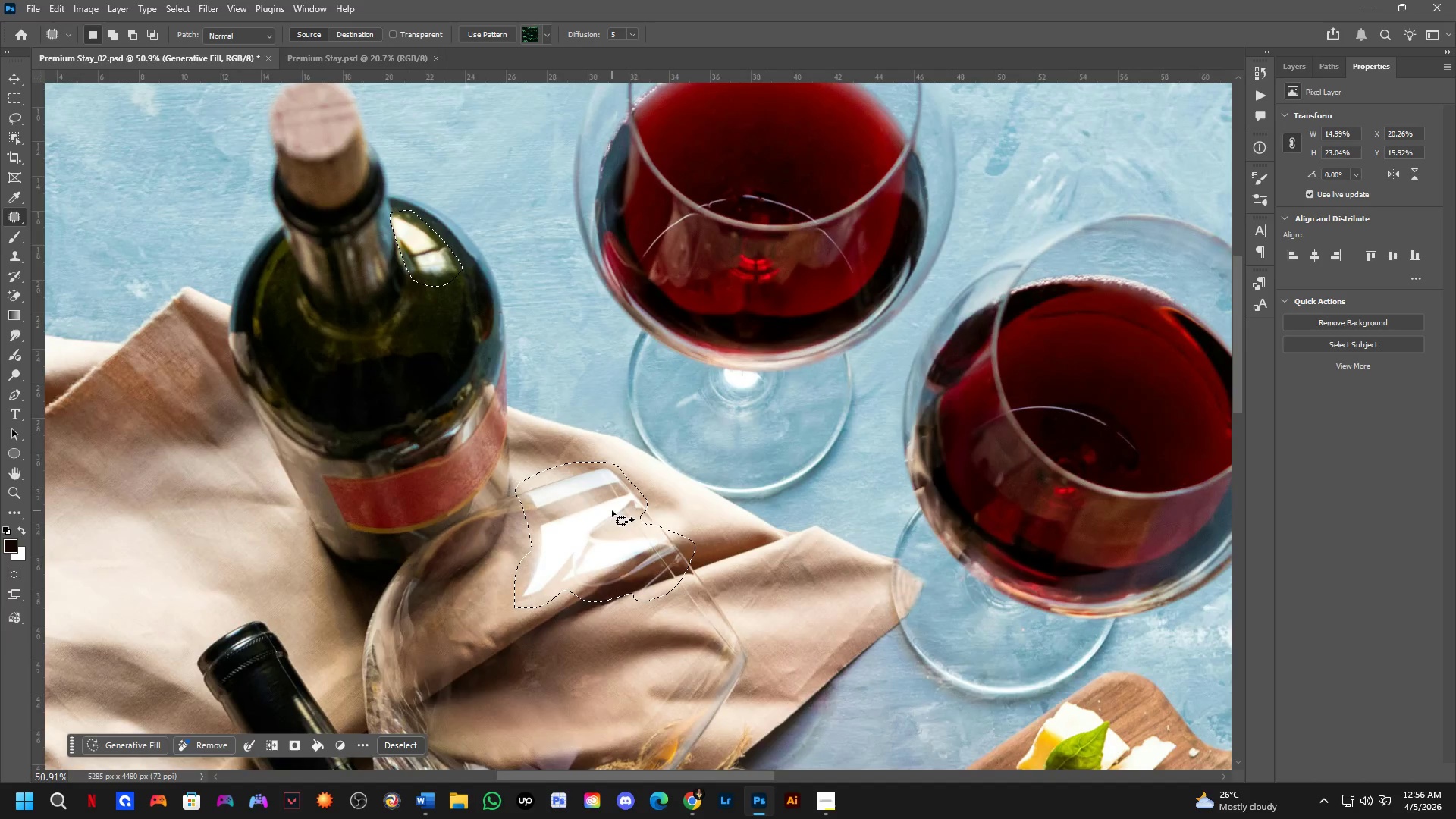 
key(Control+ControlLeft)
 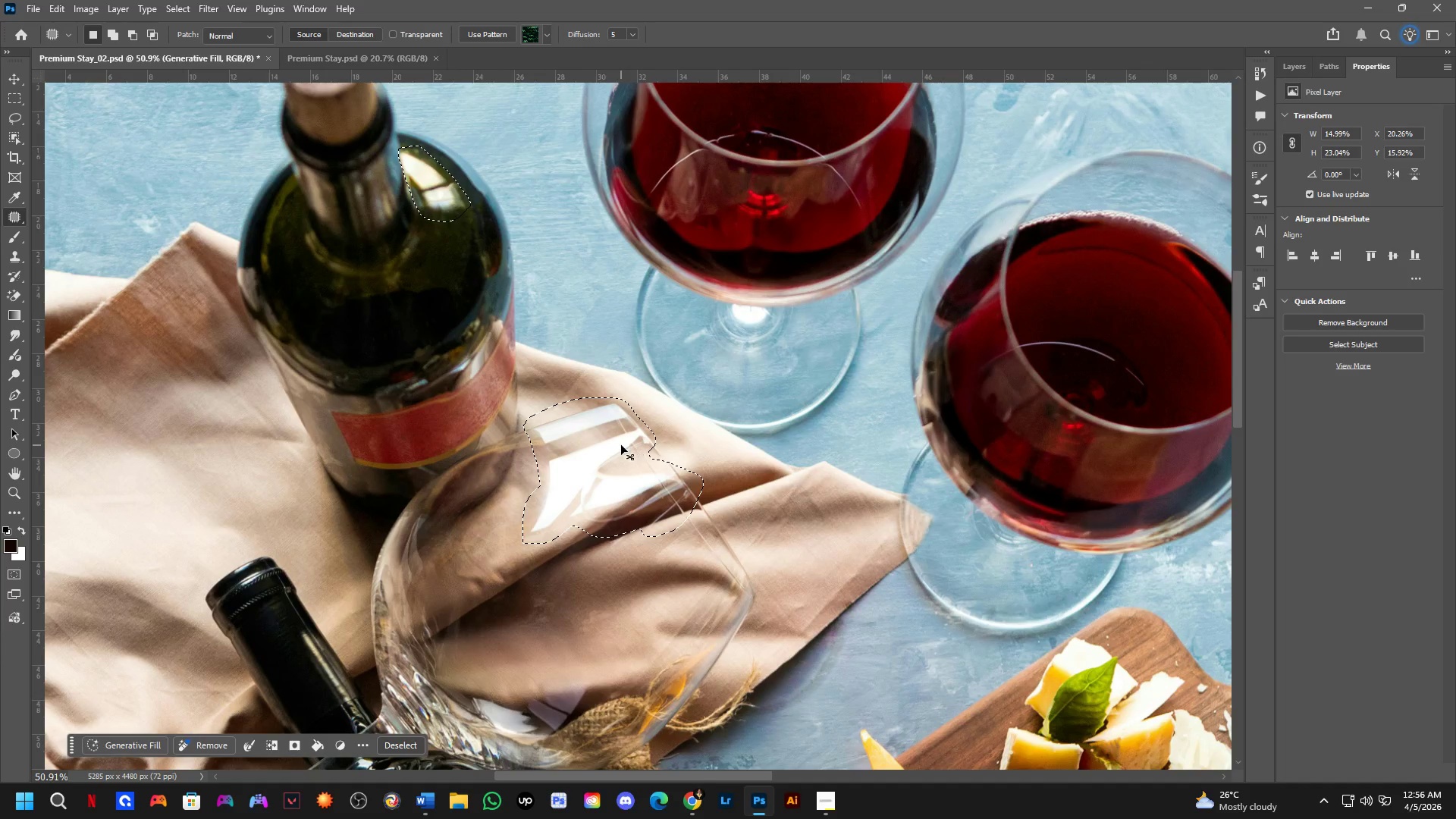 
key(Control+Shift+ShiftLeft)
 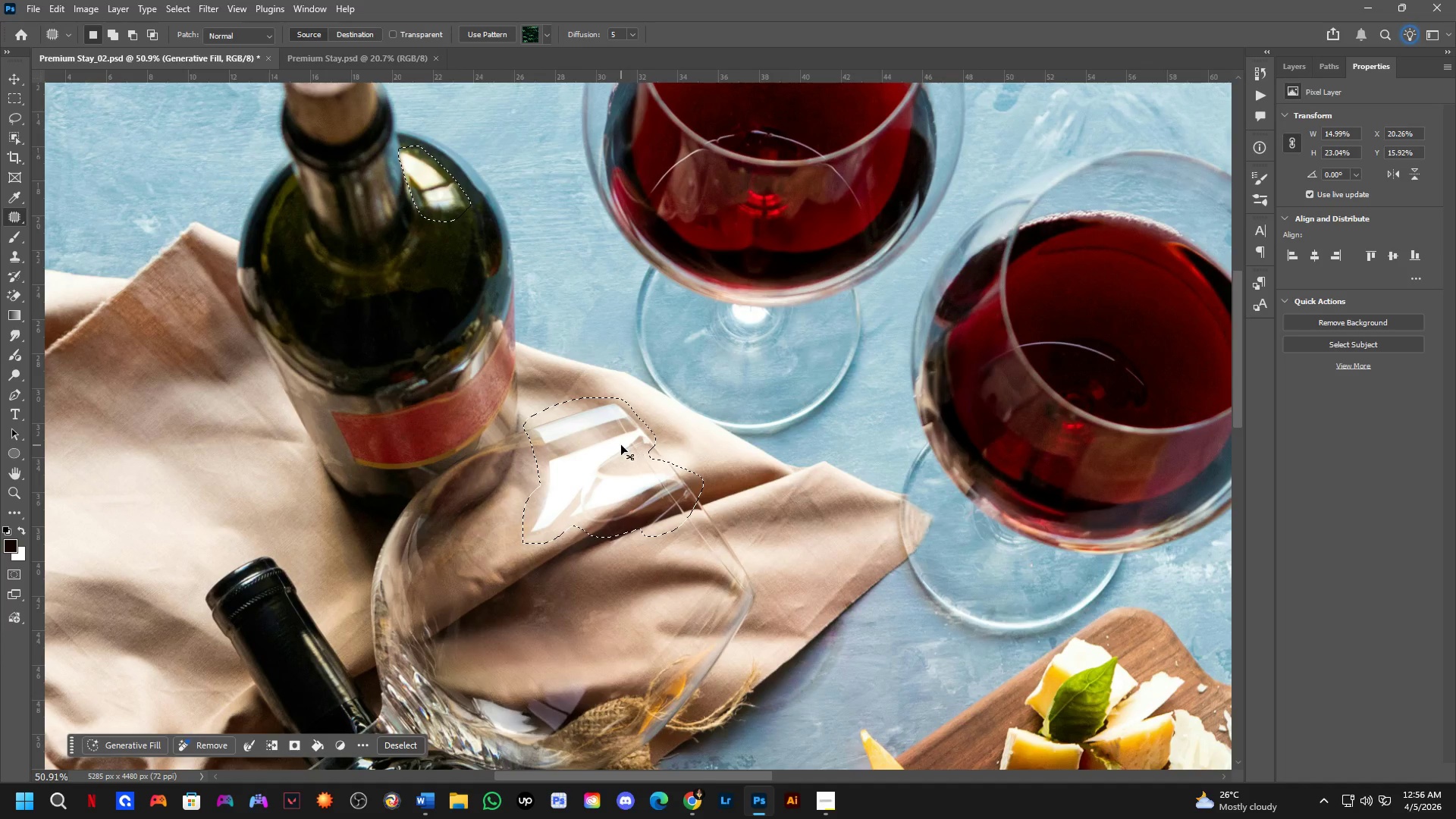 
key(Control+Shift+Z)
 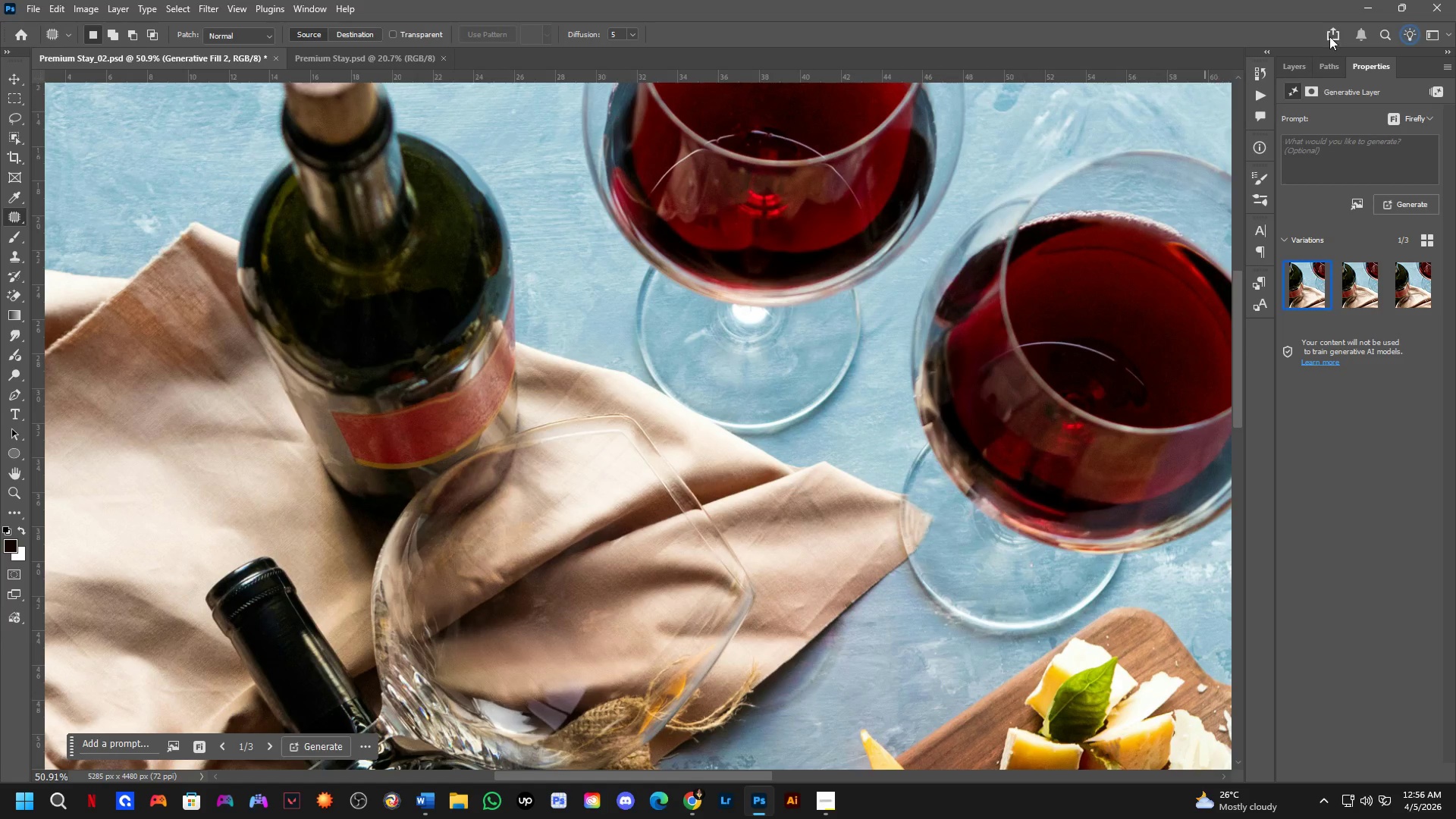 
left_click([1291, 69])
 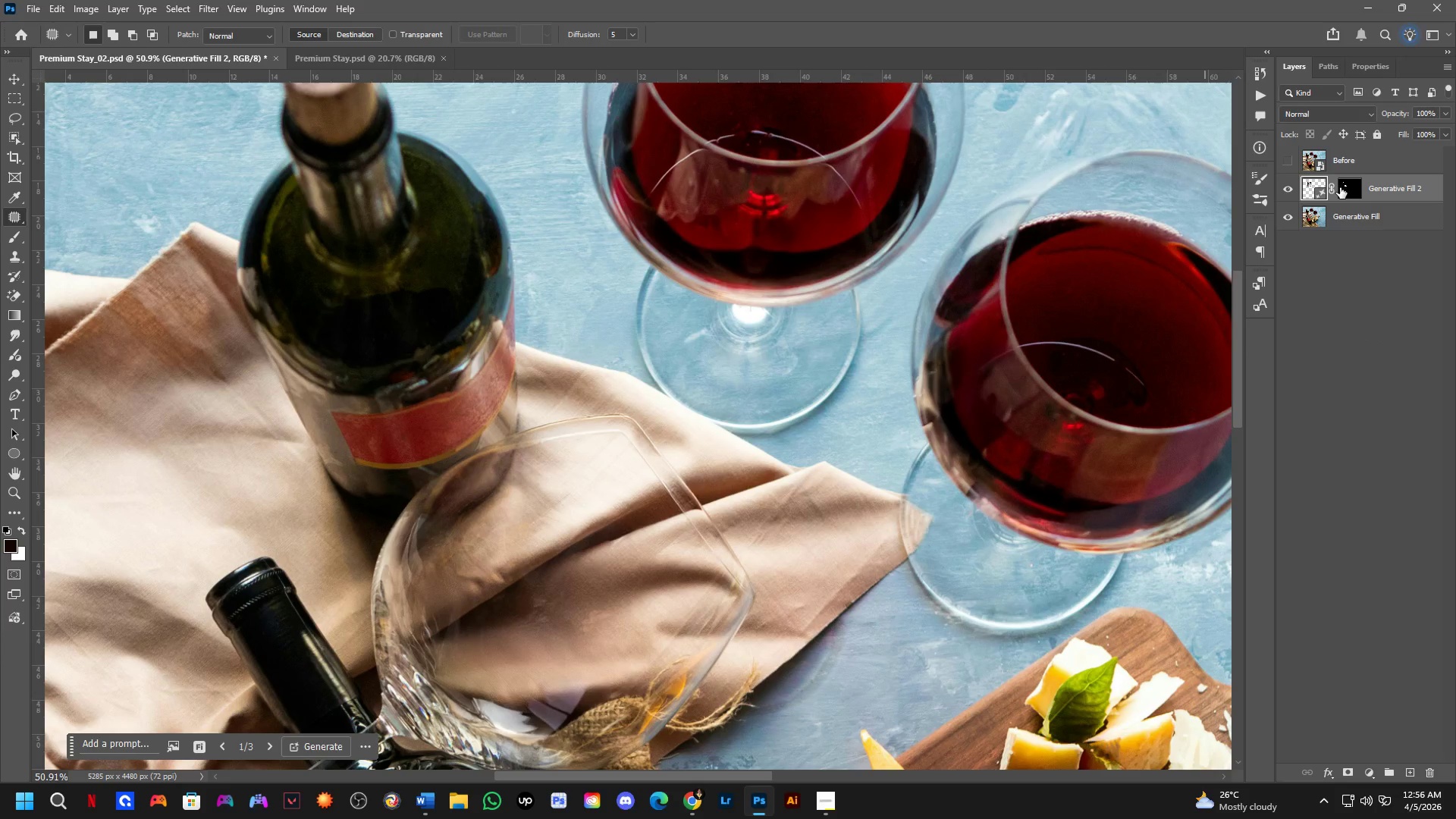 
left_click([1345, 194])
 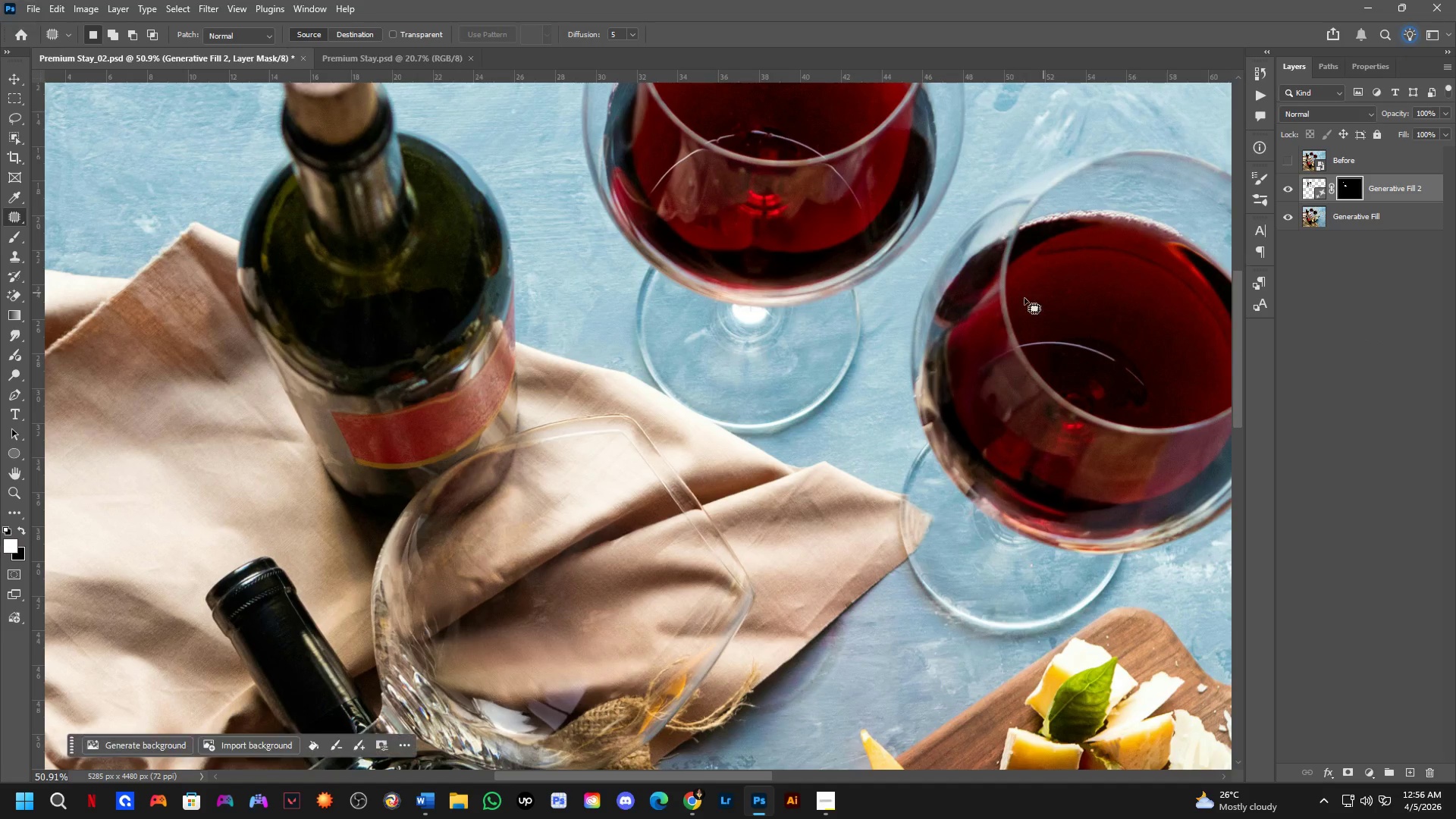 
key(B)
 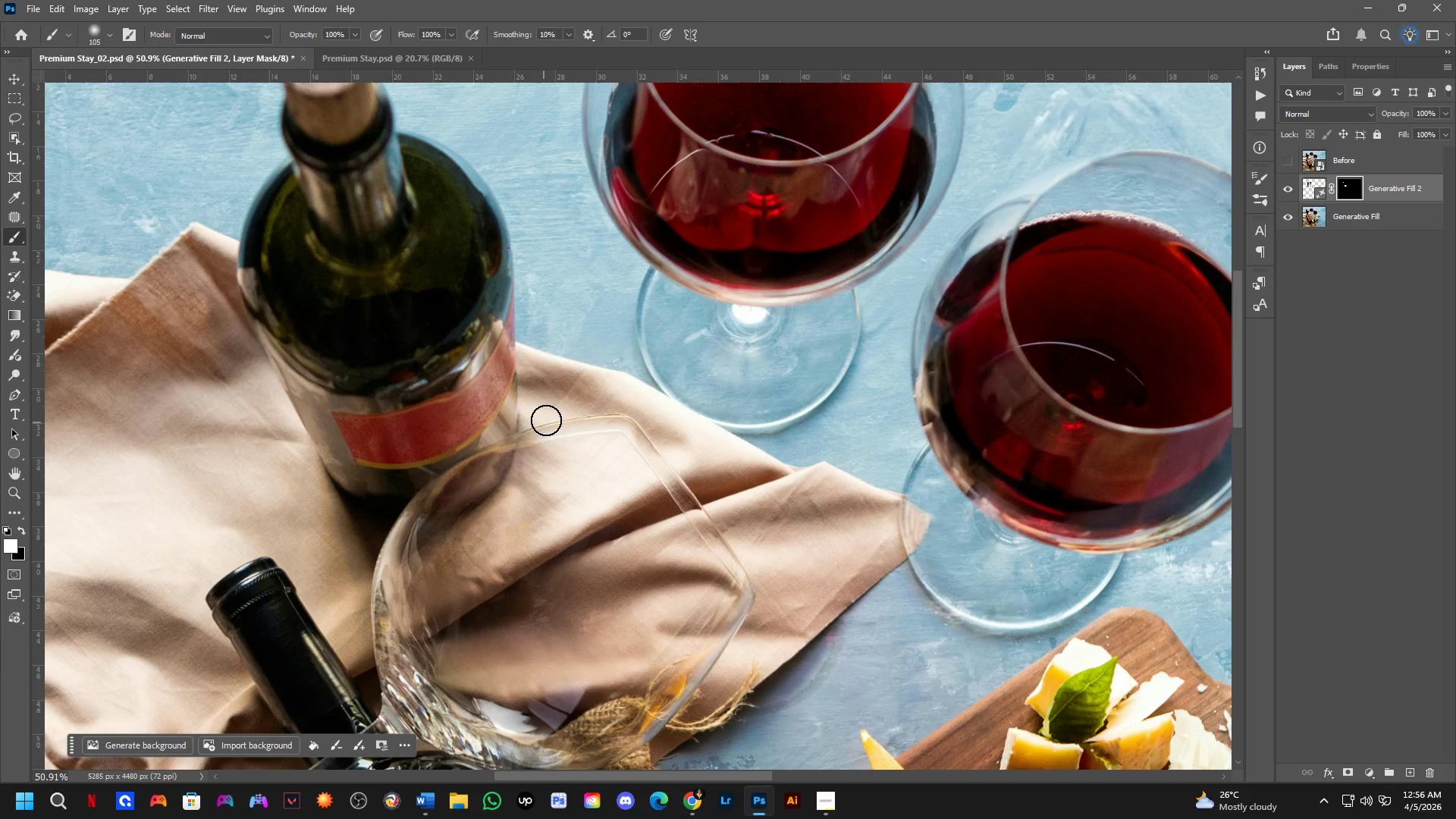 
key(Alt+AltLeft)
 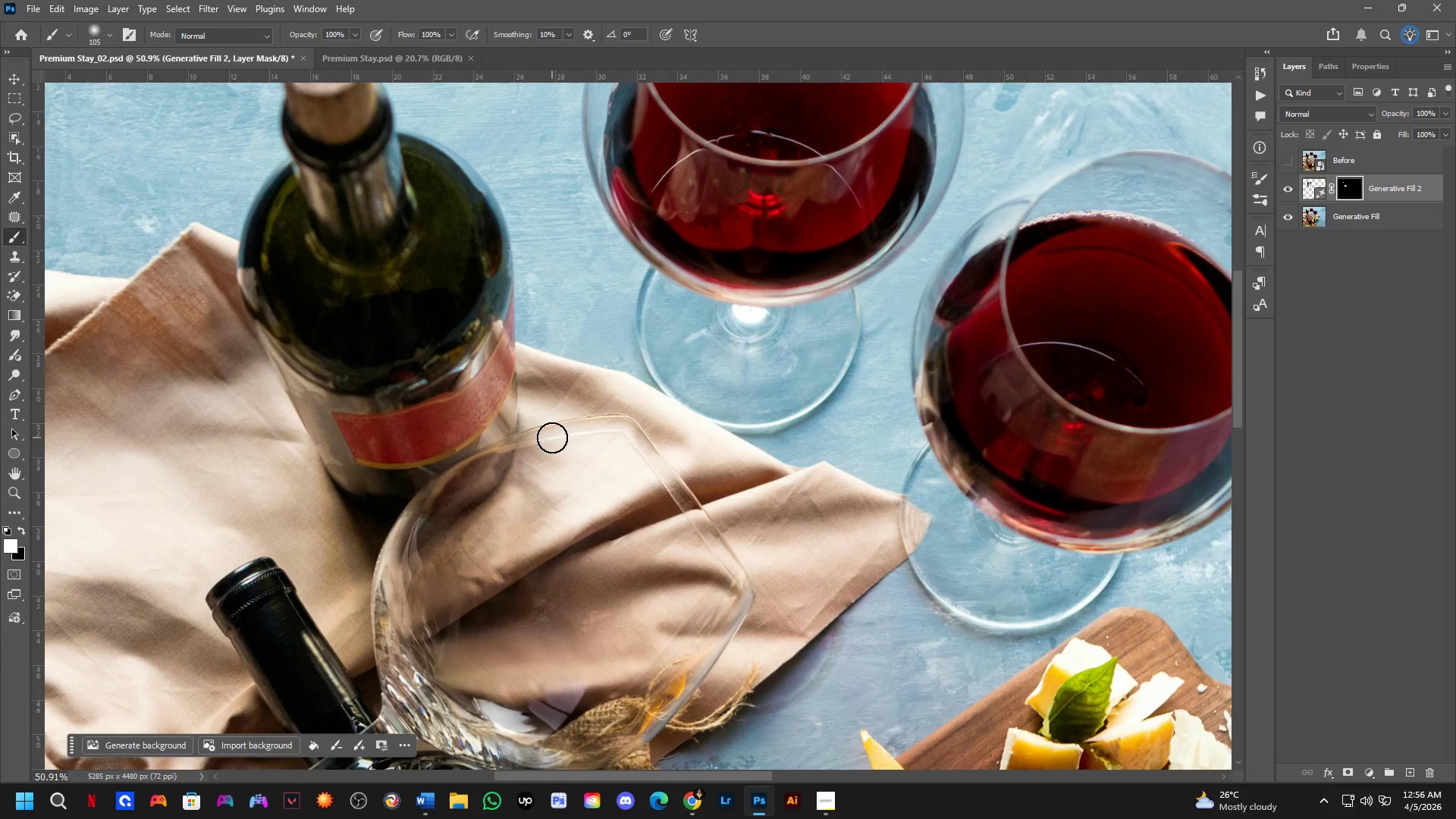 
key(Space)
 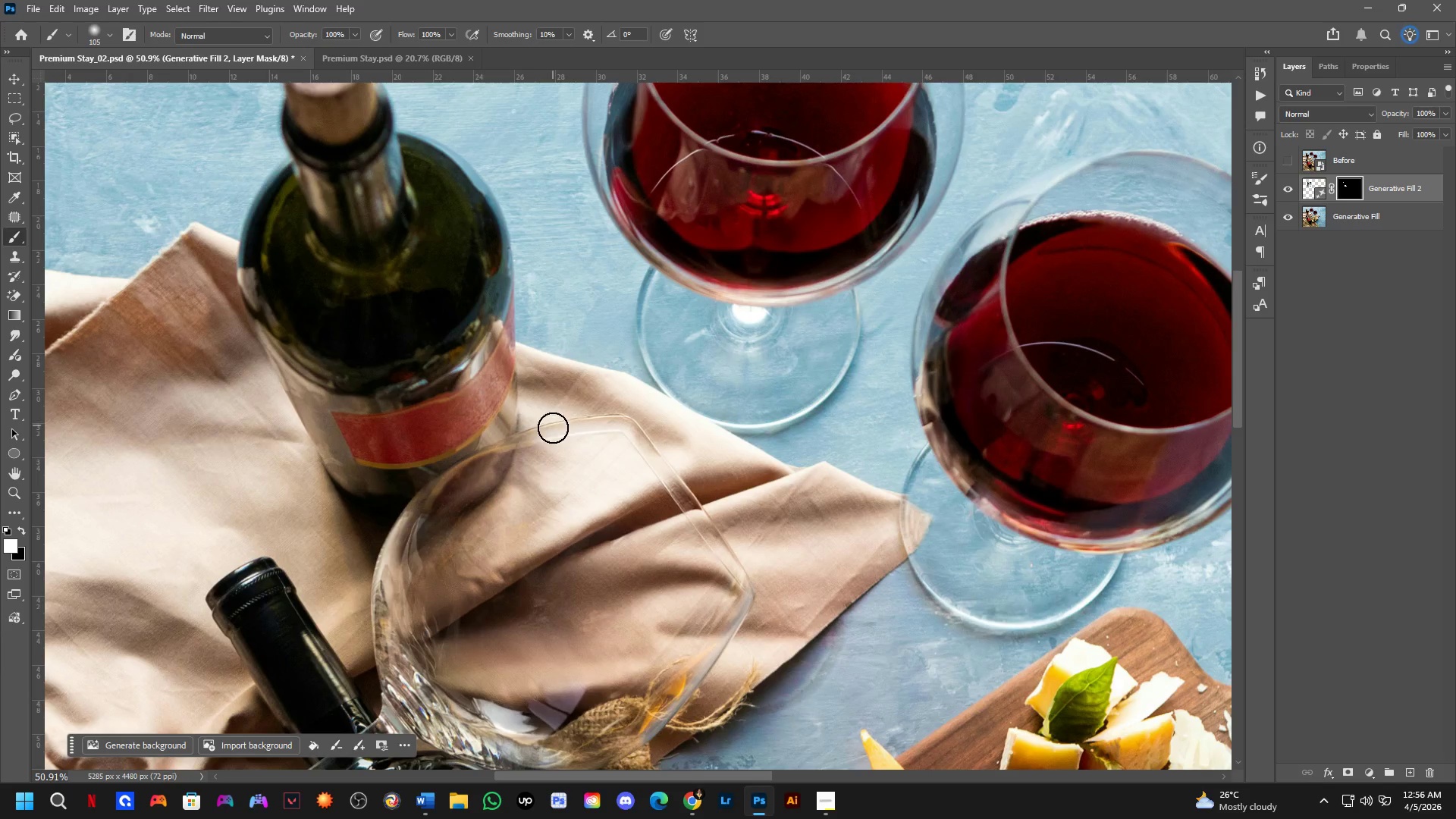 
key(Alt+AltLeft)
 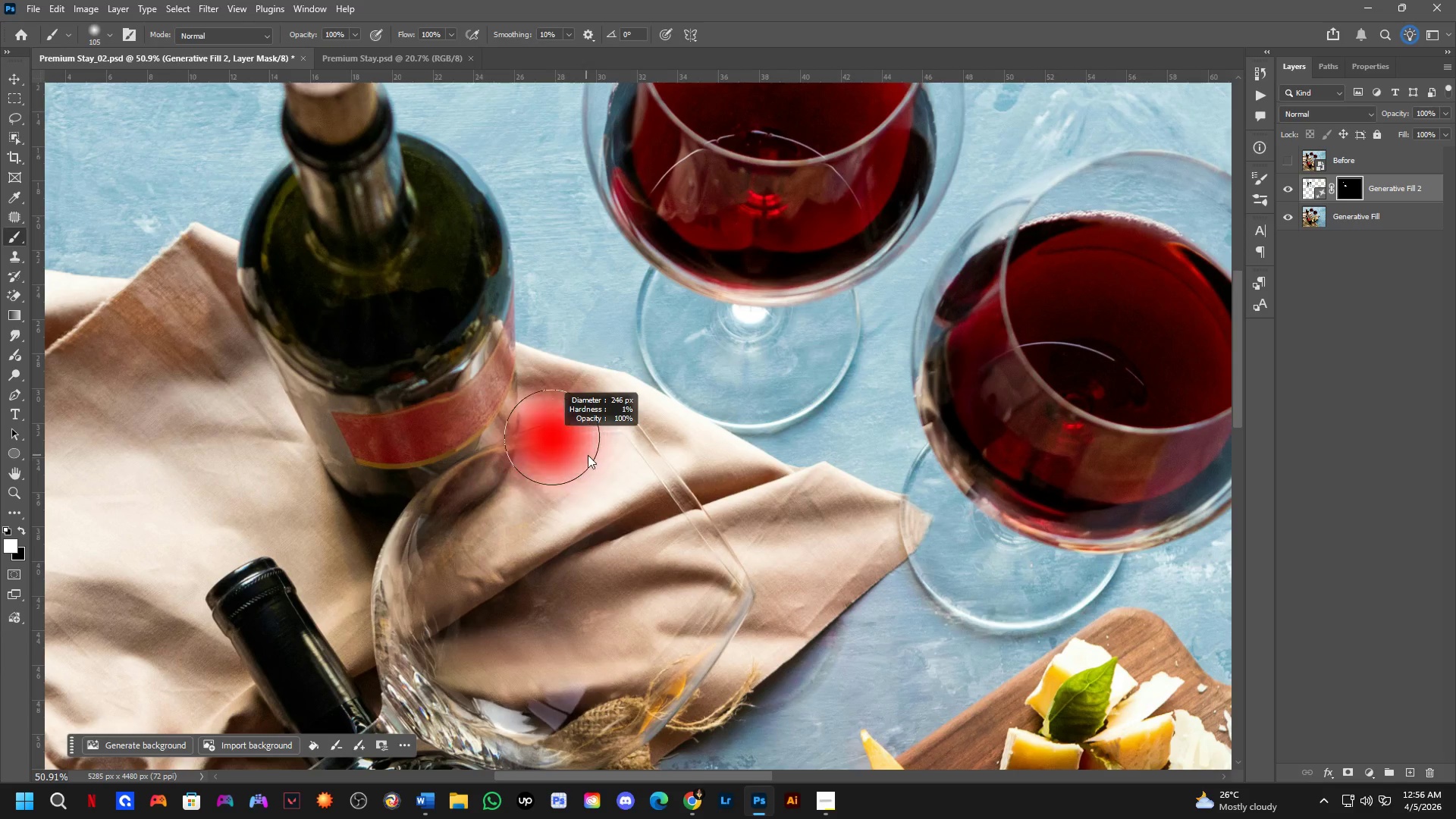 
key(X)
 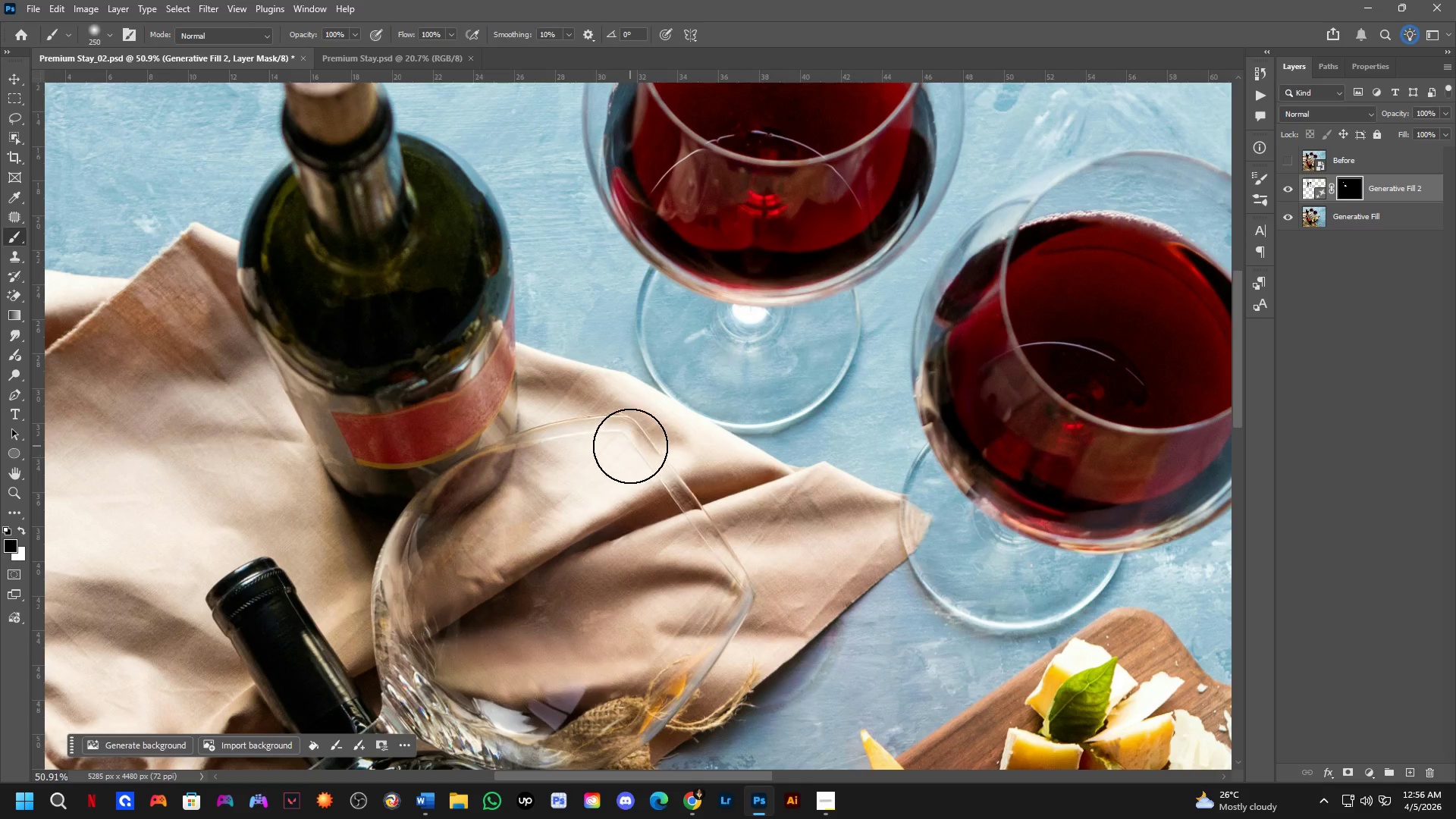 
left_click_drag(start_coordinate=[608, 448], to_coordinate=[635, 484])
 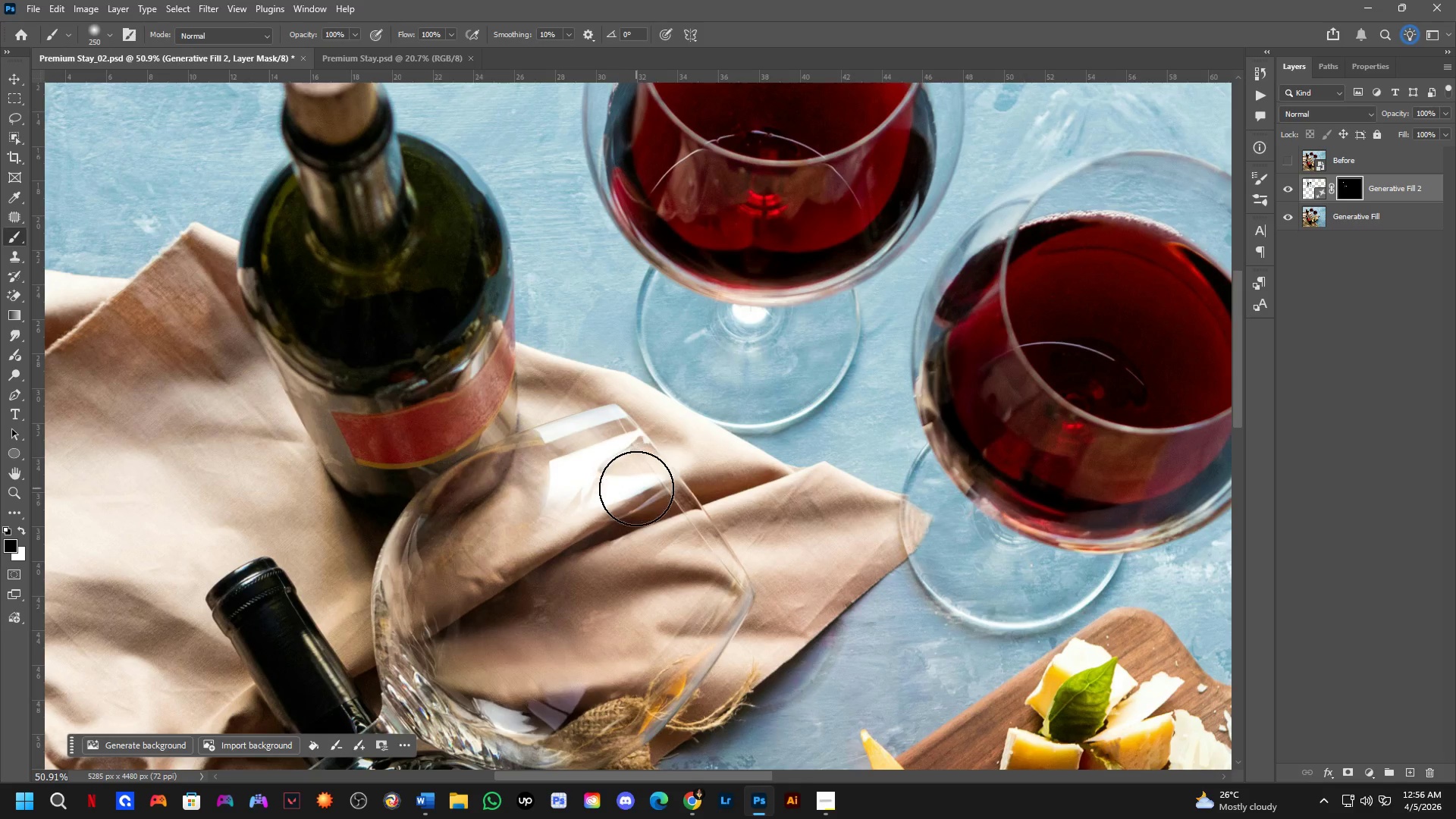 
key(Alt+AltLeft)
 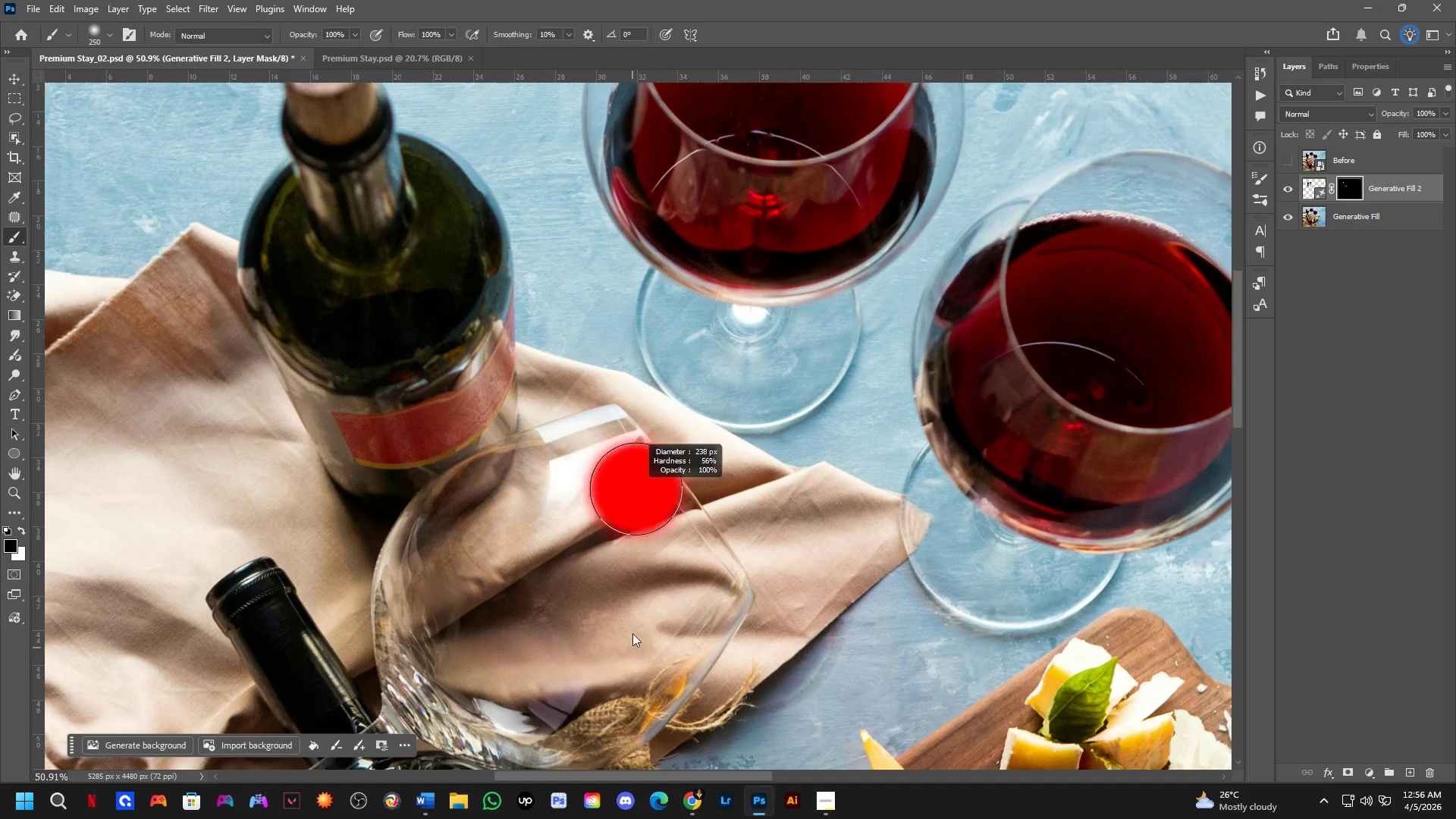 
key(Alt+AltLeft)
 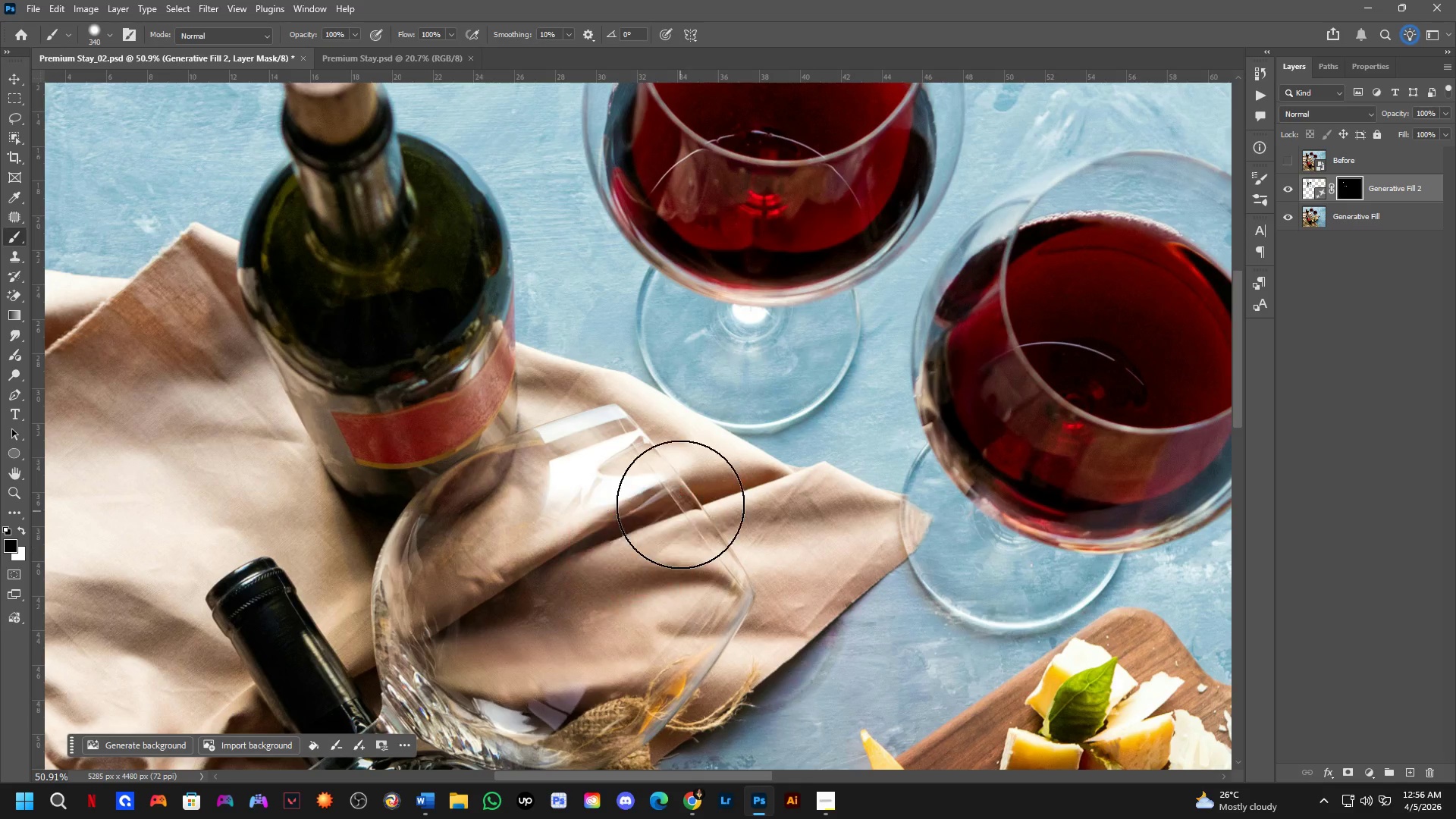 
left_click_drag(start_coordinate=[642, 474], to_coordinate=[548, 509])
 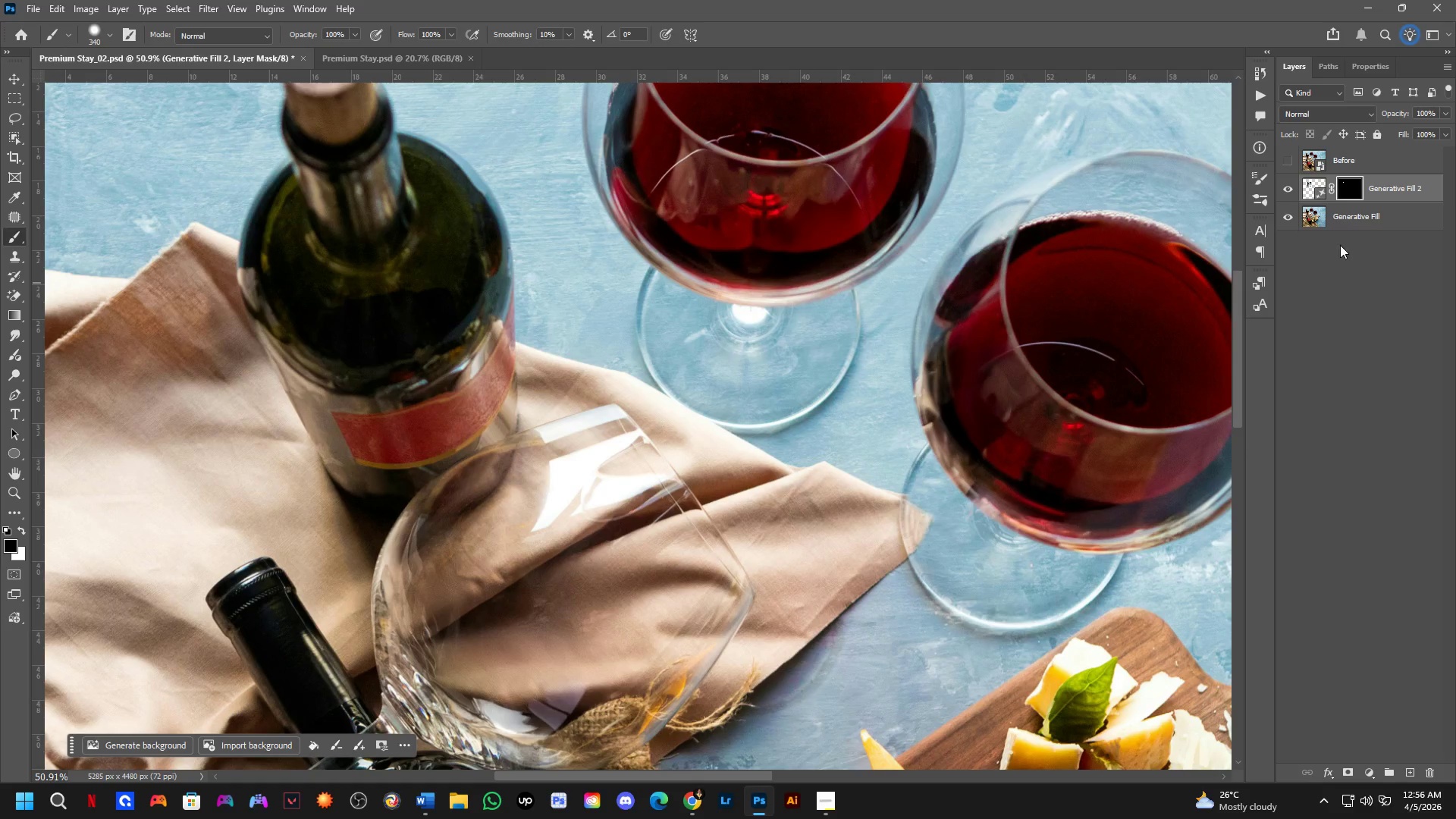 
key(Control+Shift+ShiftLeft)
 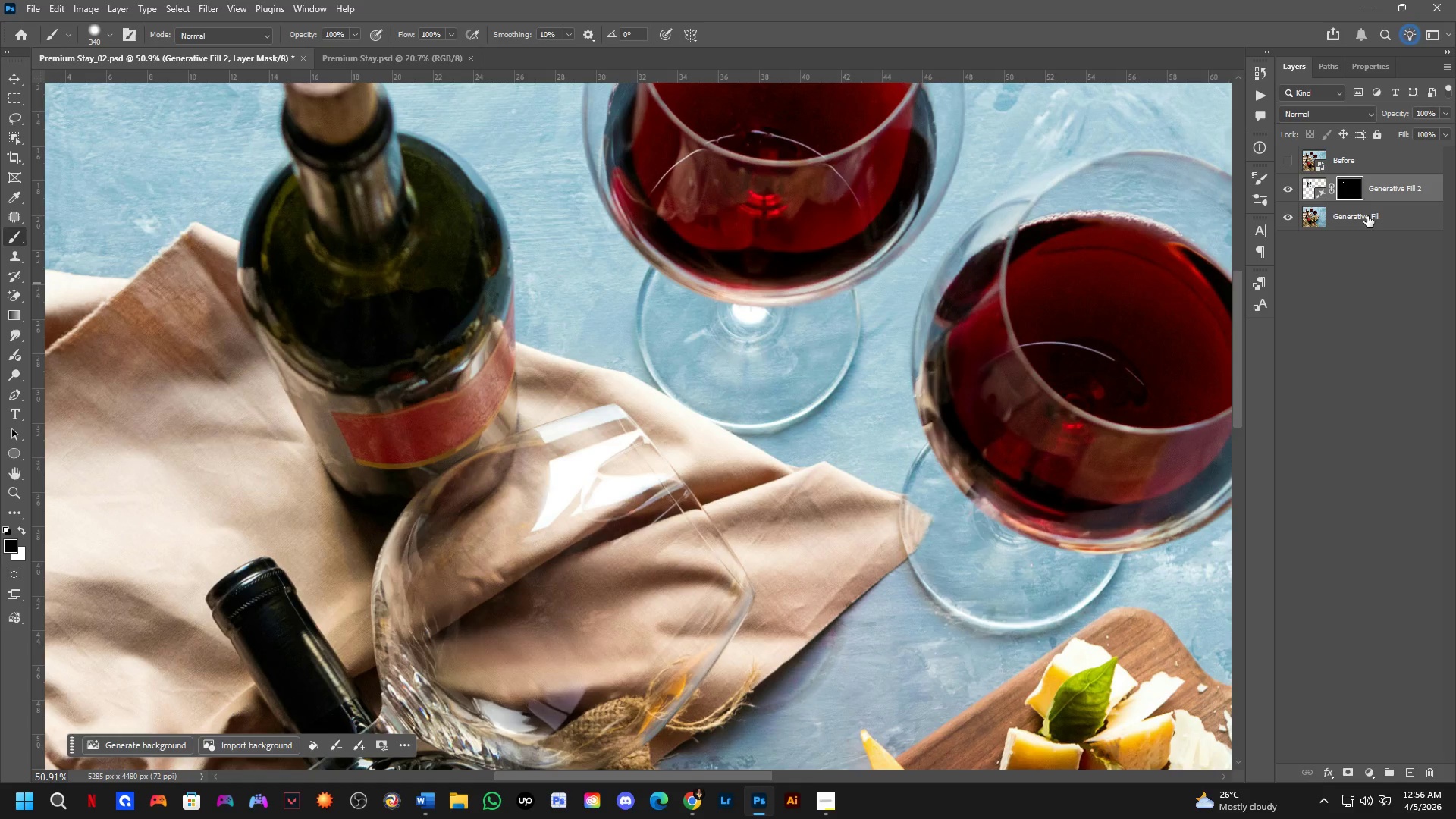 
left_click([1367, 215])
 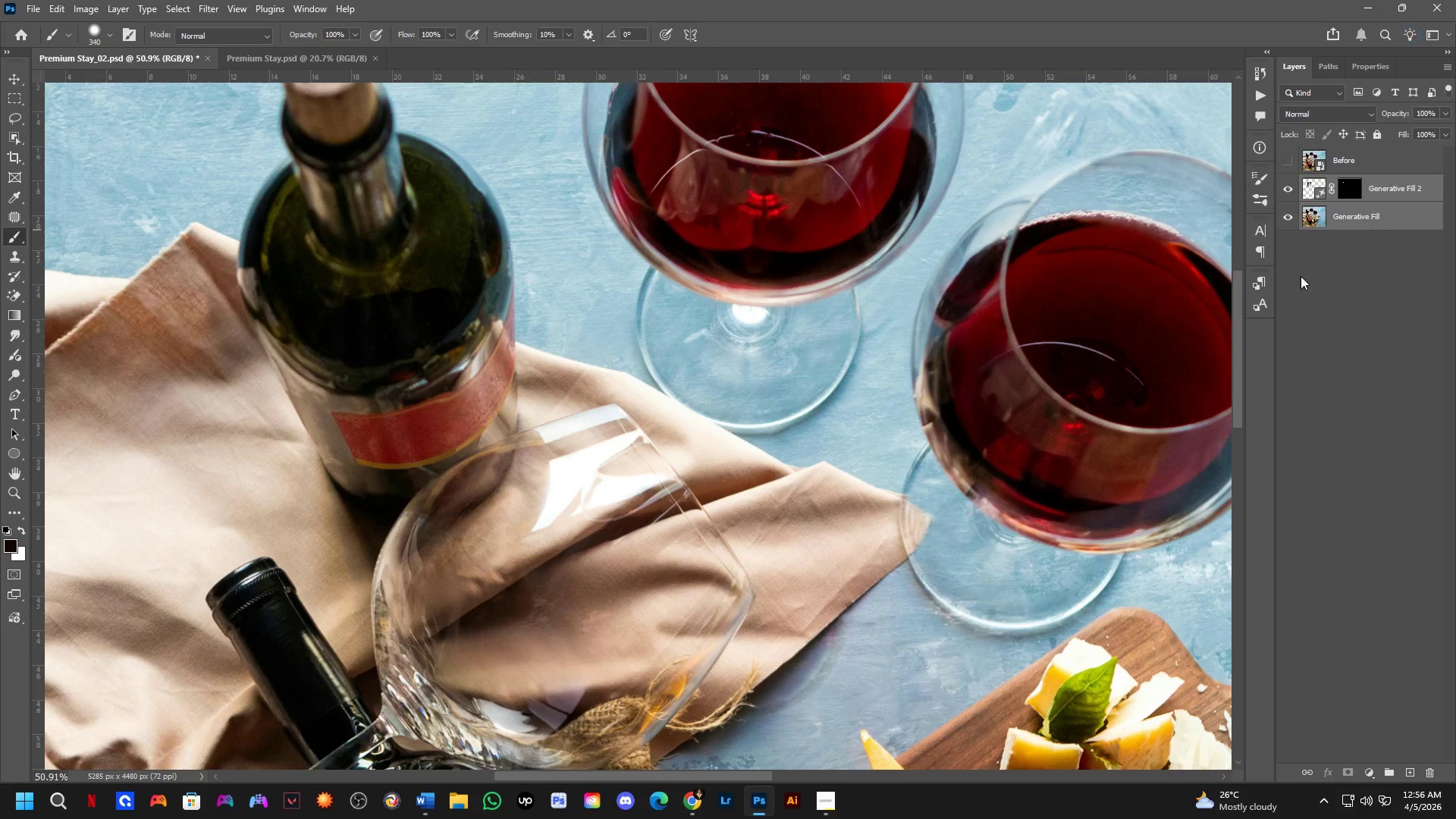 
key(Control+E)
 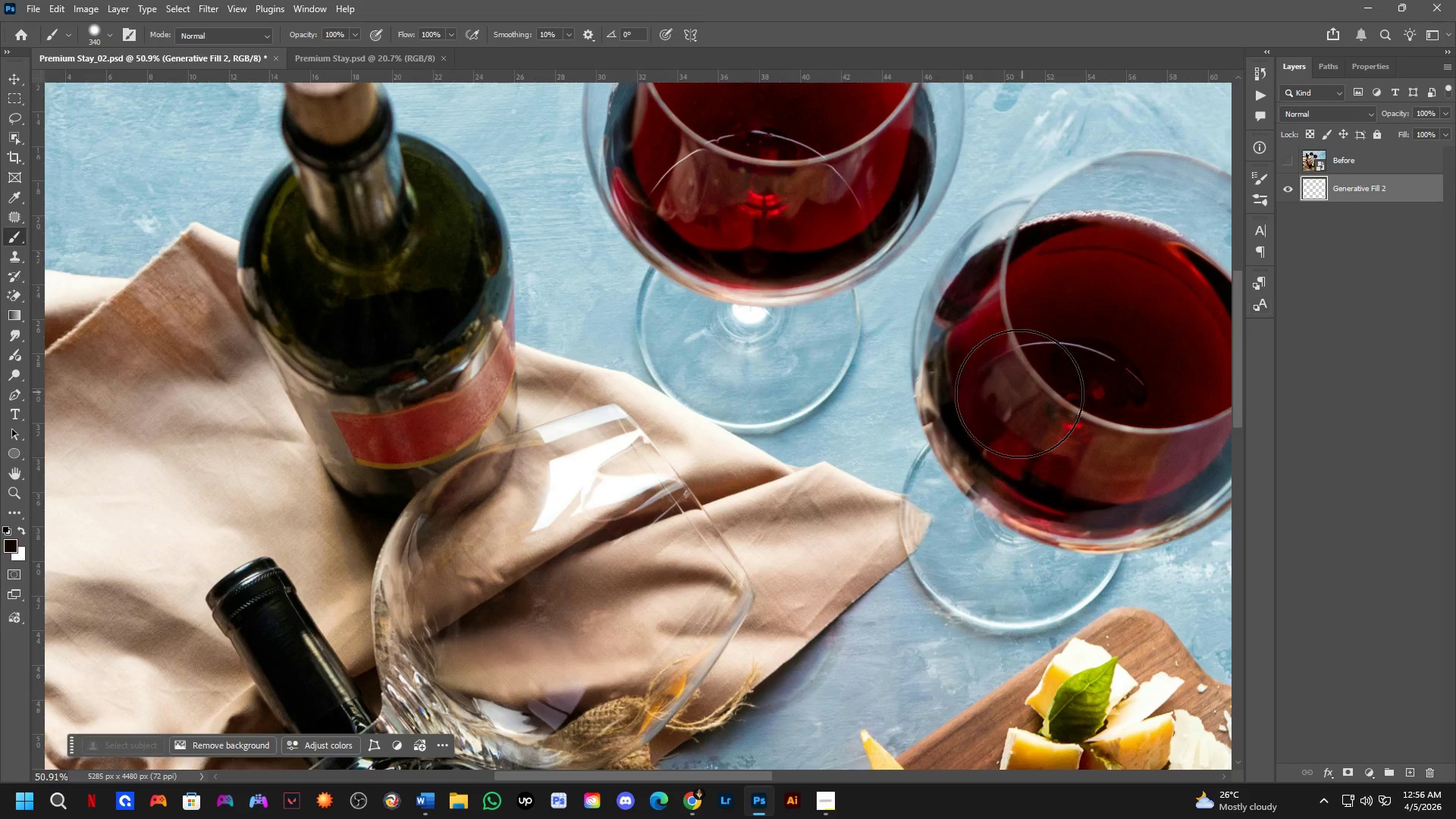 
scroll: coordinate [852, 447], scroll_direction: down, amount: 4.0
 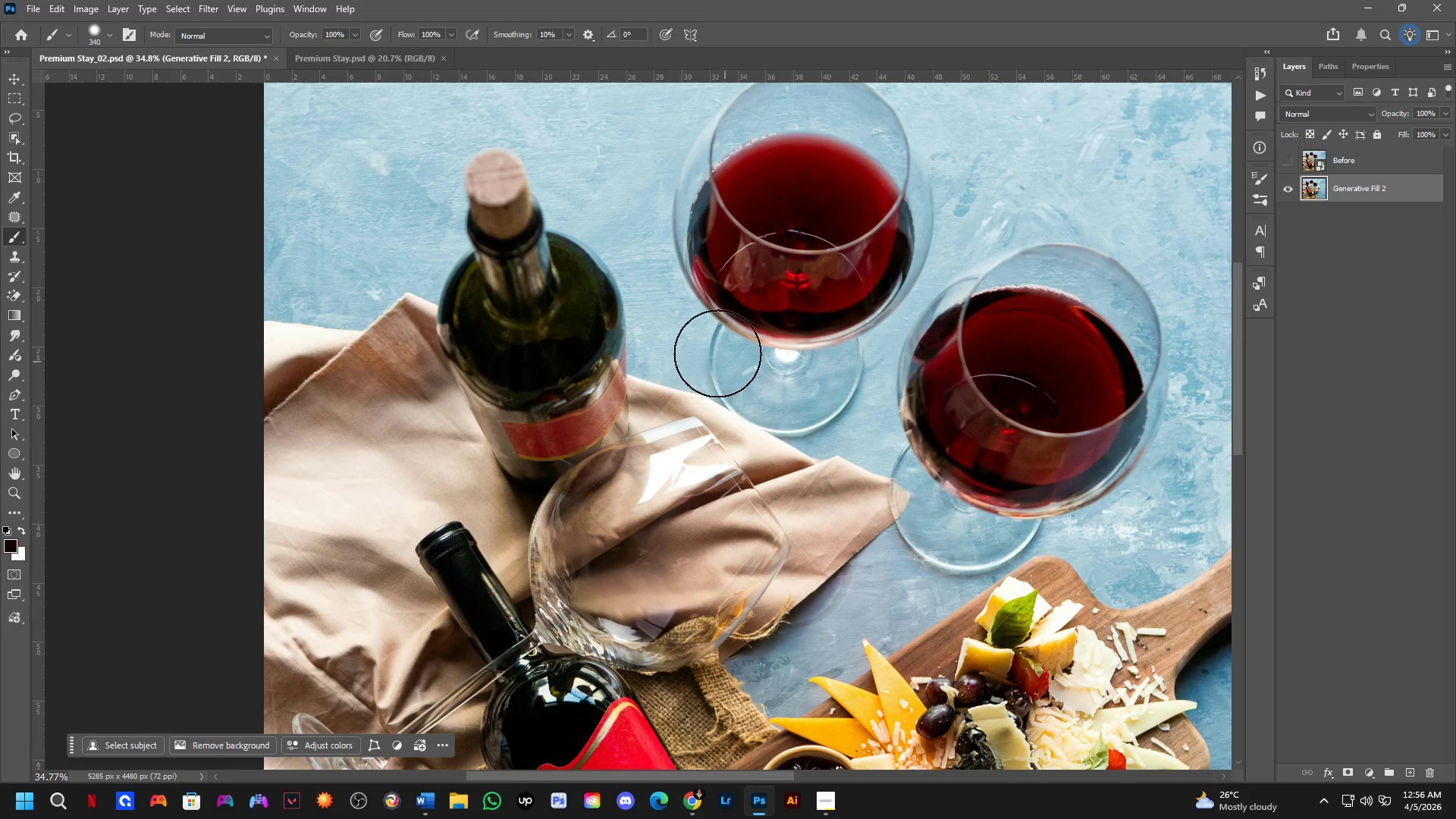 
key(P)
 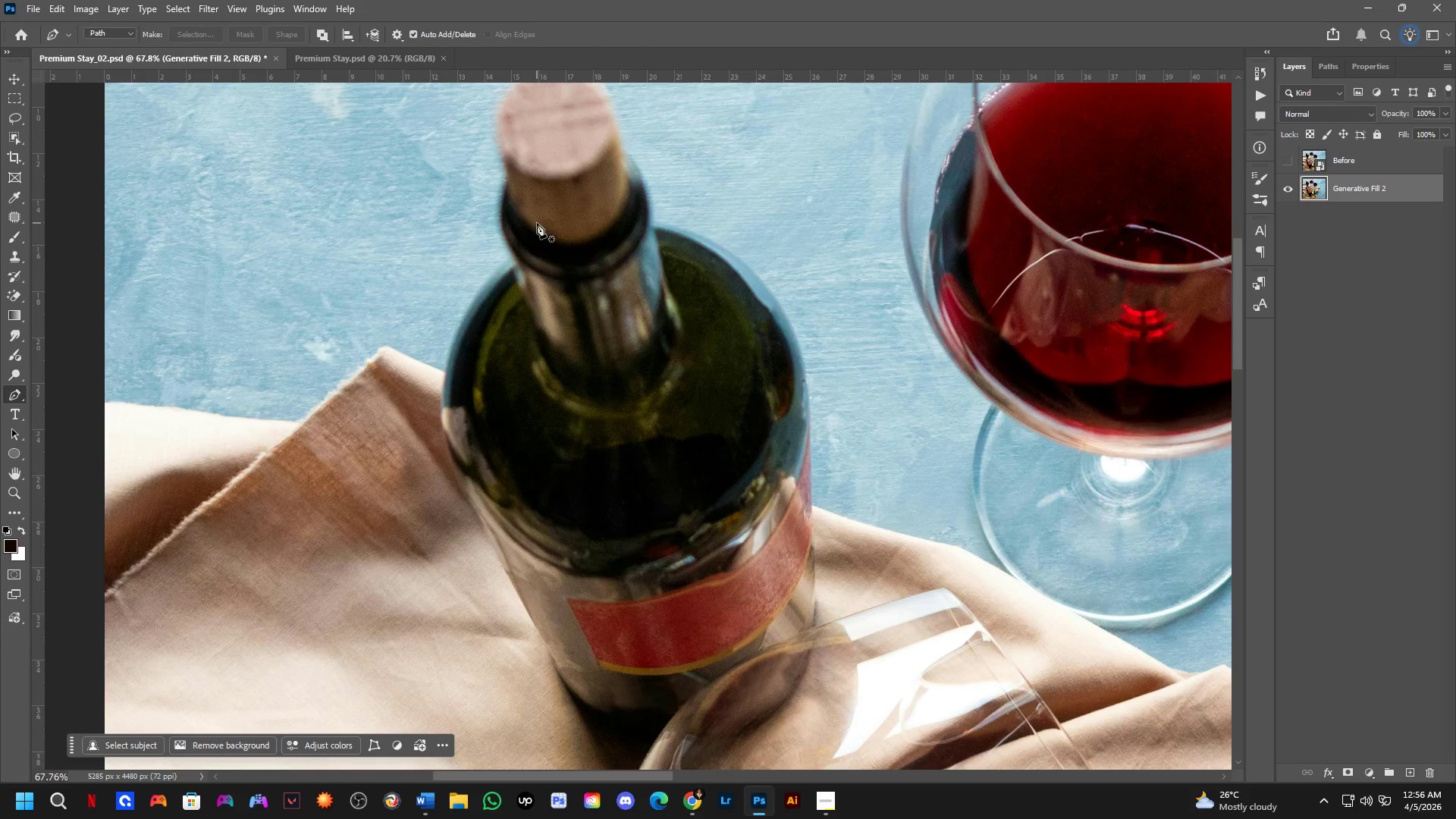 
scroll: coordinate [474, 210], scroll_direction: up, amount: 7.0
 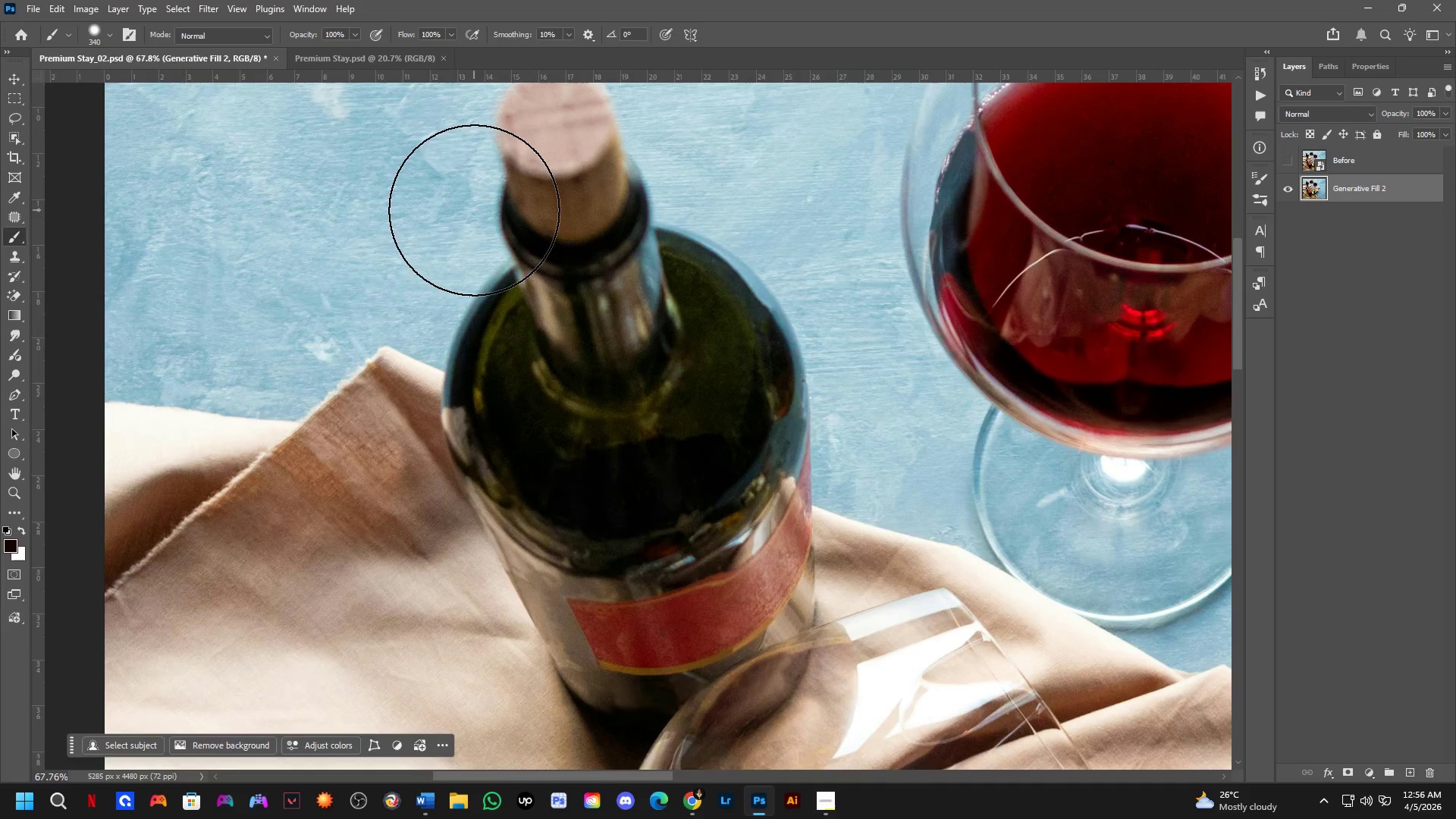 
hold_key(key=Space, duration=0.5)
 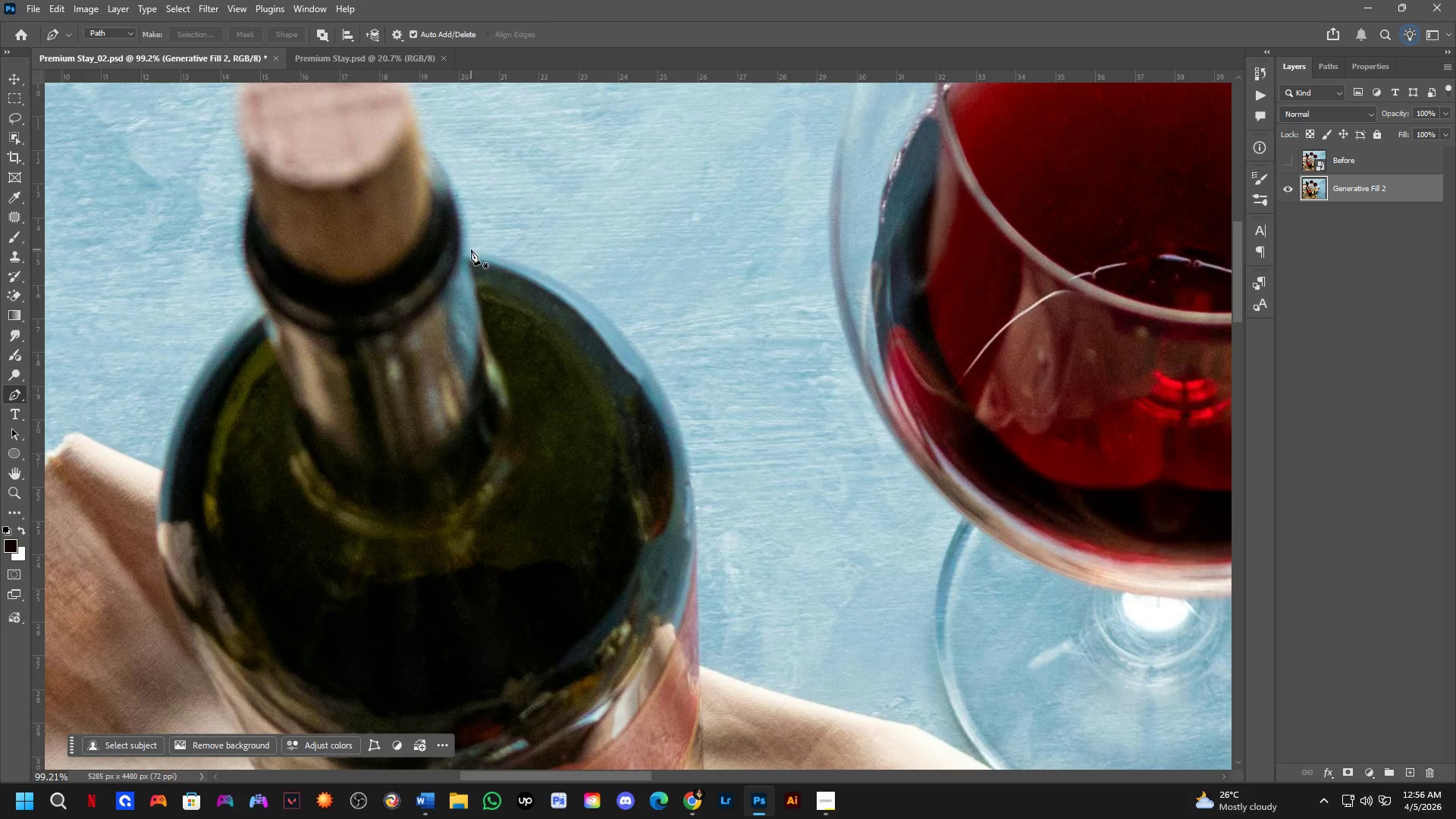 
left_click_drag(start_coordinate=[701, 245], to_coordinate=[482, 275])
 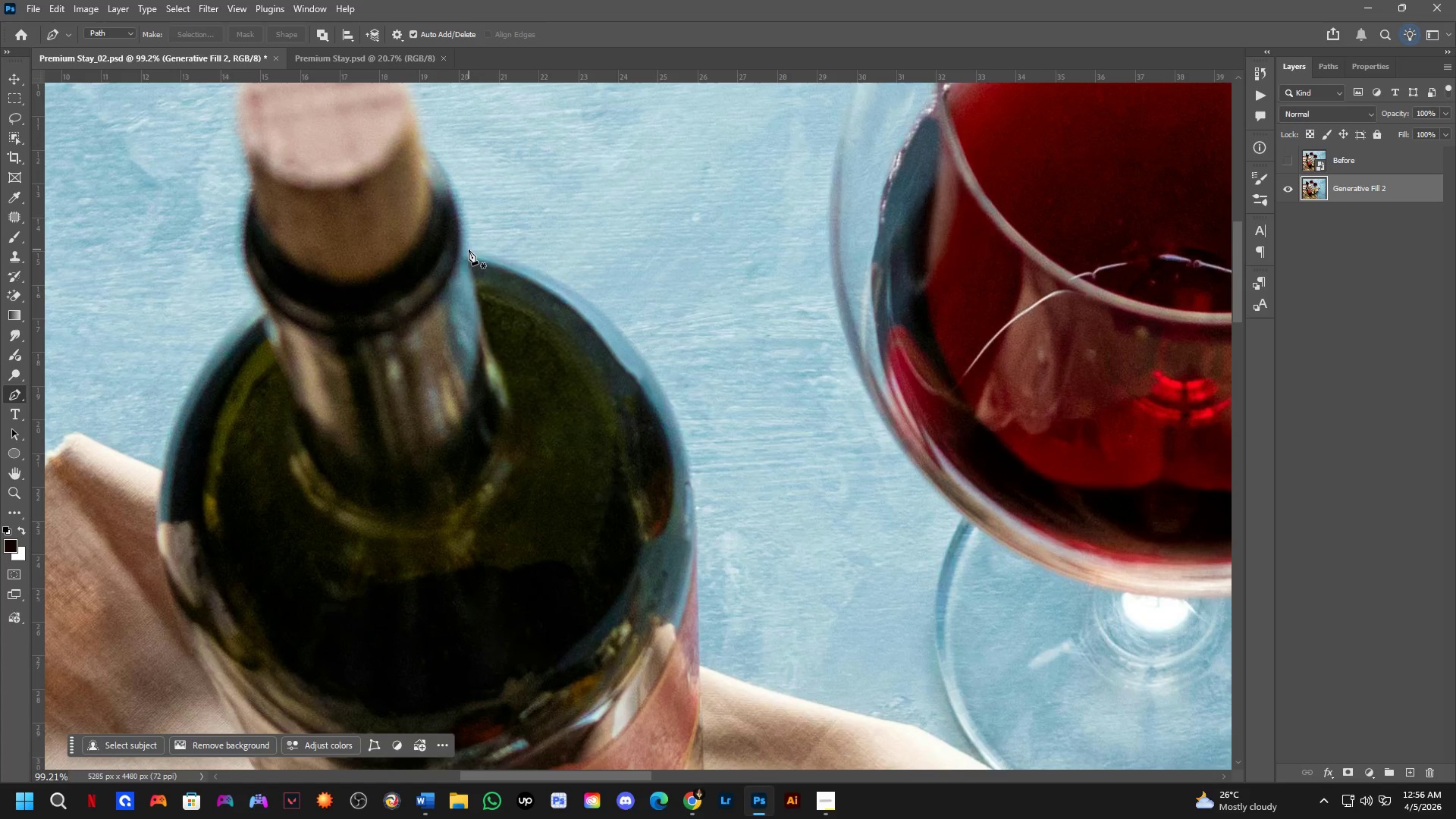 
scroll: coordinate [592, 228], scroll_direction: up, amount: 4.0
 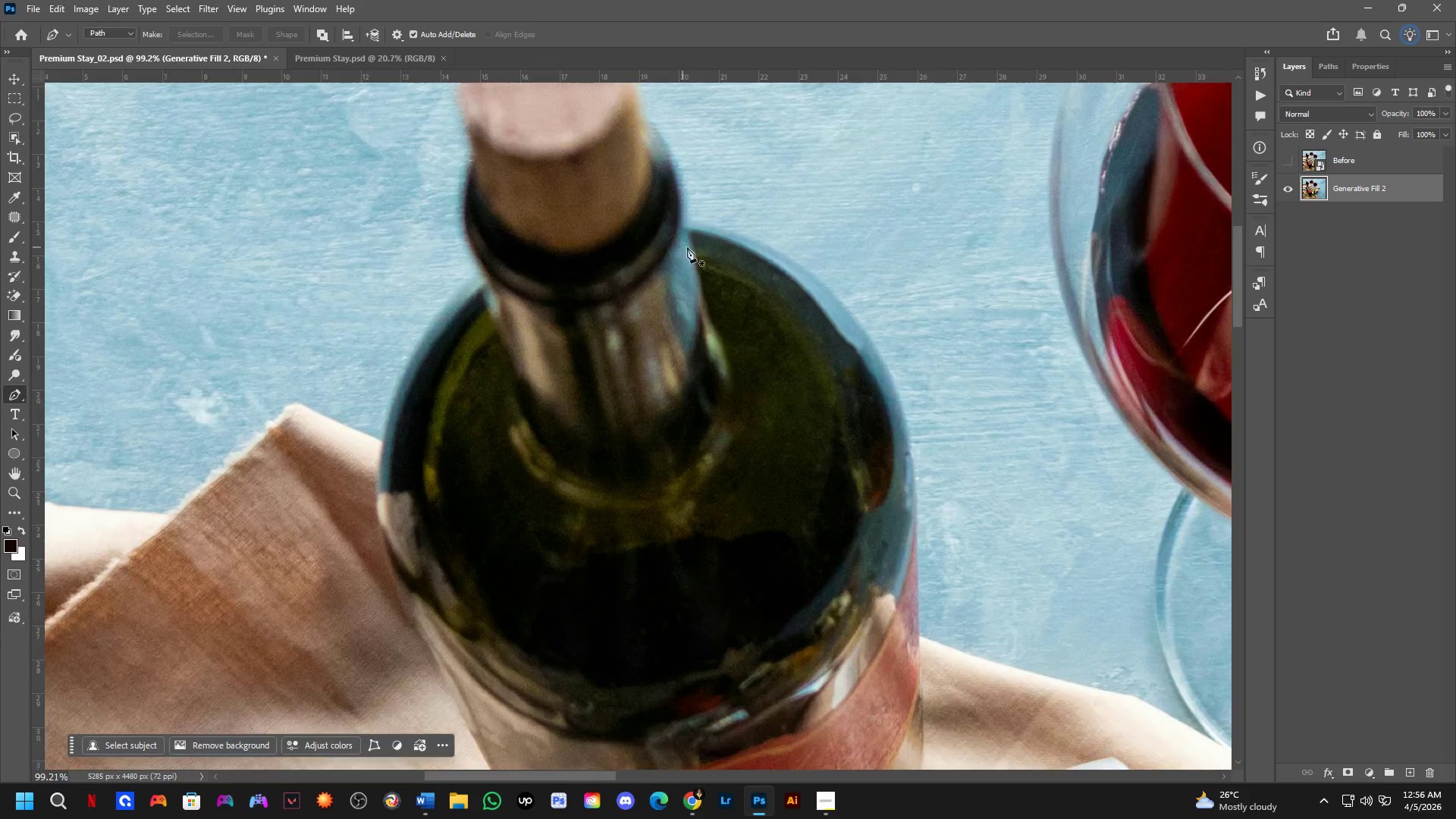 
left_click([466, 249])
 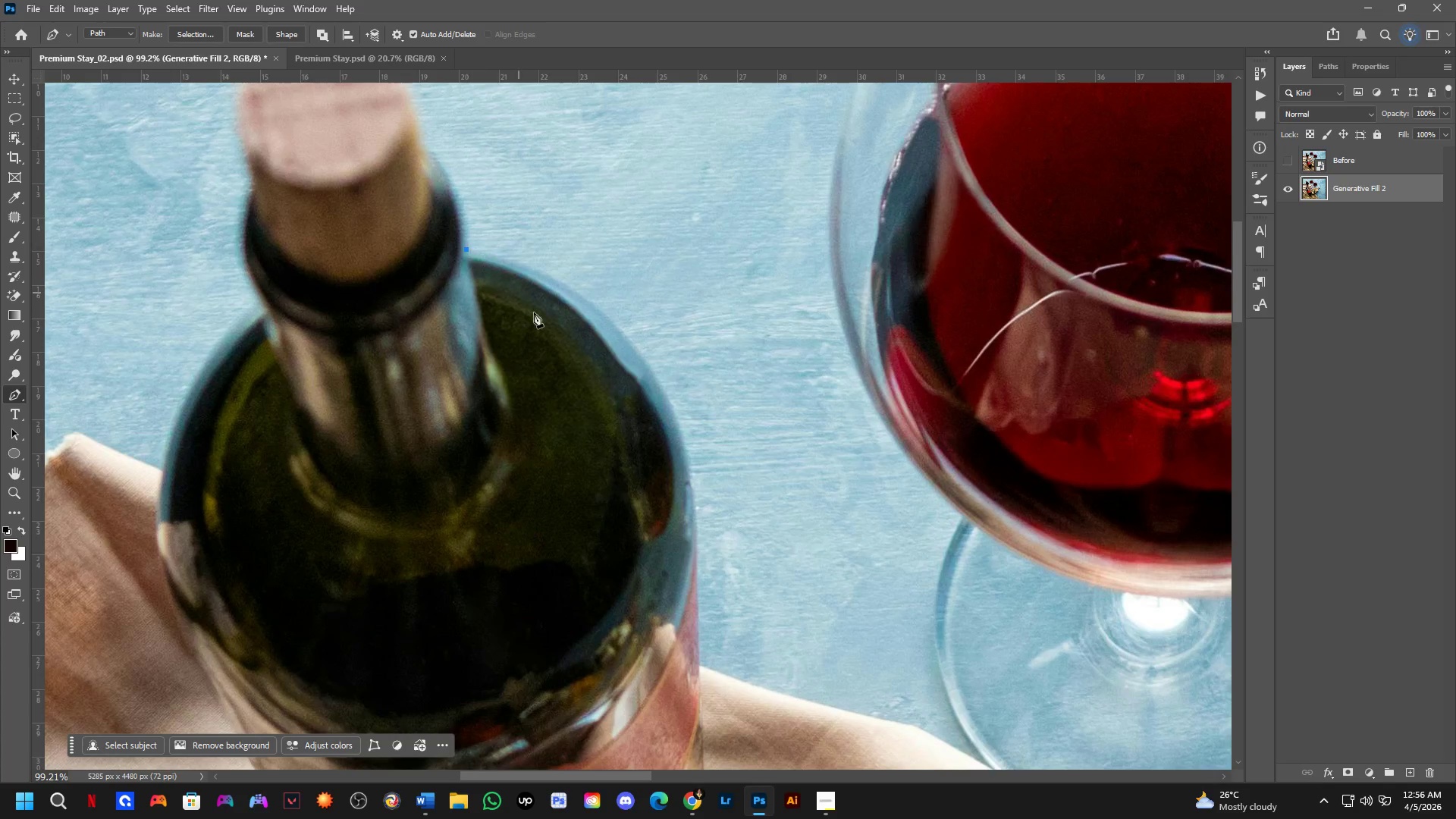 
hold_key(key=Space, duration=0.81)
 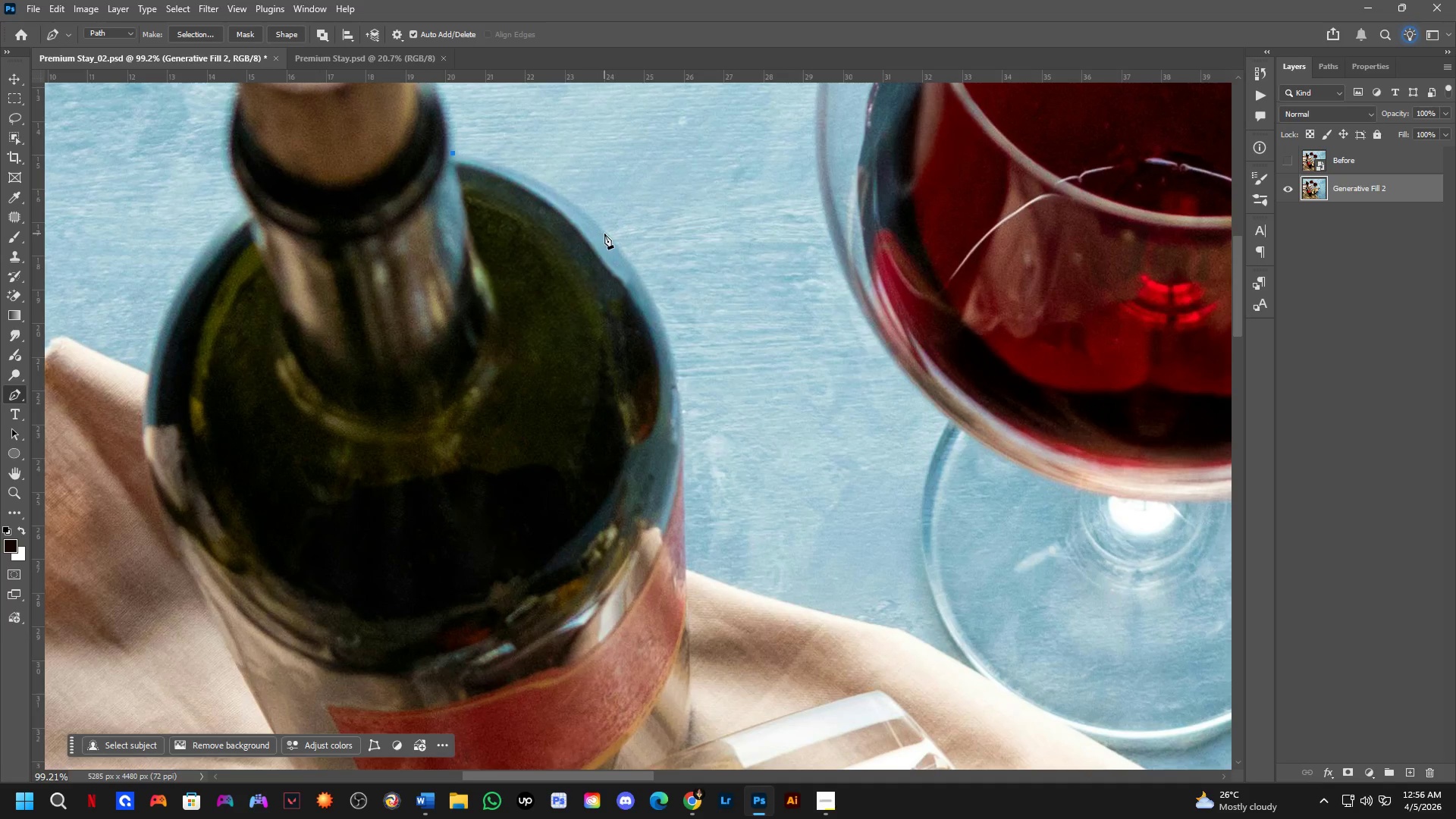 
left_click_drag(start_coordinate=[577, 366], to_coordinate=[563, 269])
 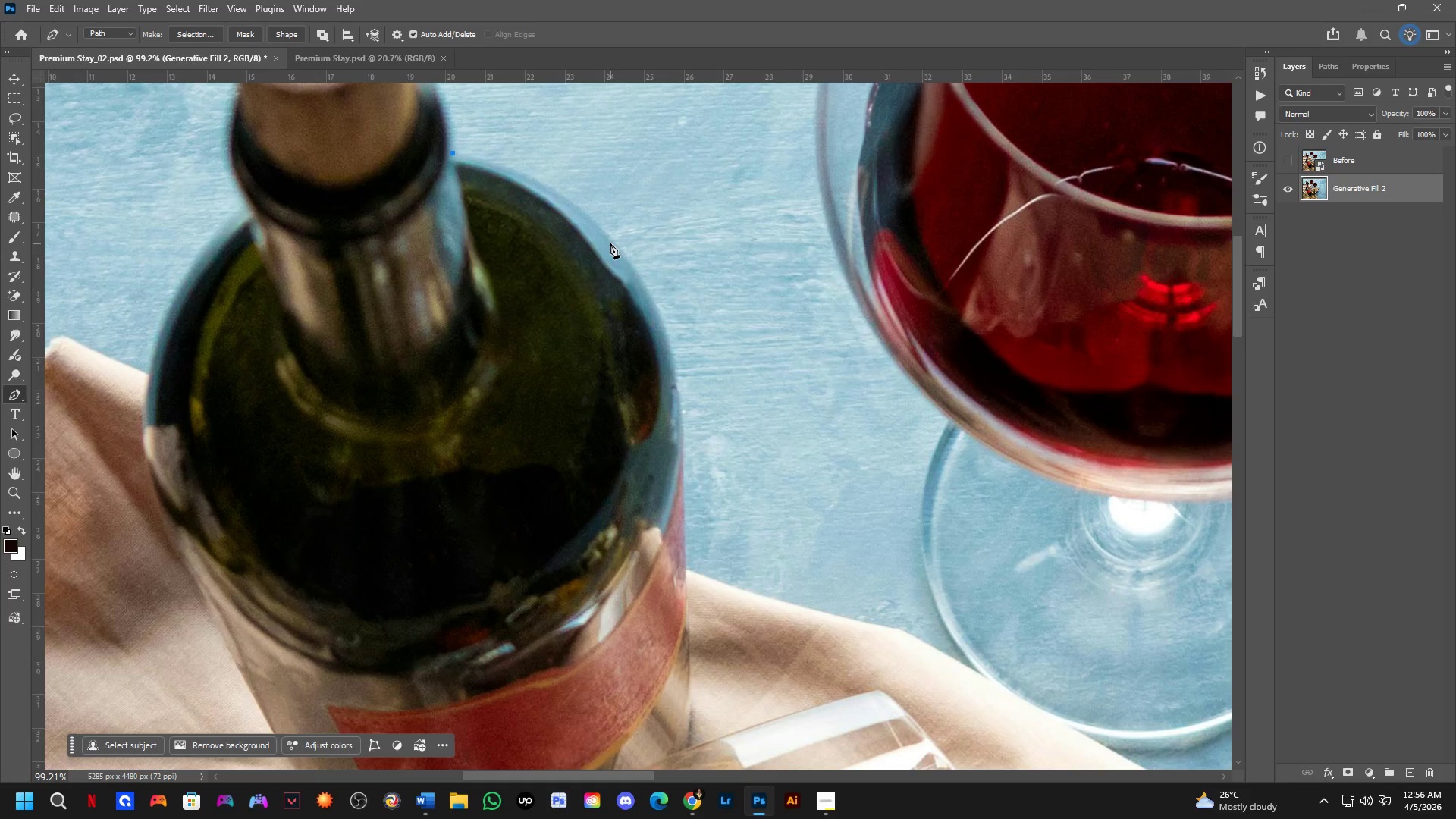 
left_click_drag(start_coordinate=[611, 240], to_coordinate=[661, 312])
 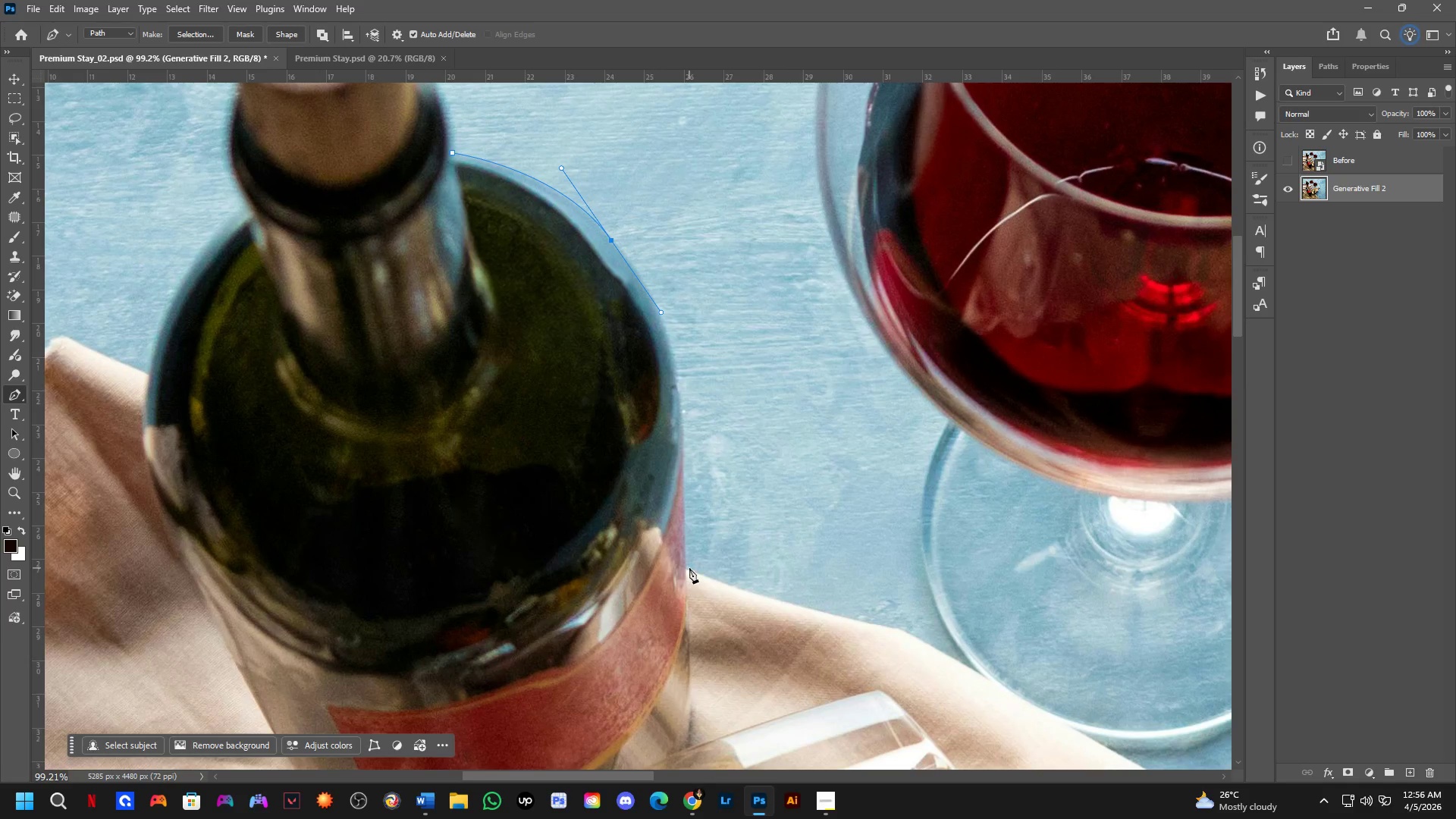 
left_click([684, 568])
 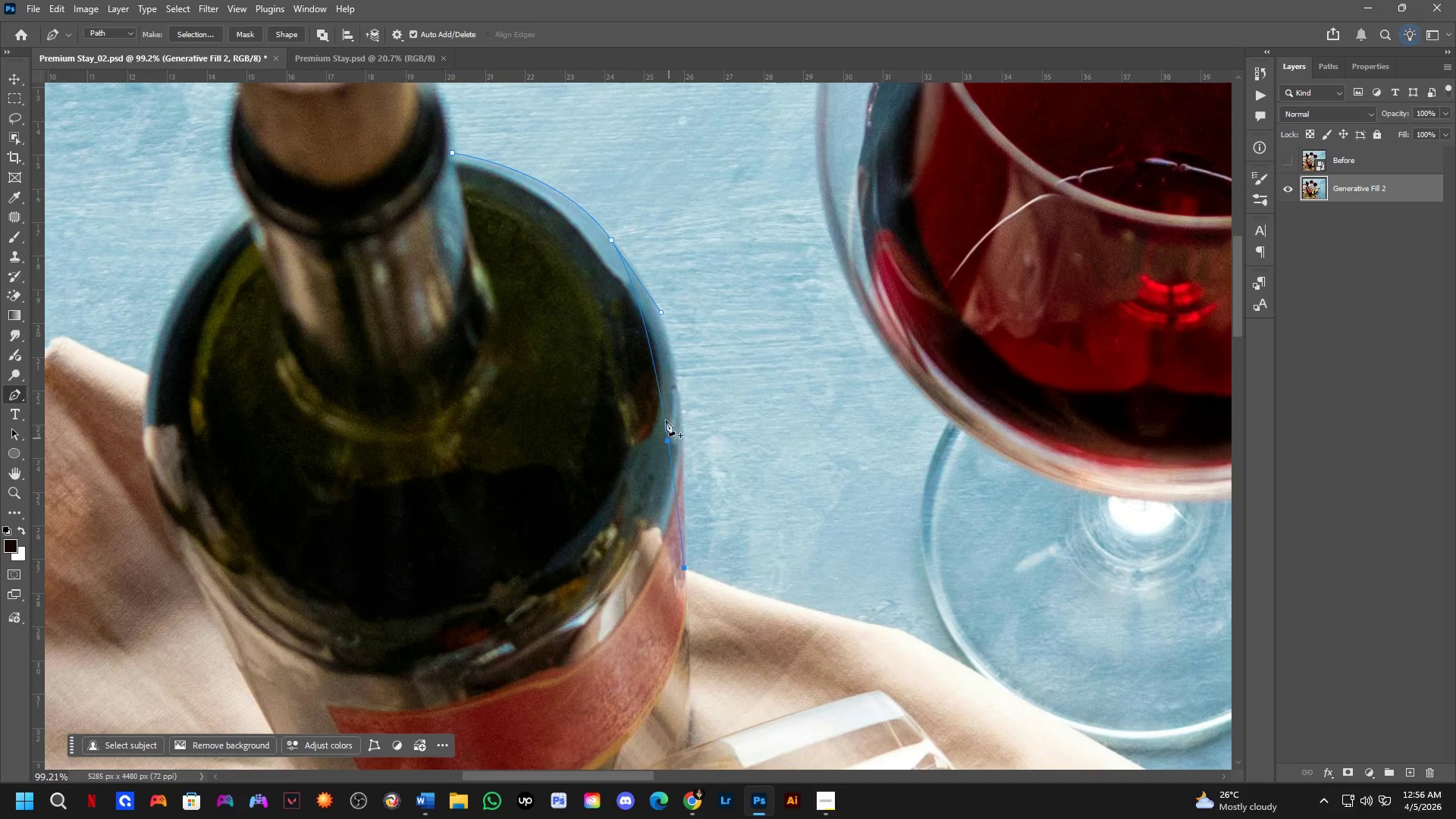 
key(Control+ControlLeft)
 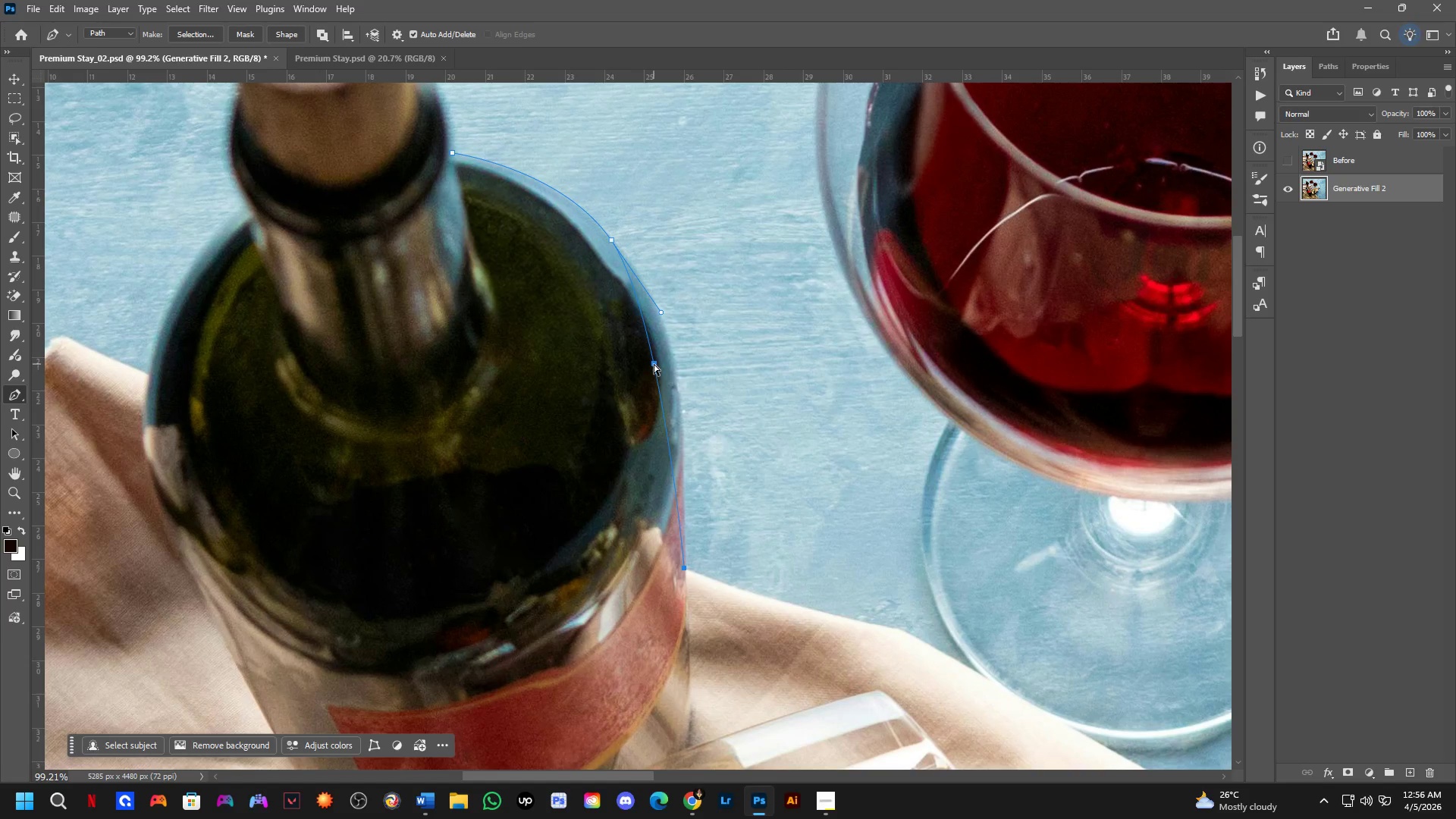 
key(Control+Z)
 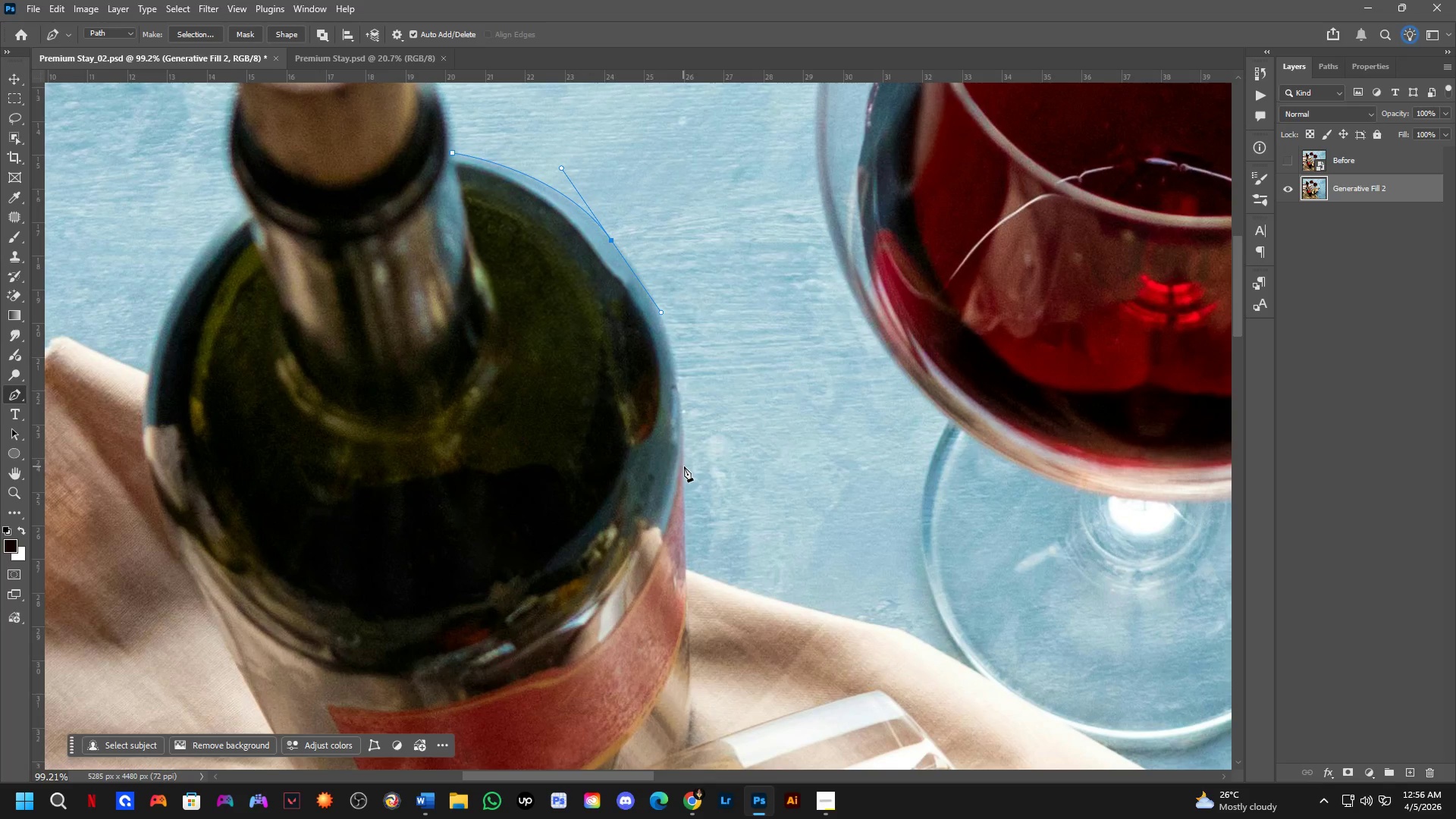 
left_click_drag(start_coordinate=[686, 469], to_coordinate=[693, 601])
 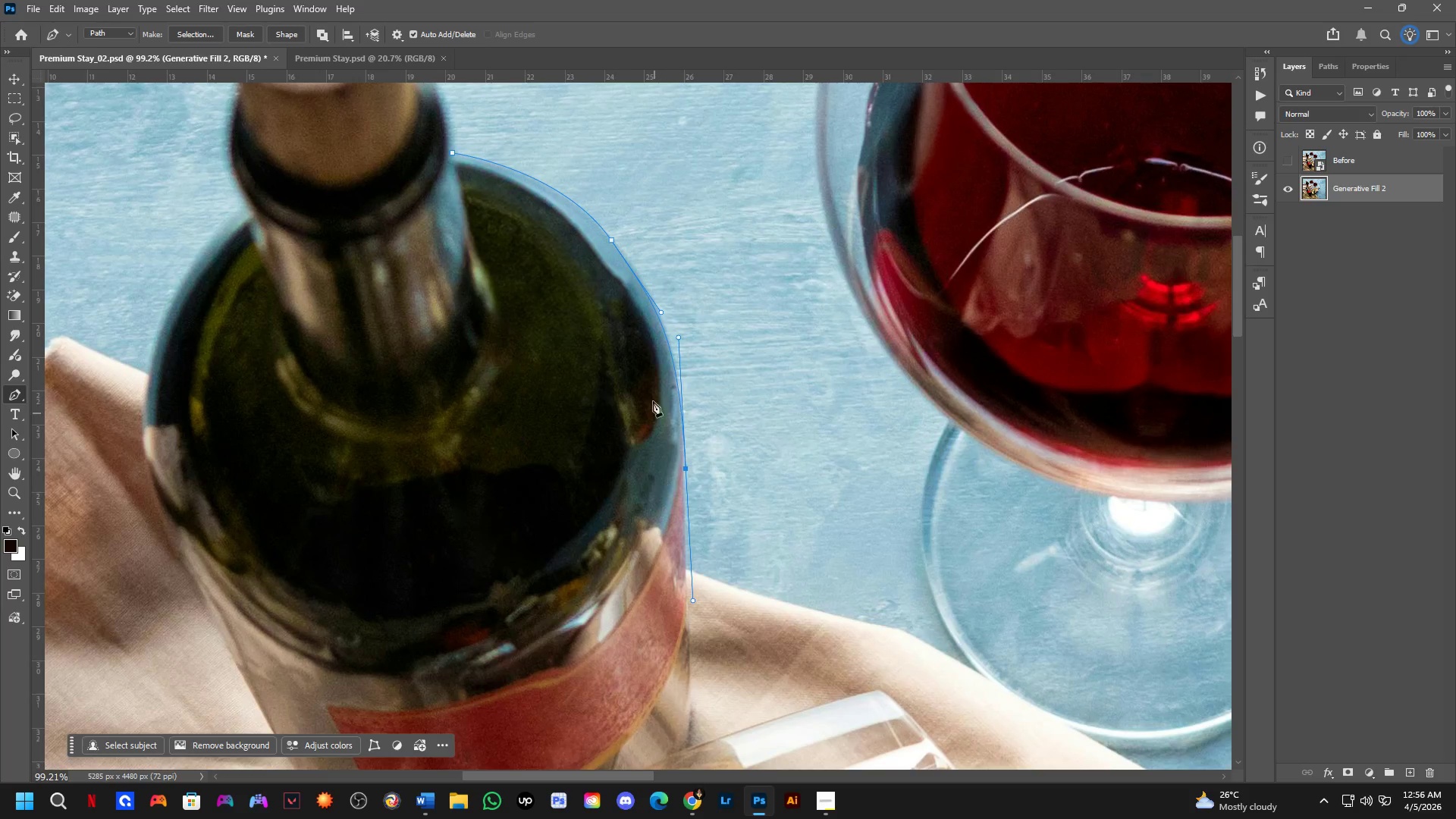 
scroll: coordinate [650, 350], scroll_direction: up, amount: 4.0
 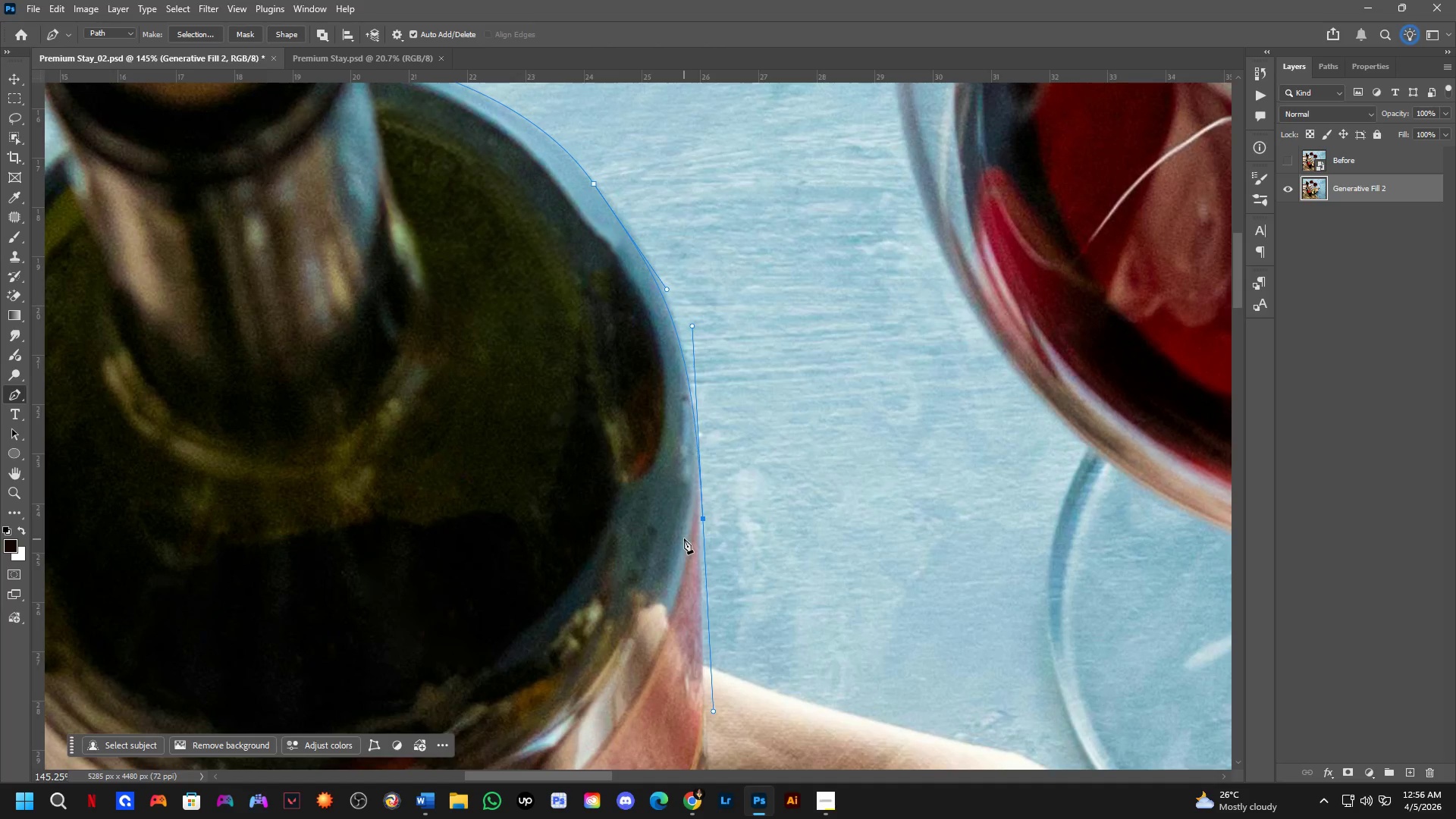 
hold_key(key=Space, duration=0.48)
 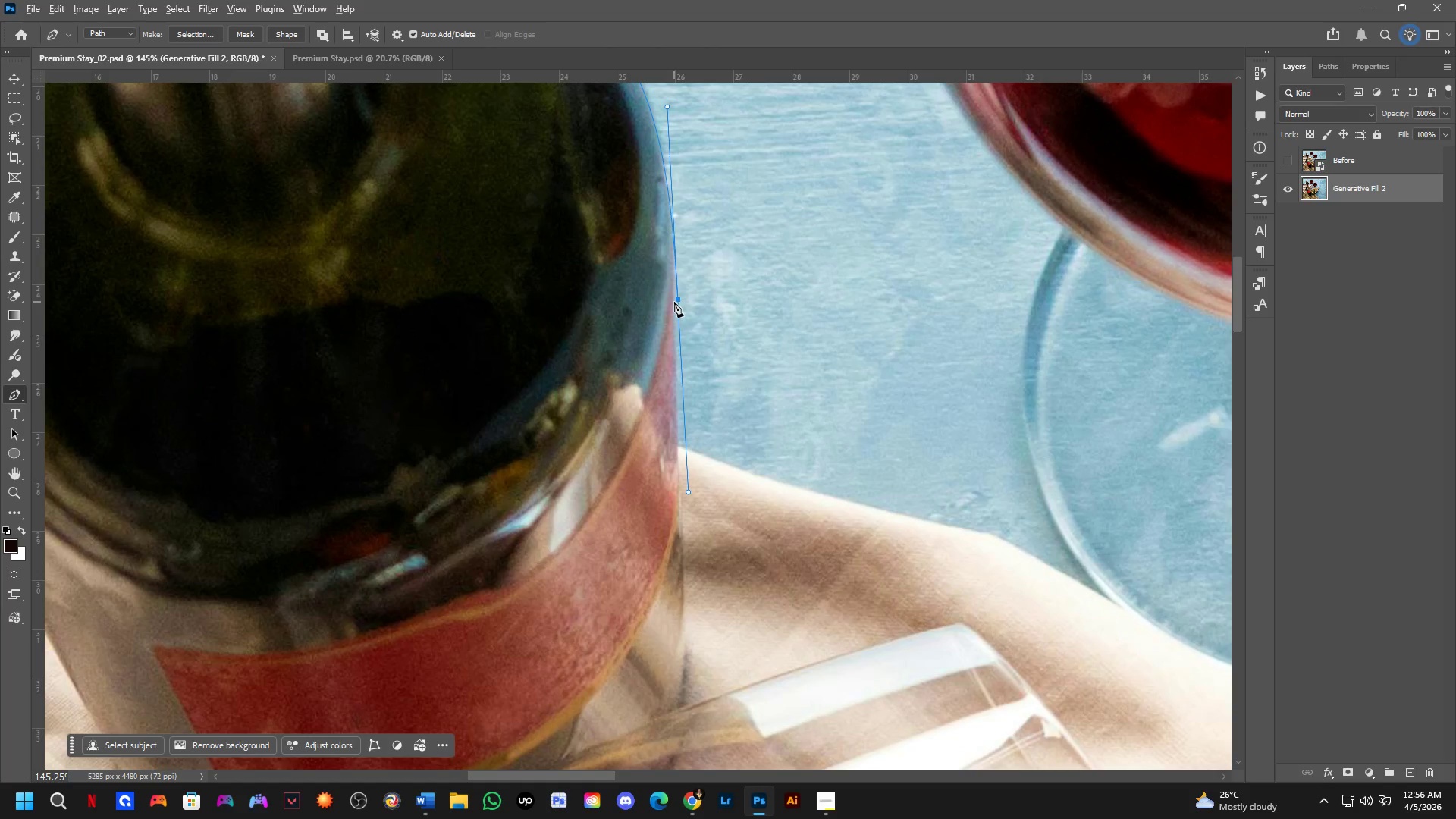 
left_click_drag(start_coordinate=[682, 535], to_coordinate=[657, 316])
 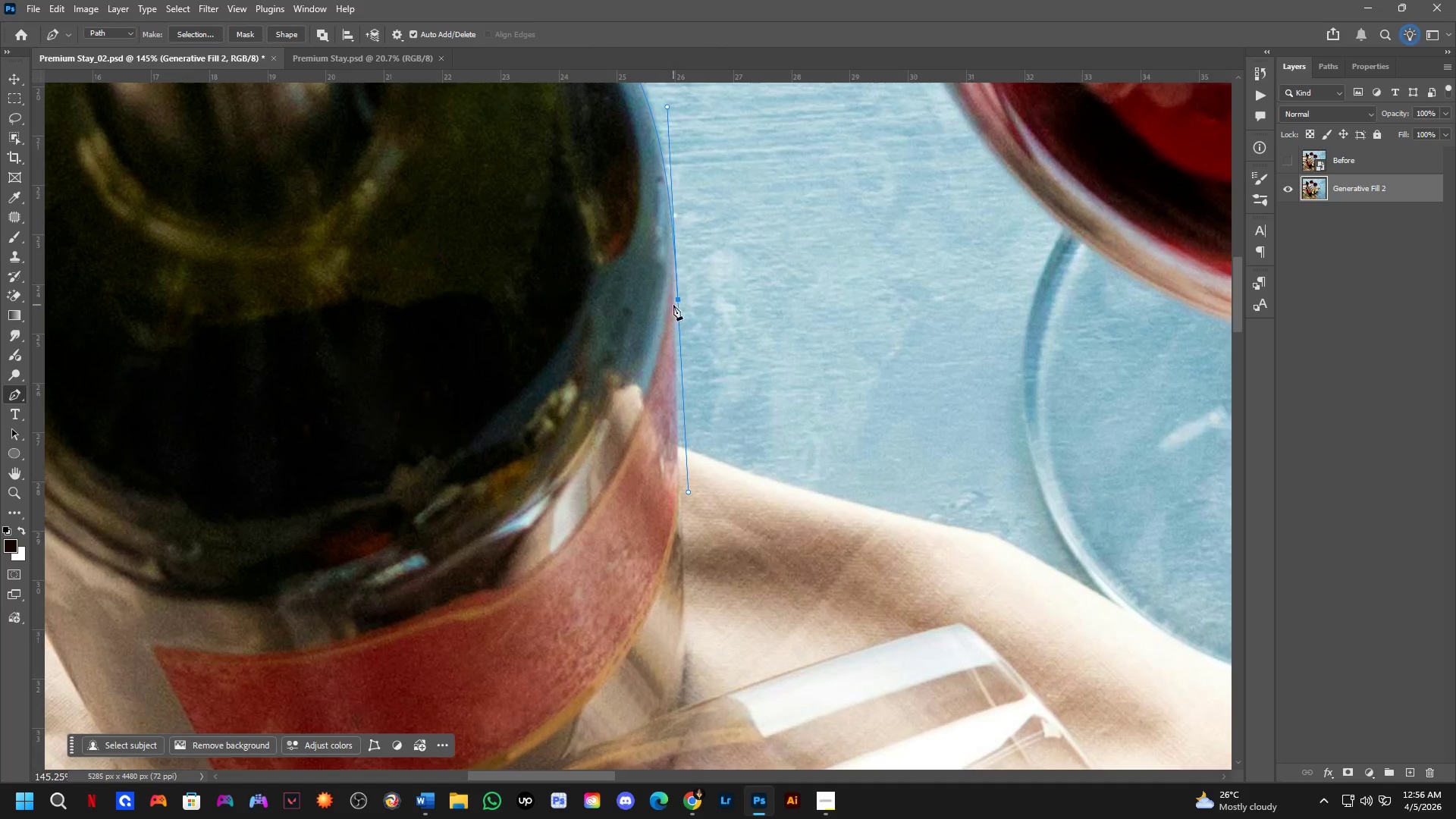 
hold_key(key=AltLeft, duration=1.31)
 